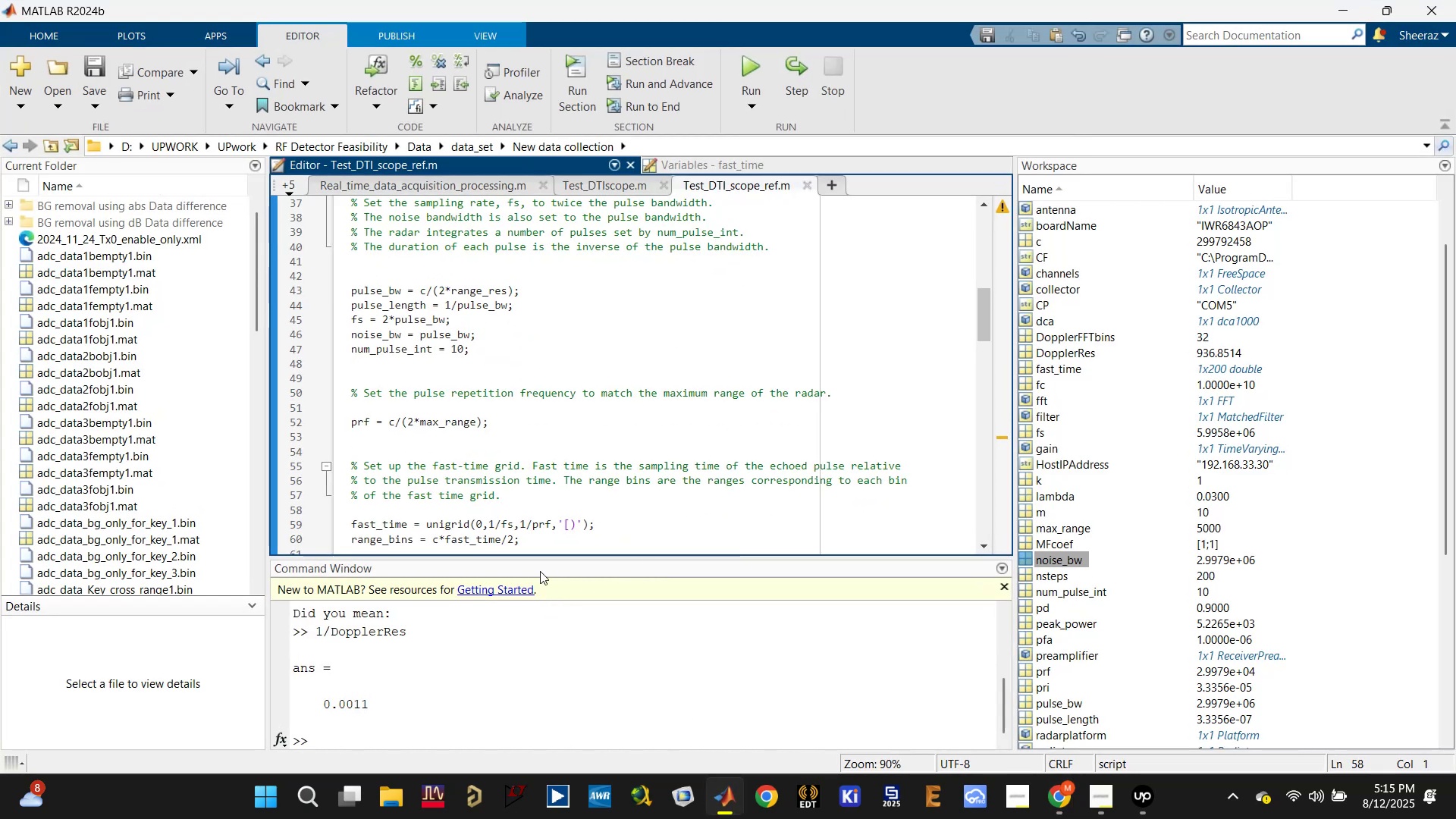 
scroll: coordinate [536, 484], scroll_direction: up, amount: 4.0
 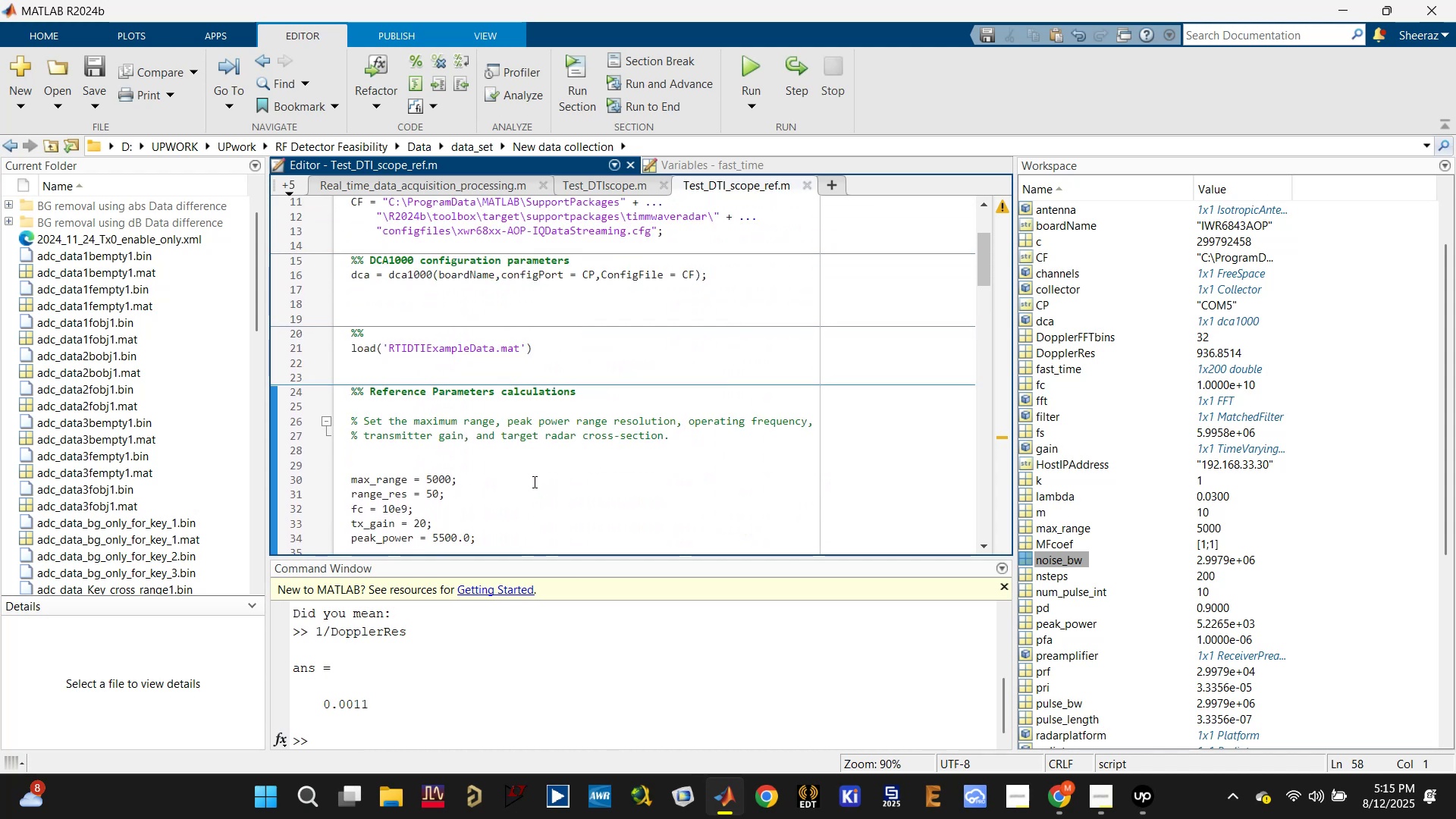 
key(Control+S)
 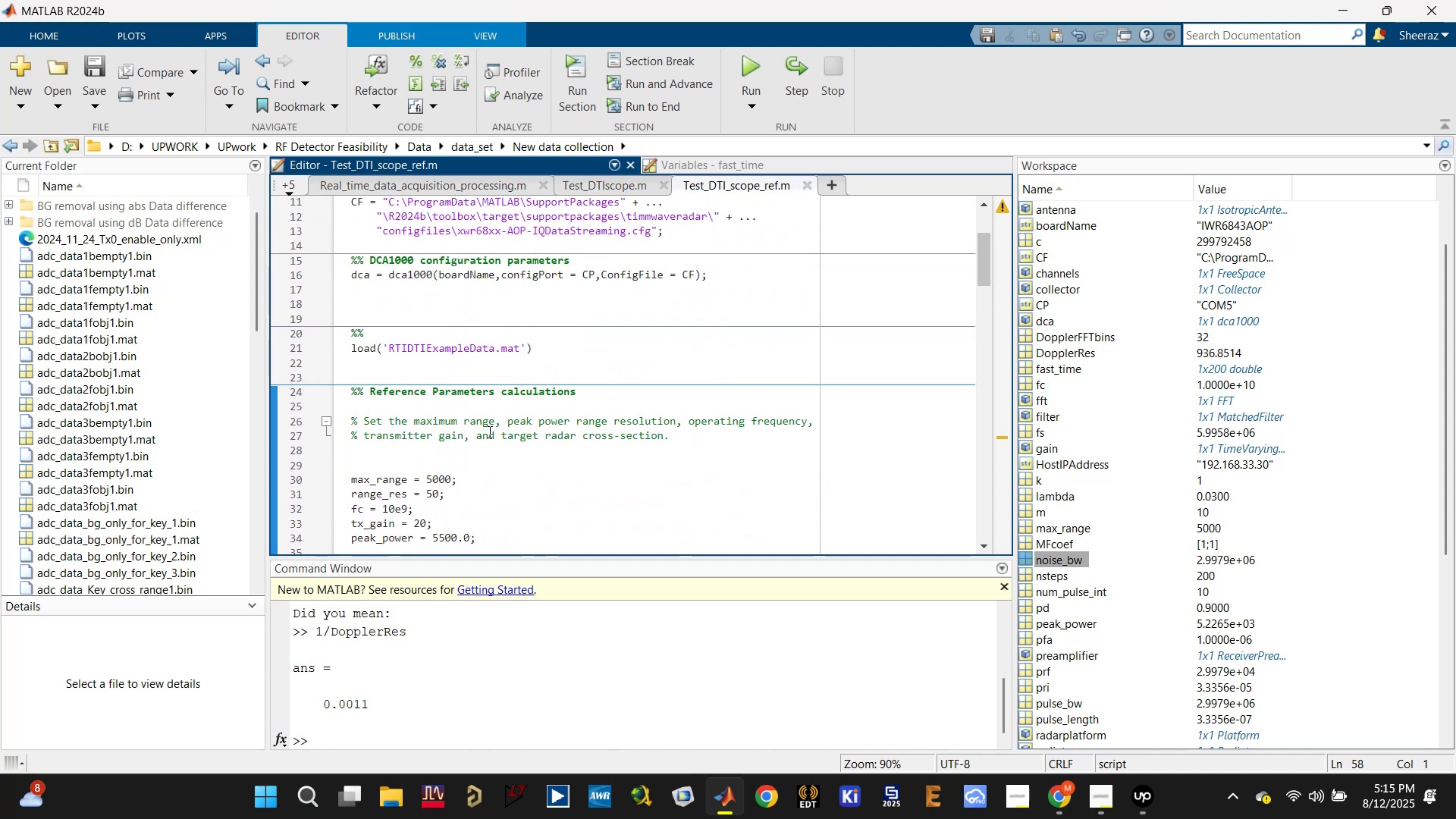 
left_click([606, 394])
 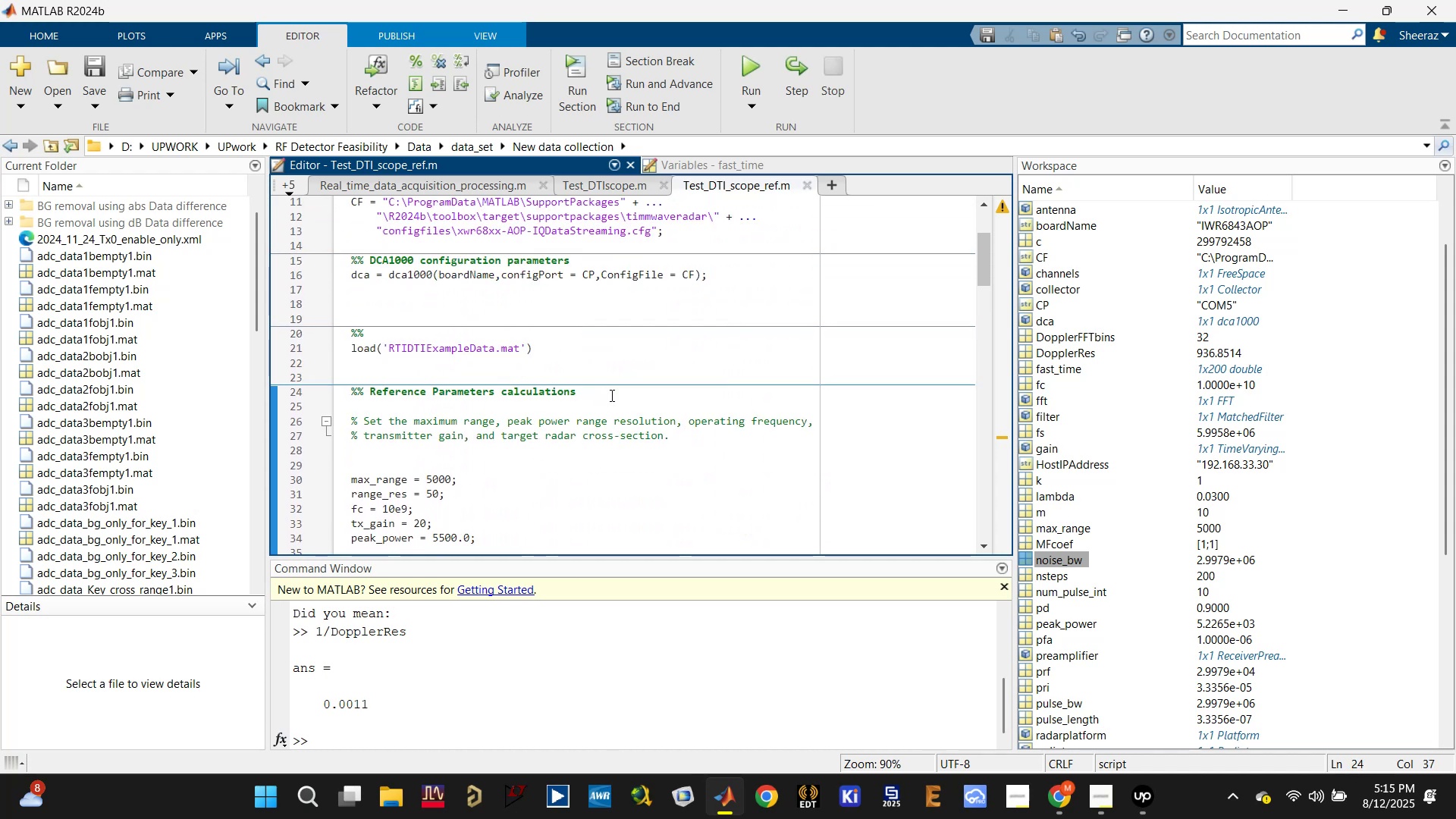 
type(%% Setting the parameters accordui)
key(Backspace)
key(Backspace)
type(ing to the configuration file)
 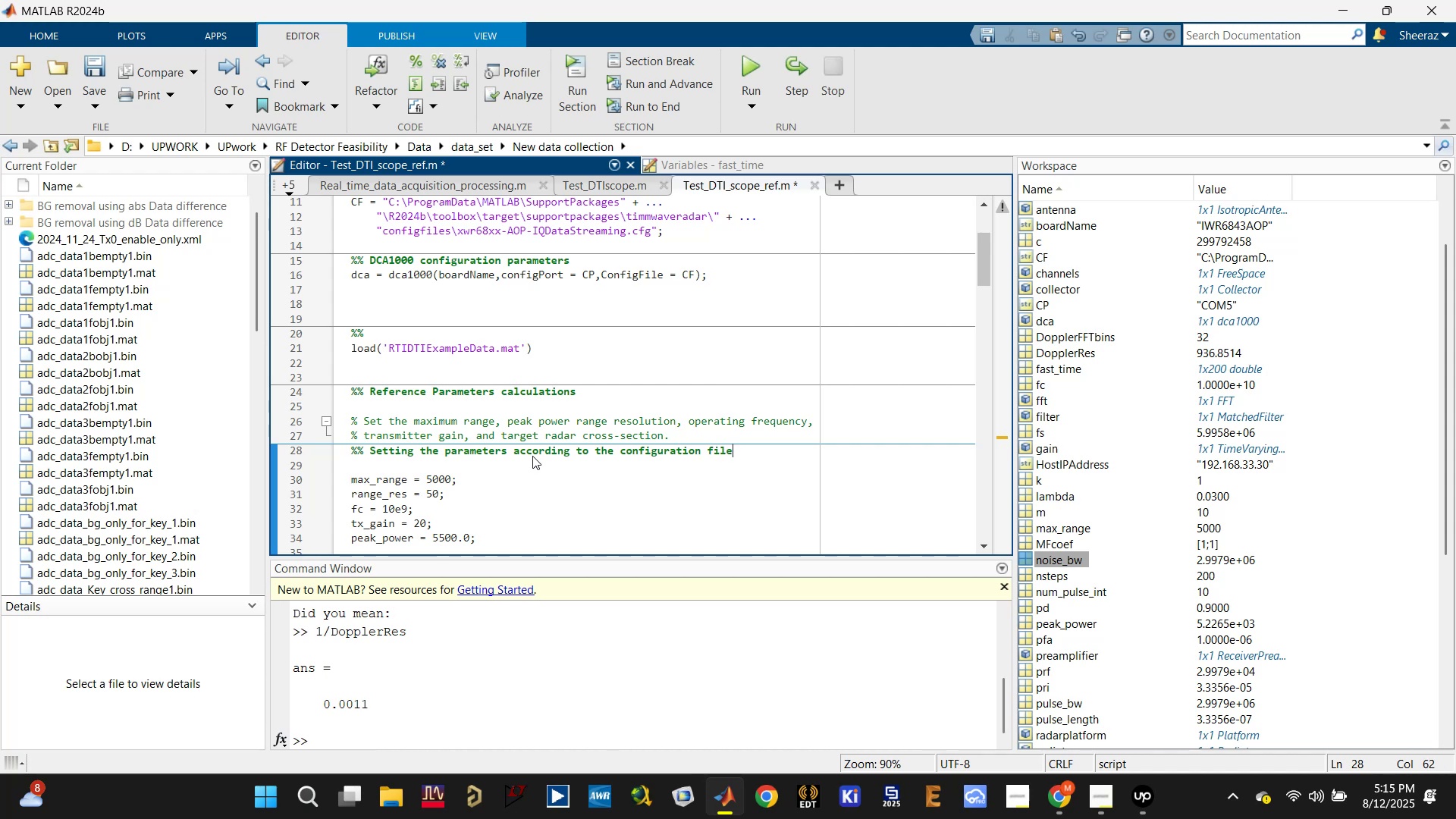 
key(Control+S)
 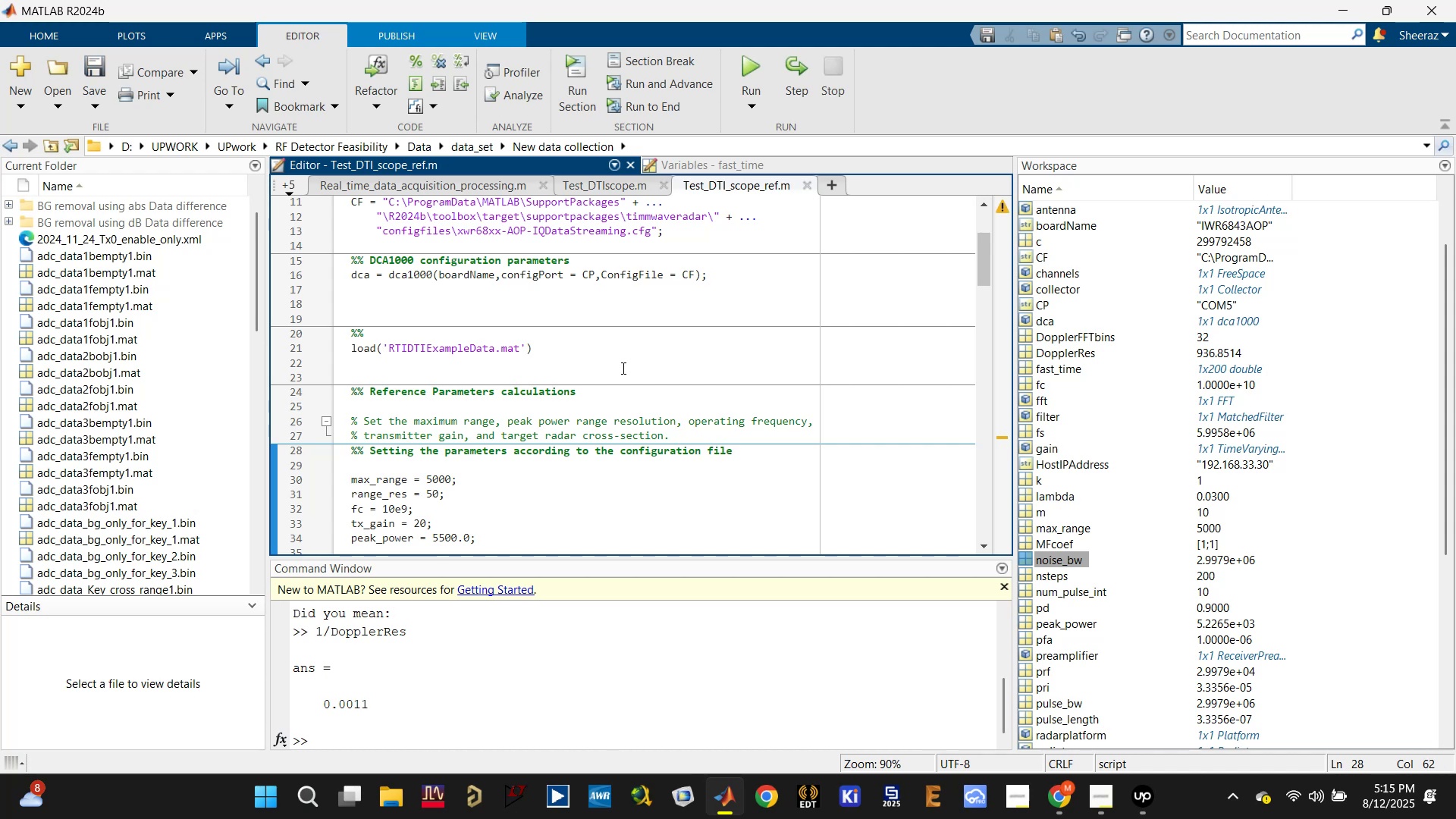 
scroll: coordinate [688, 371], scroll_direction: up, amount: 1.0
 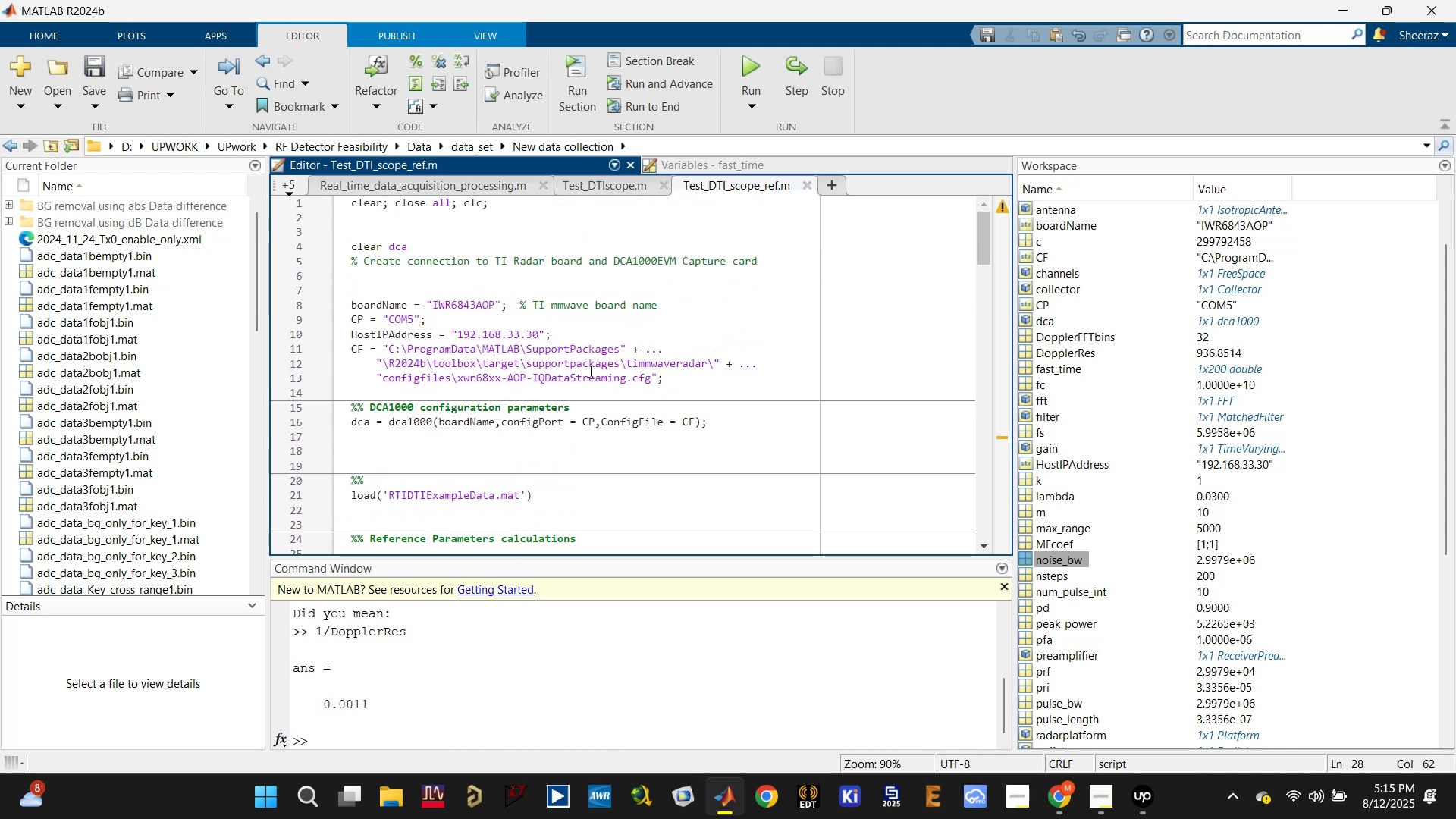 
double_click([589, 371])
 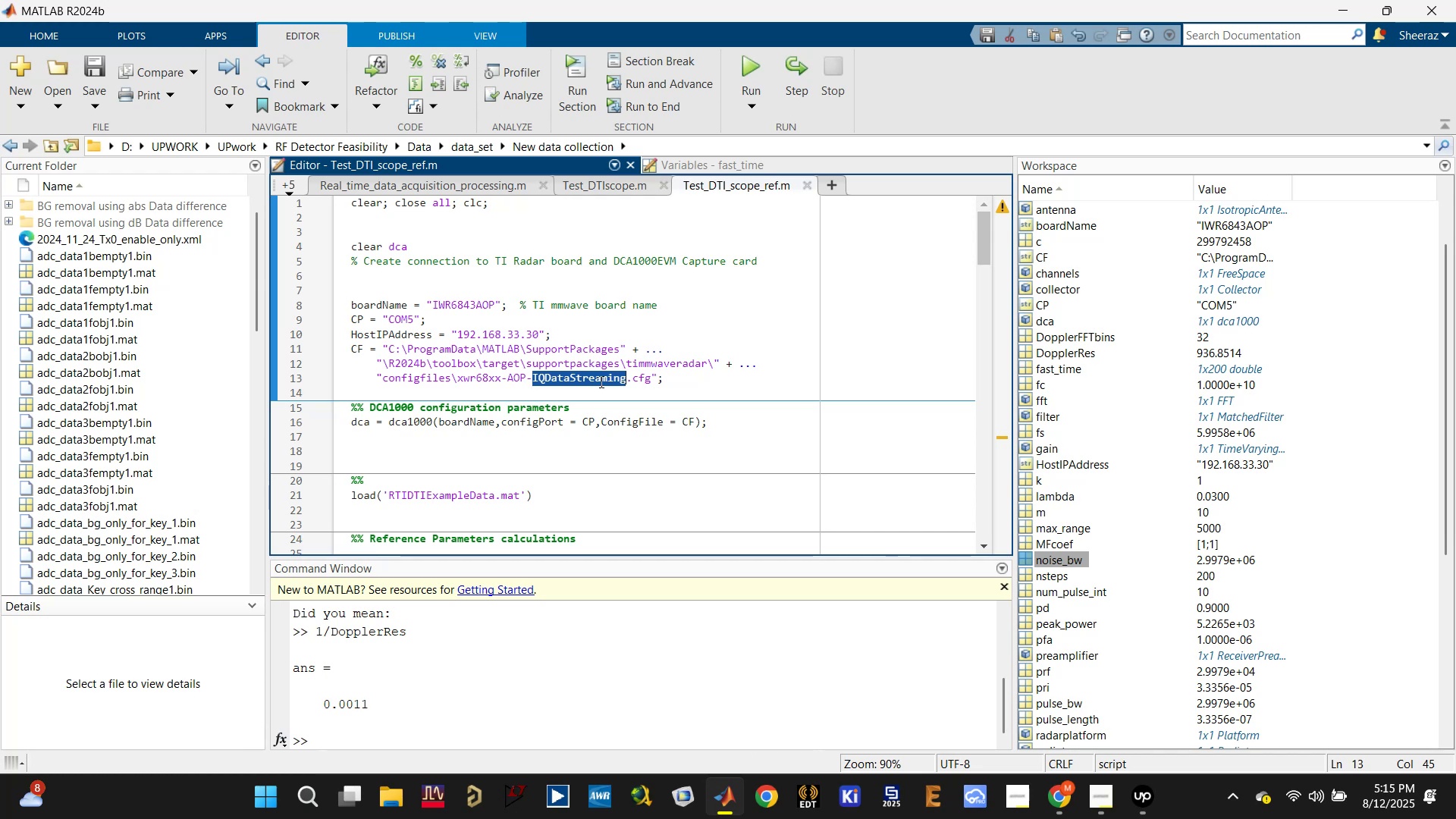 
wait(5.34)
 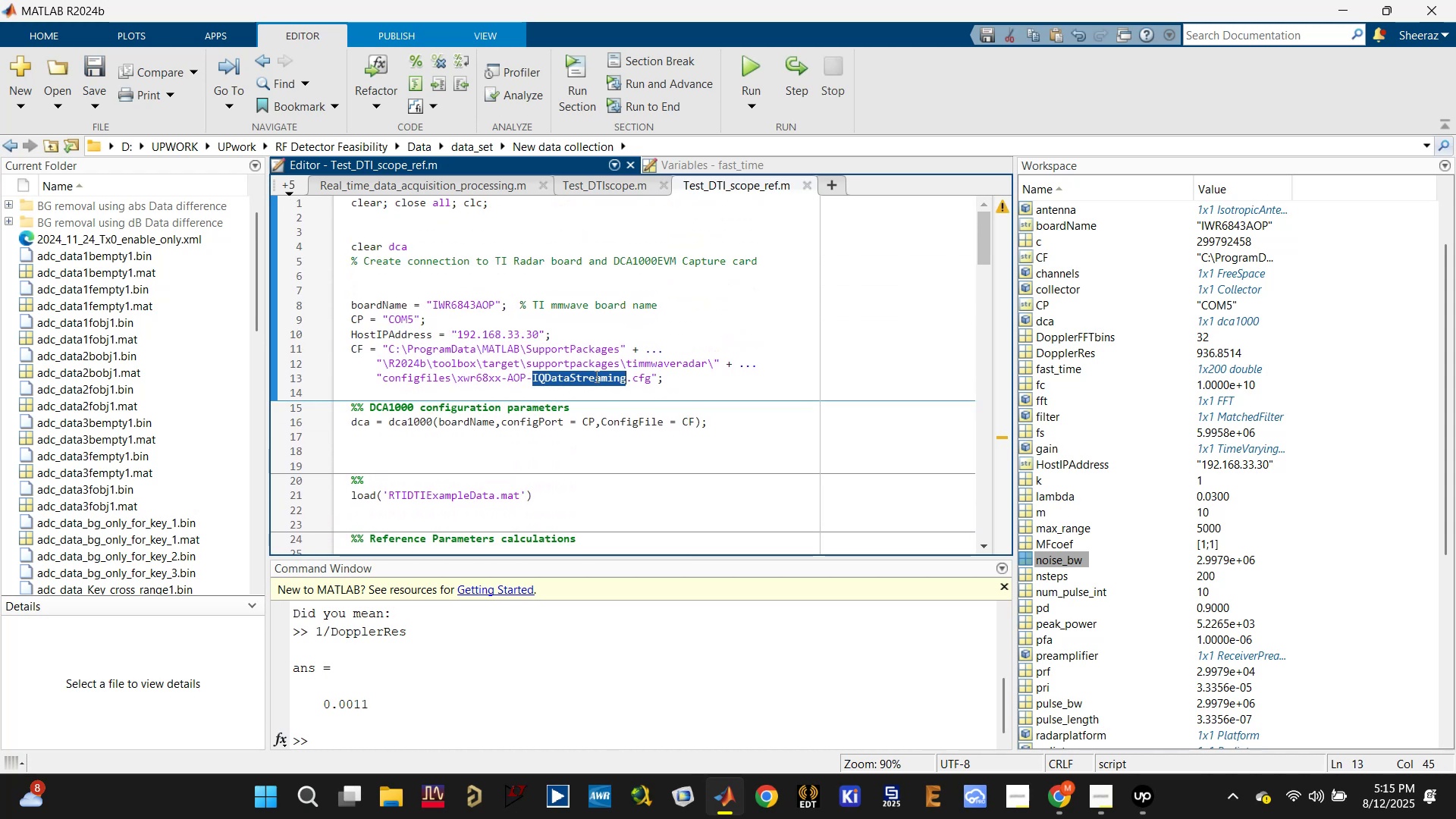 
left_click_drag(start_coordinate=[651, 382], to_coordinate=[531, 376])
 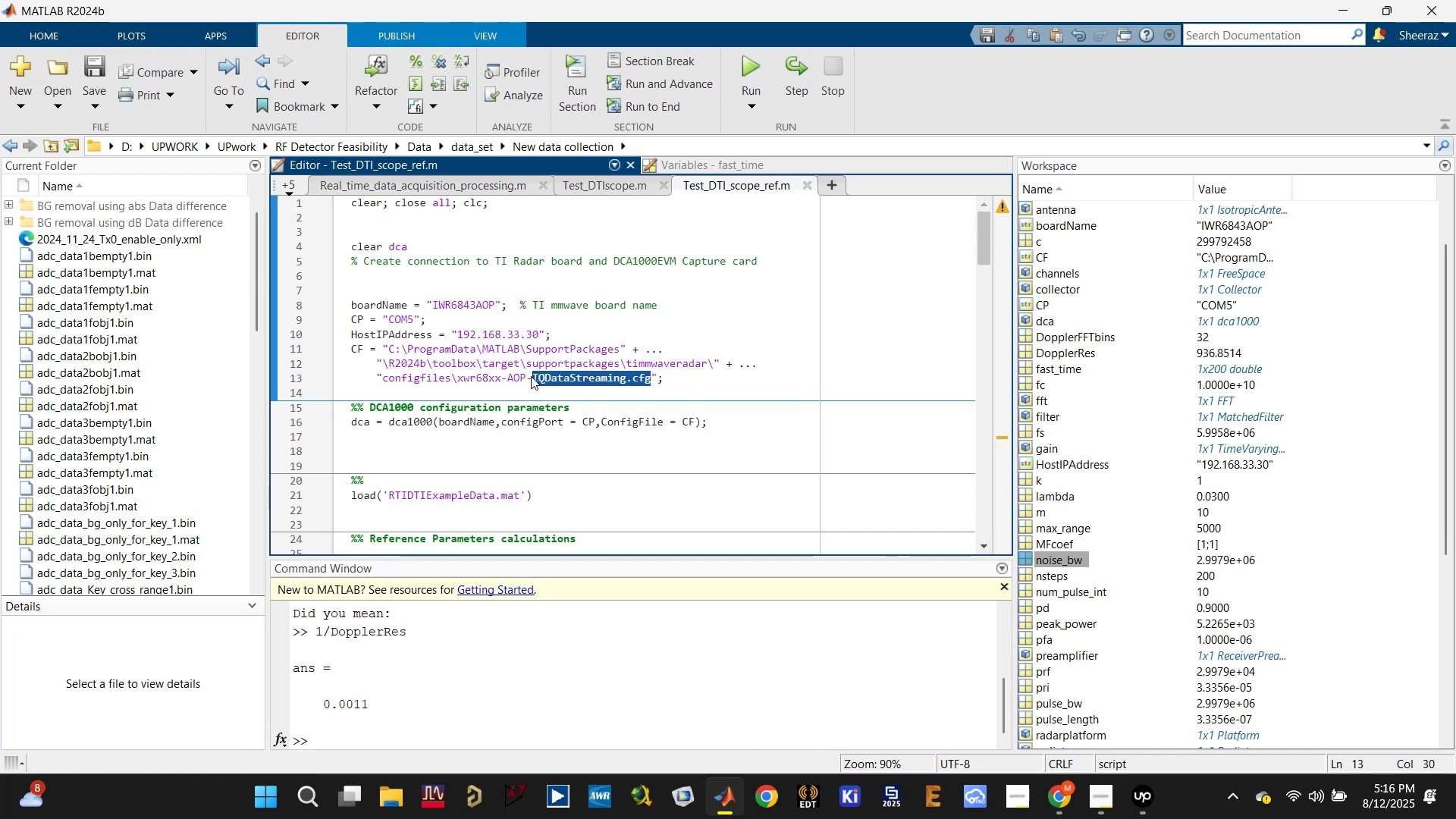 
hold_key(key=ControlLeft, duration=1.38)
 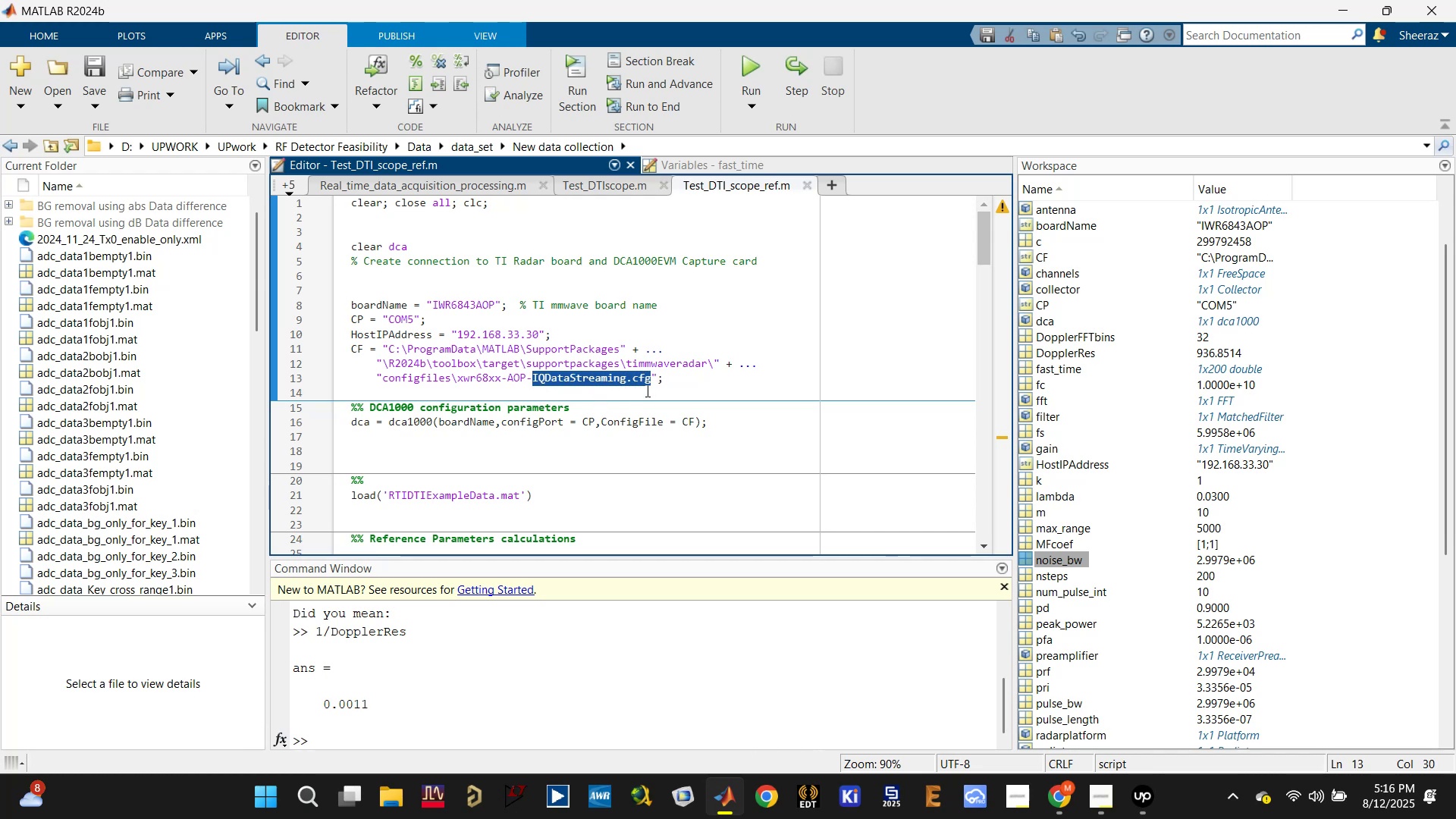 
key(Control+C)
 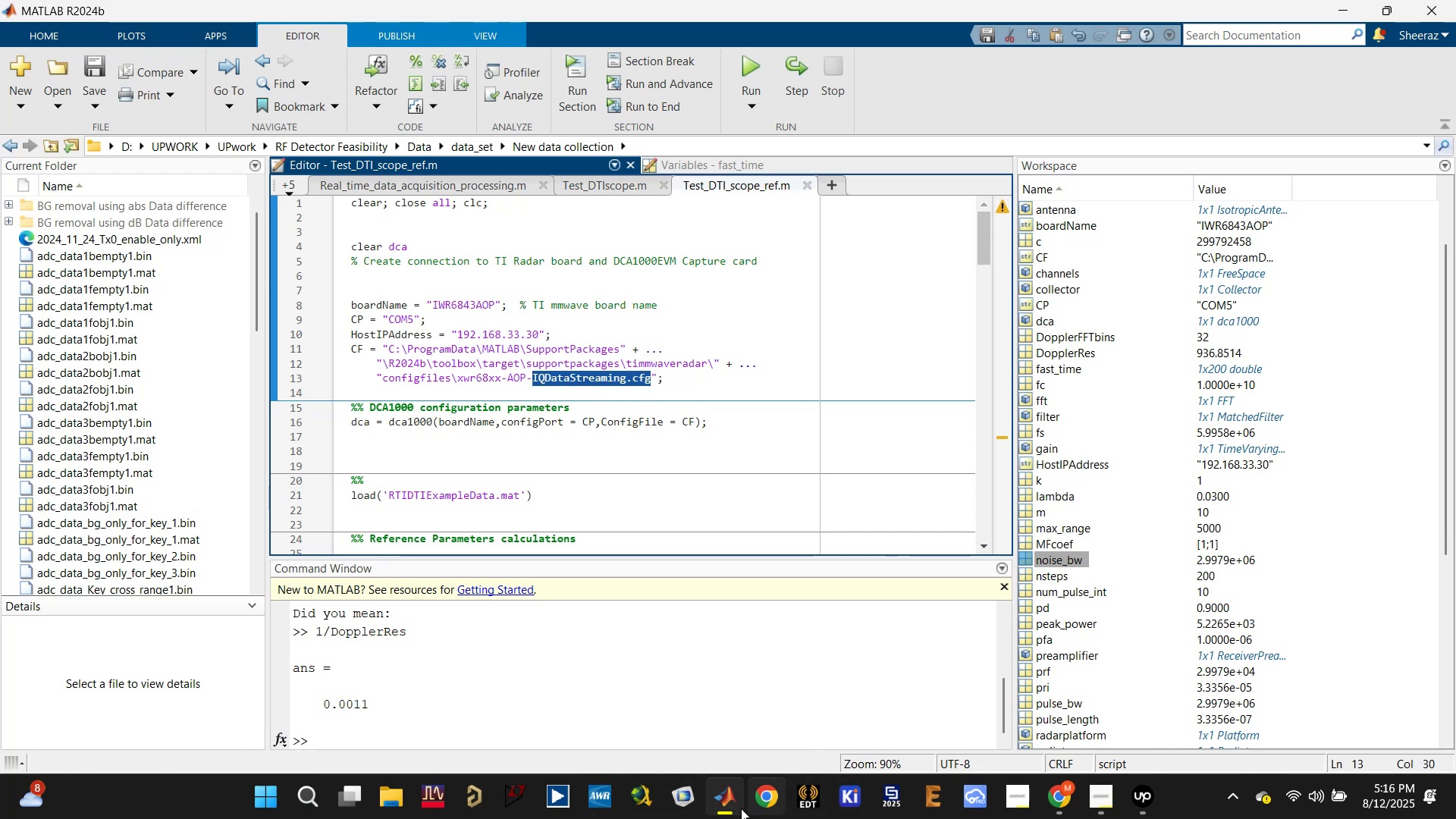 
left_click([723, 805])
 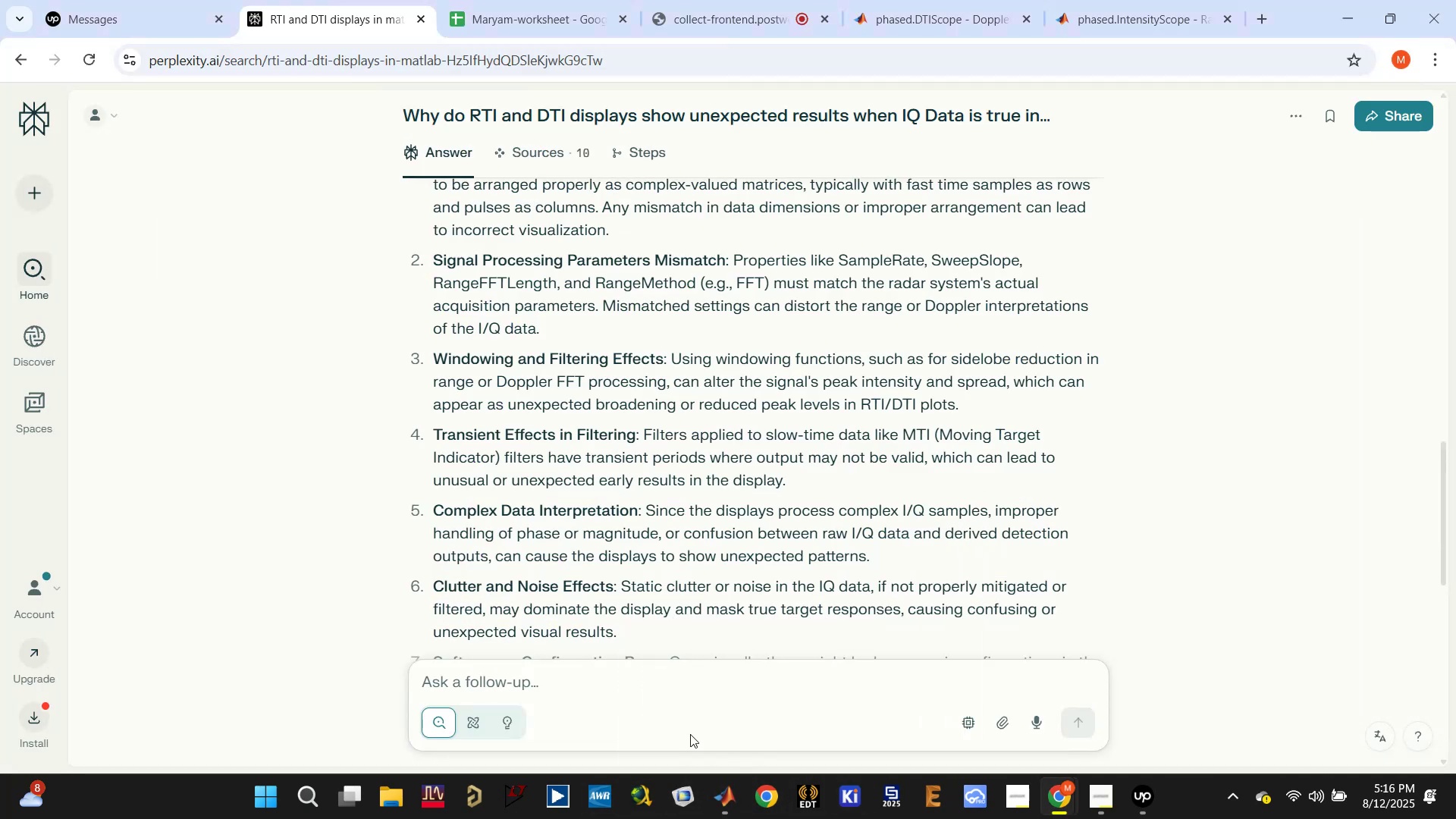 
left_click([665, 684])
 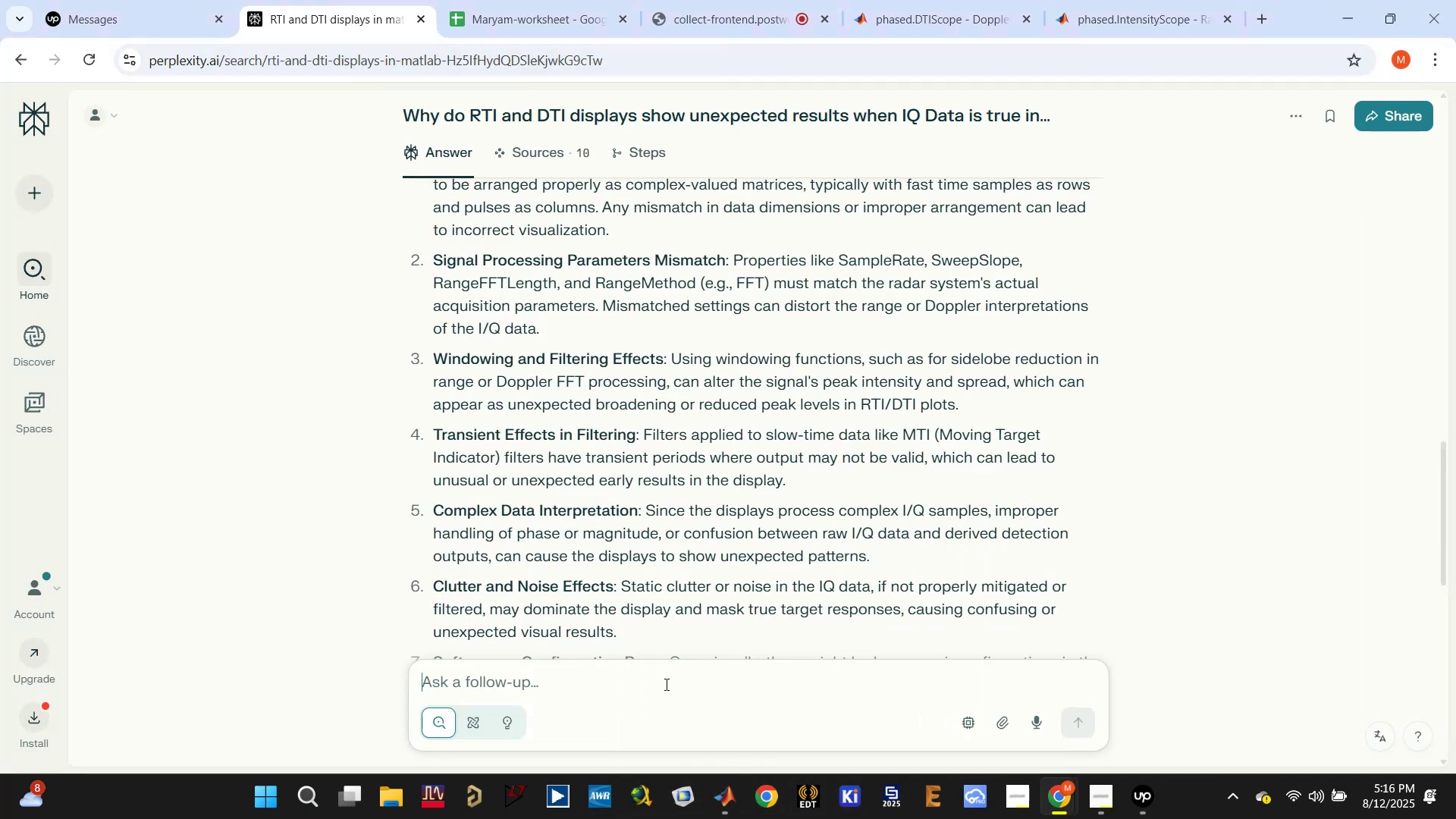 
type(How to read .cfg file in matlab)
 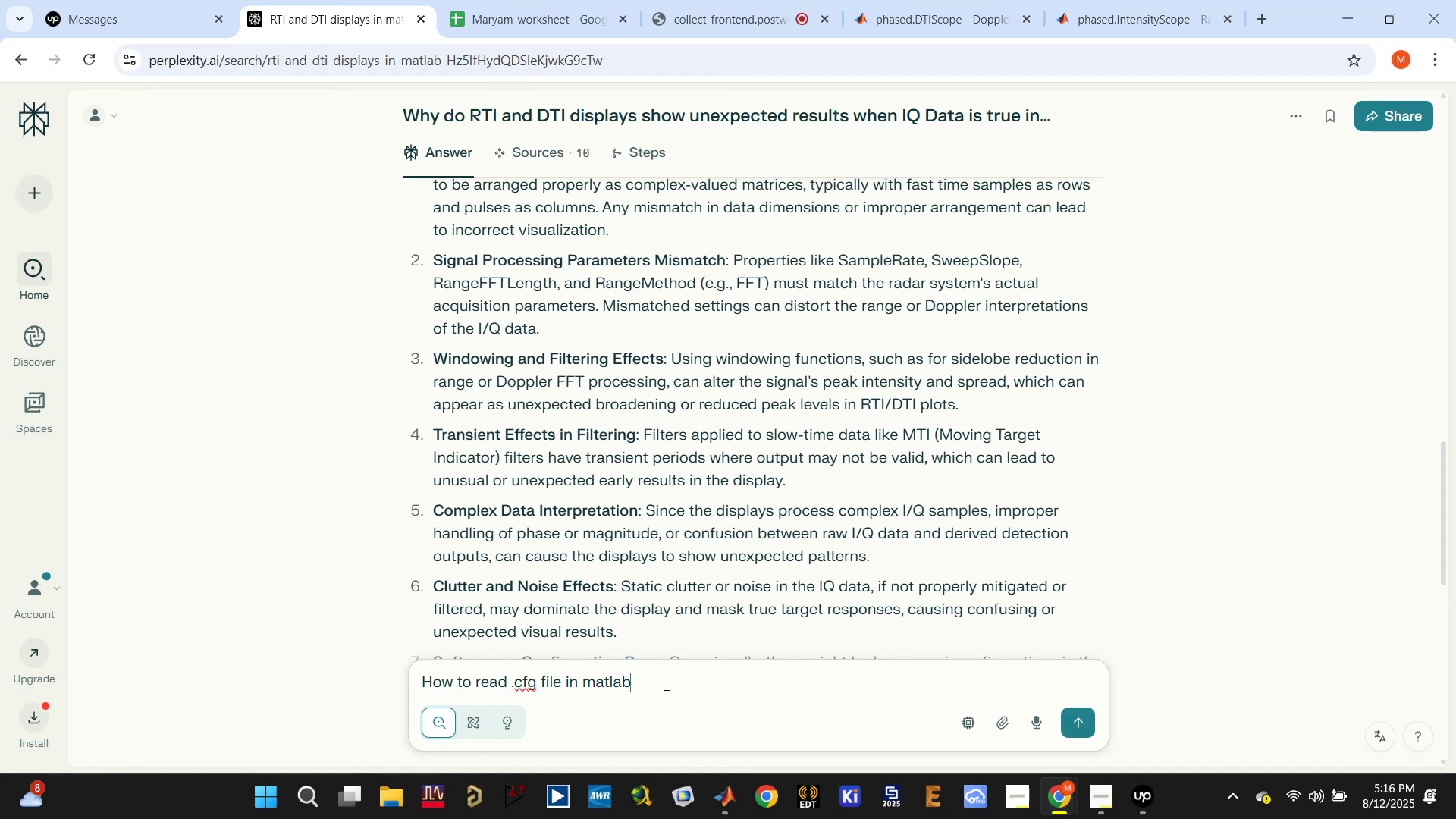 
key(Enter)
 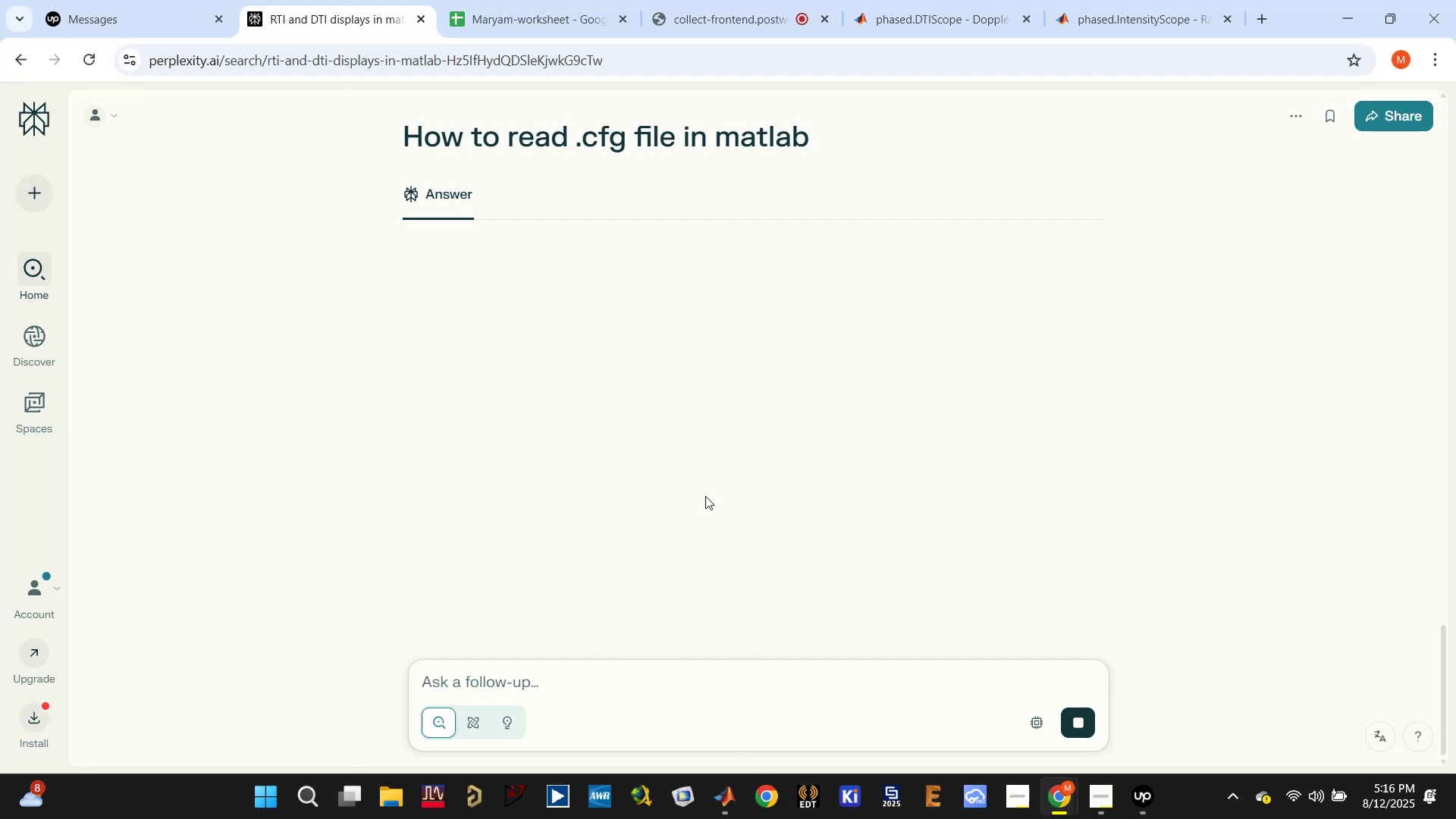 
wait(8.84)
 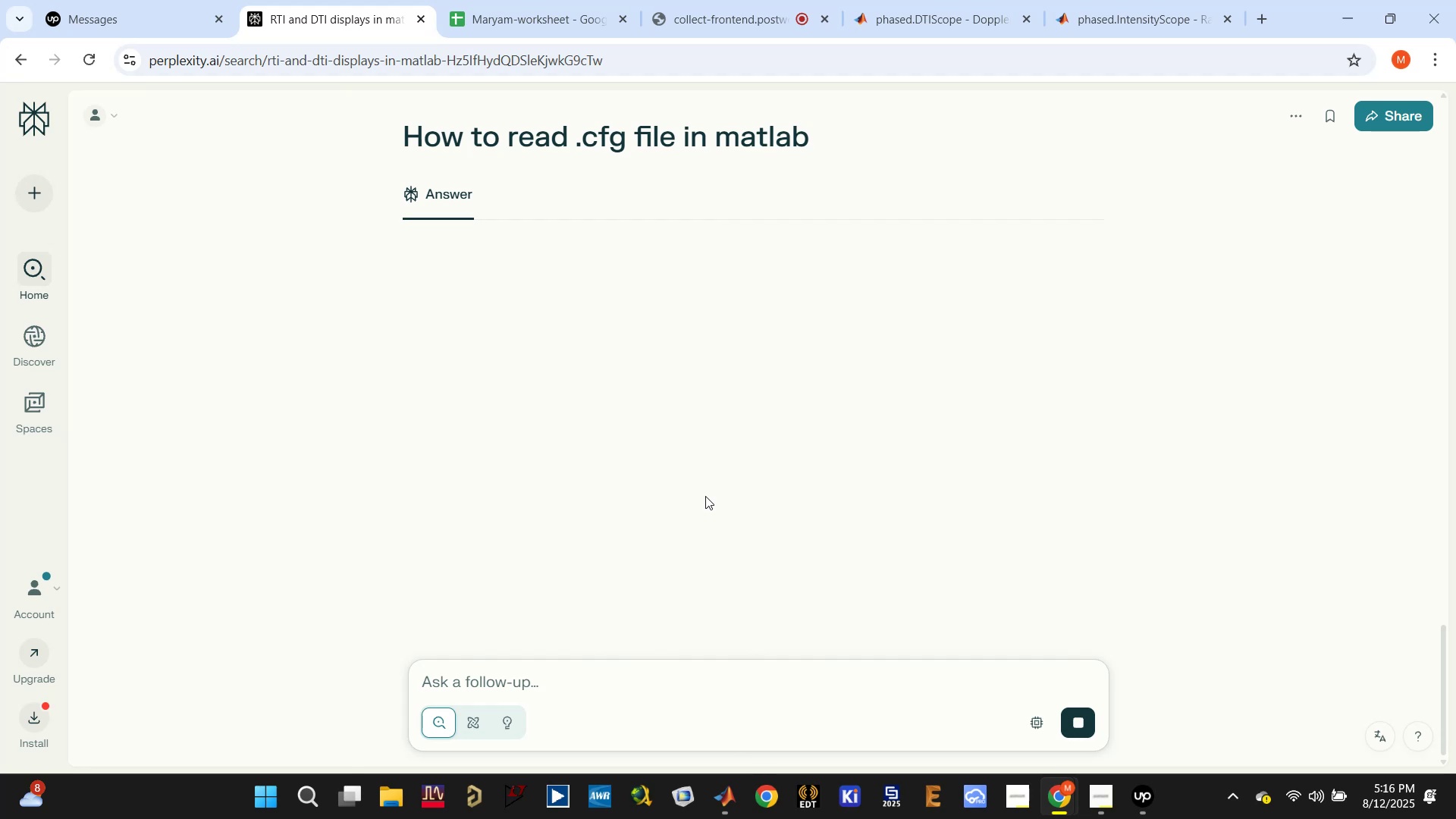 
scroll: coordinate [610, 468], scroll_direction: down, amount: 9.0
 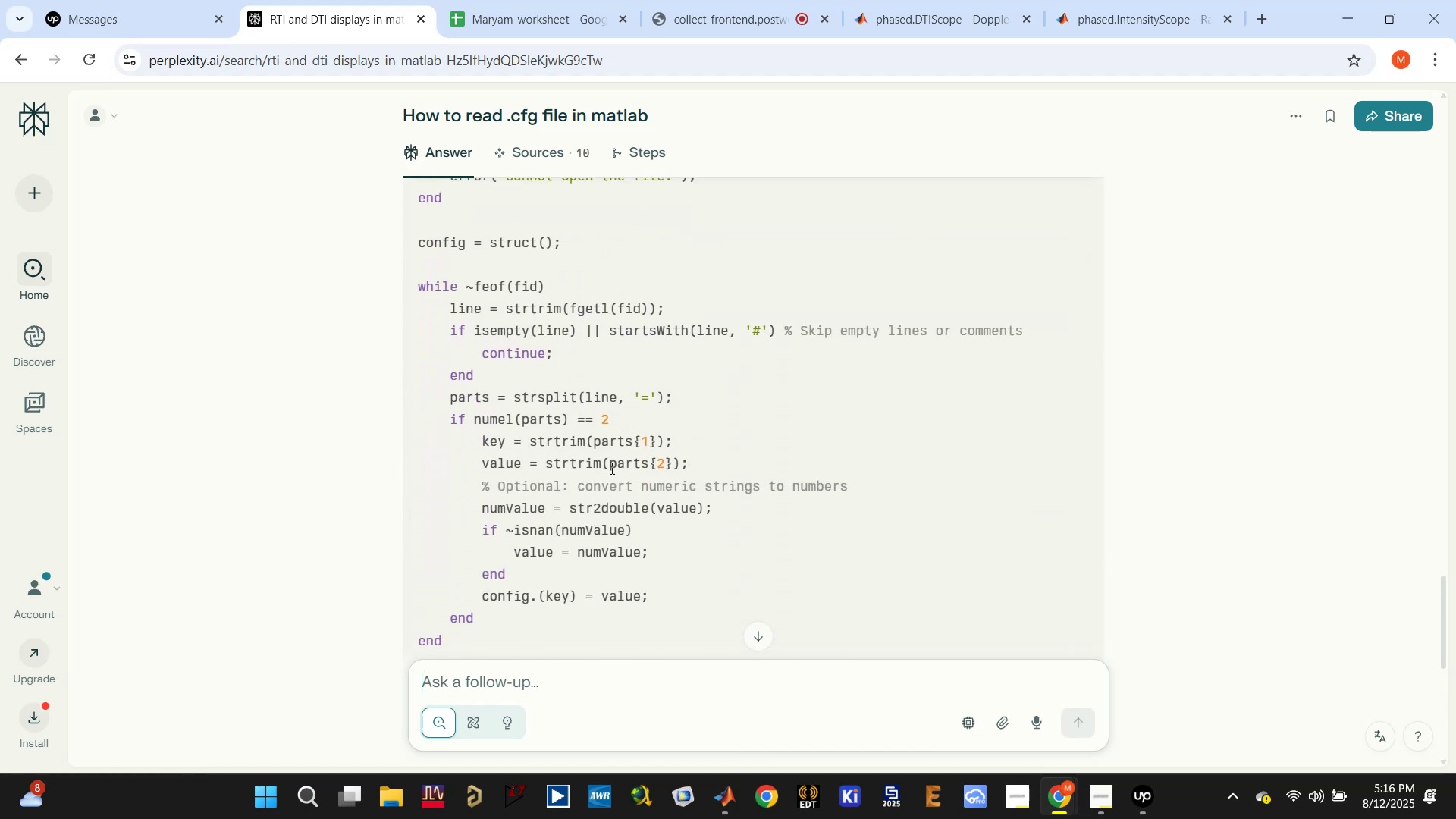 
scroll: coordinate [610, 468], scroll_direction: down, amount: 4.0
 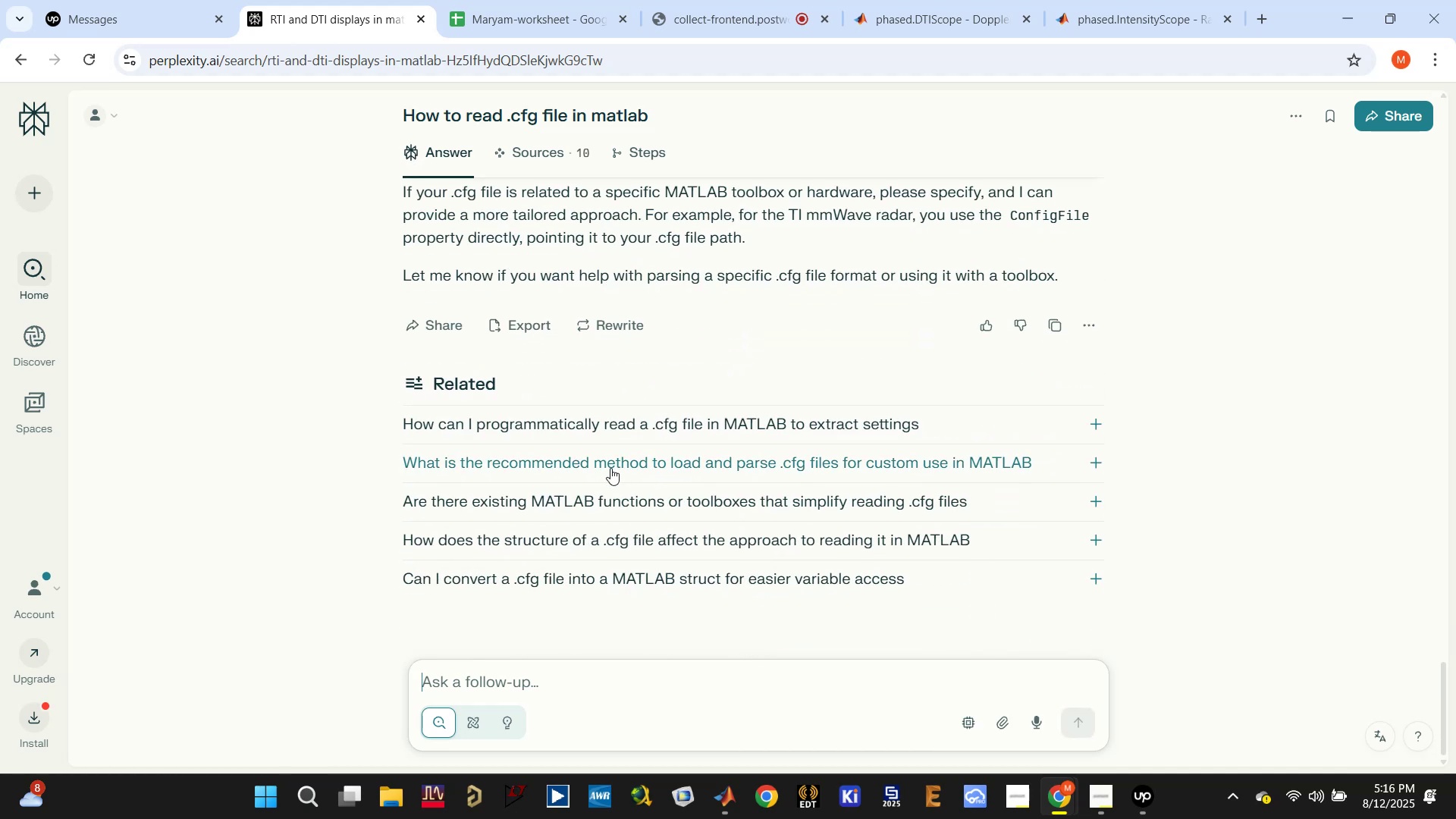 
scroll: coordinate [610, 468], scroll_direction: up, amount: 3.0
 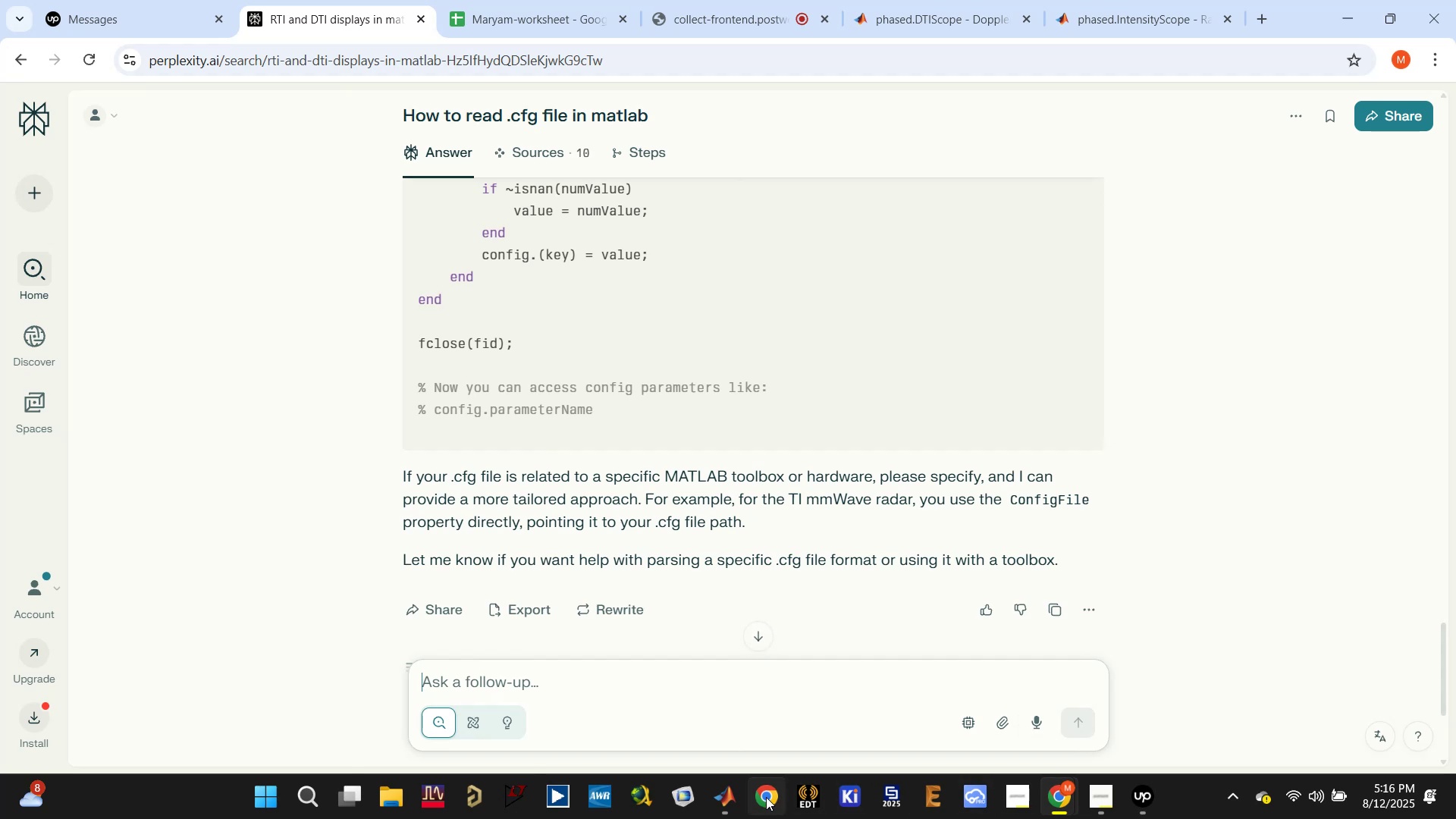 
left_click([733, 803])
 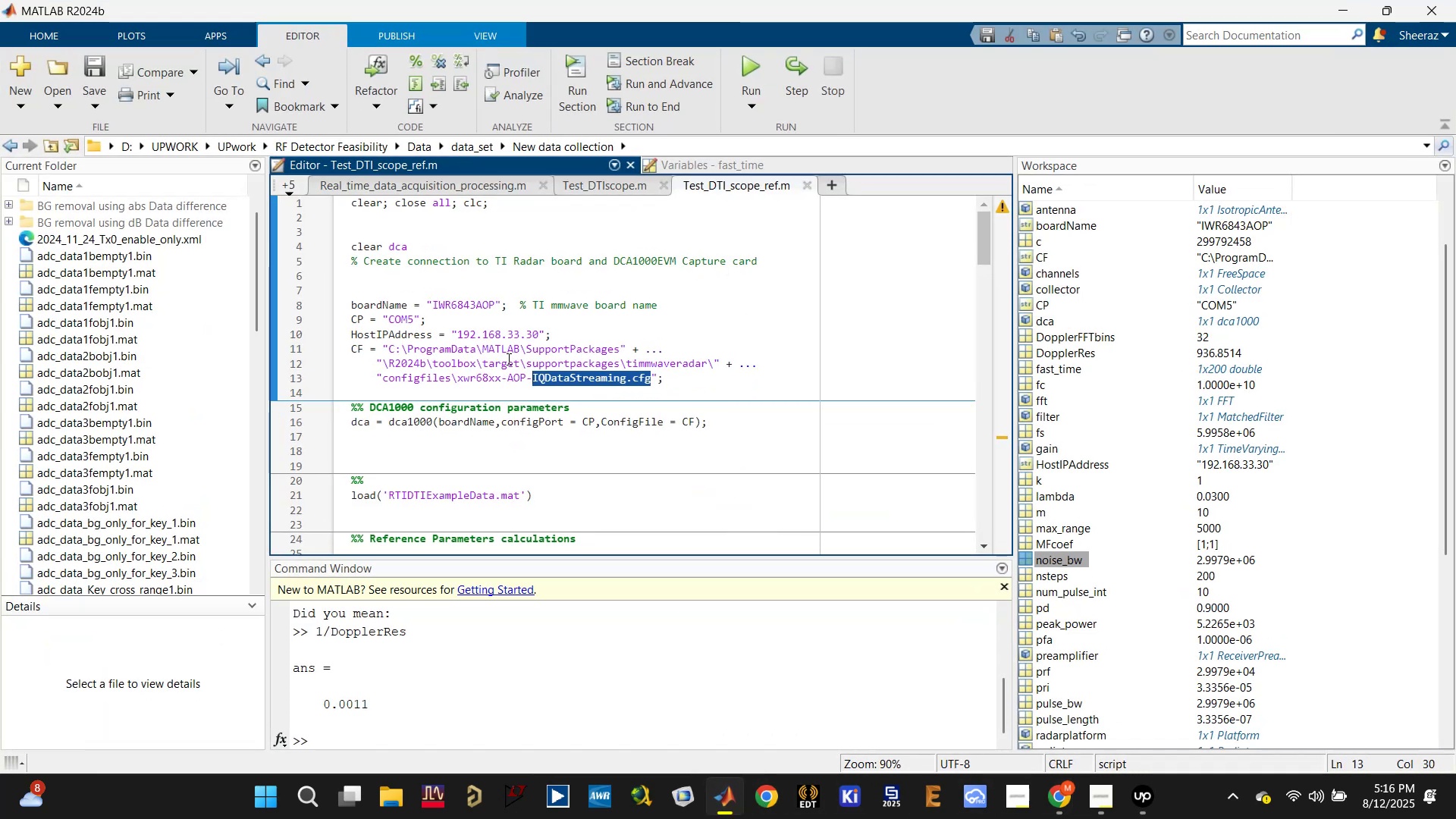 
left_click([479, 362])
 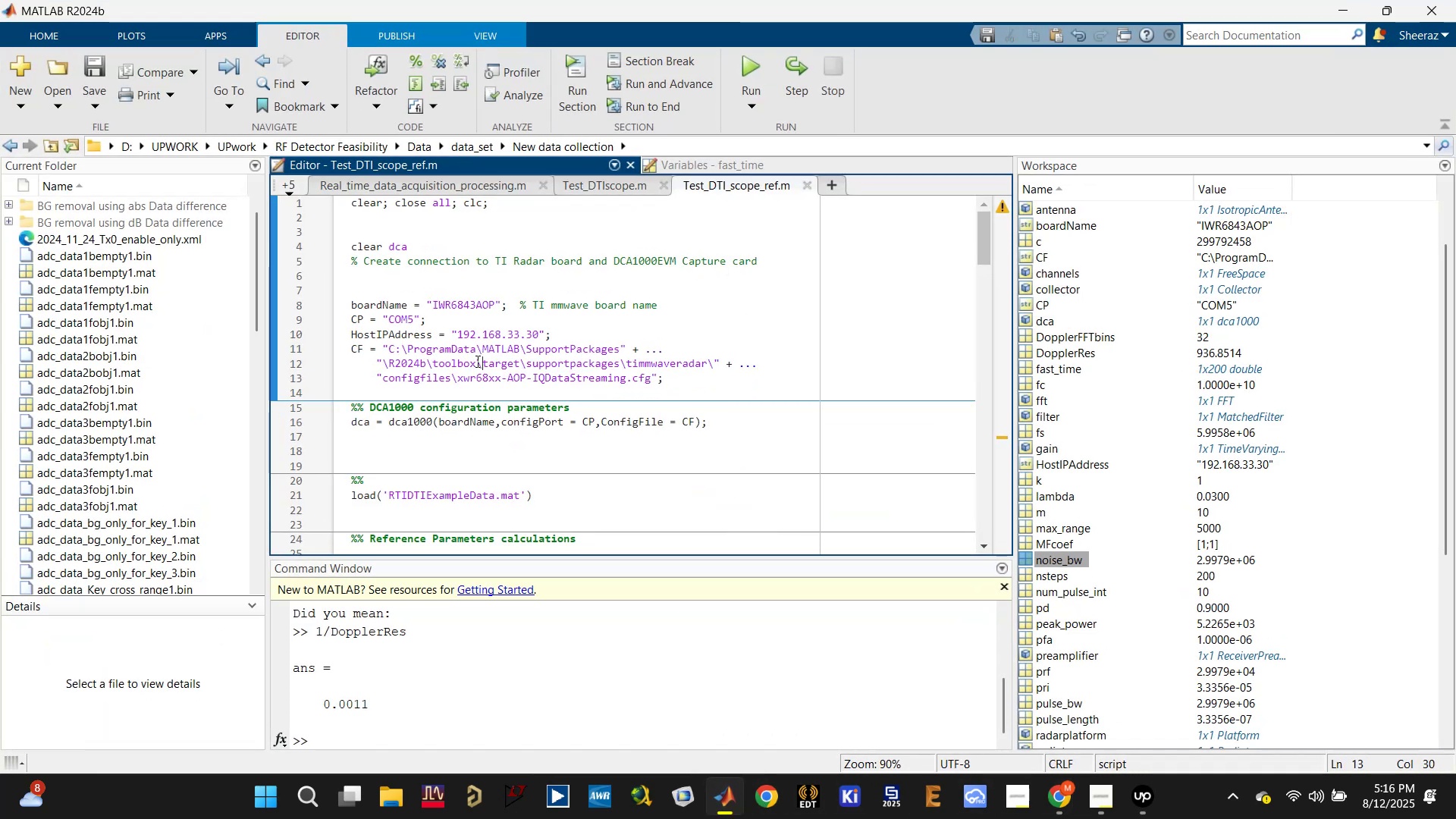 
scroll: coordinate [482, 360], scroll_direction: up, amount: 4.0
 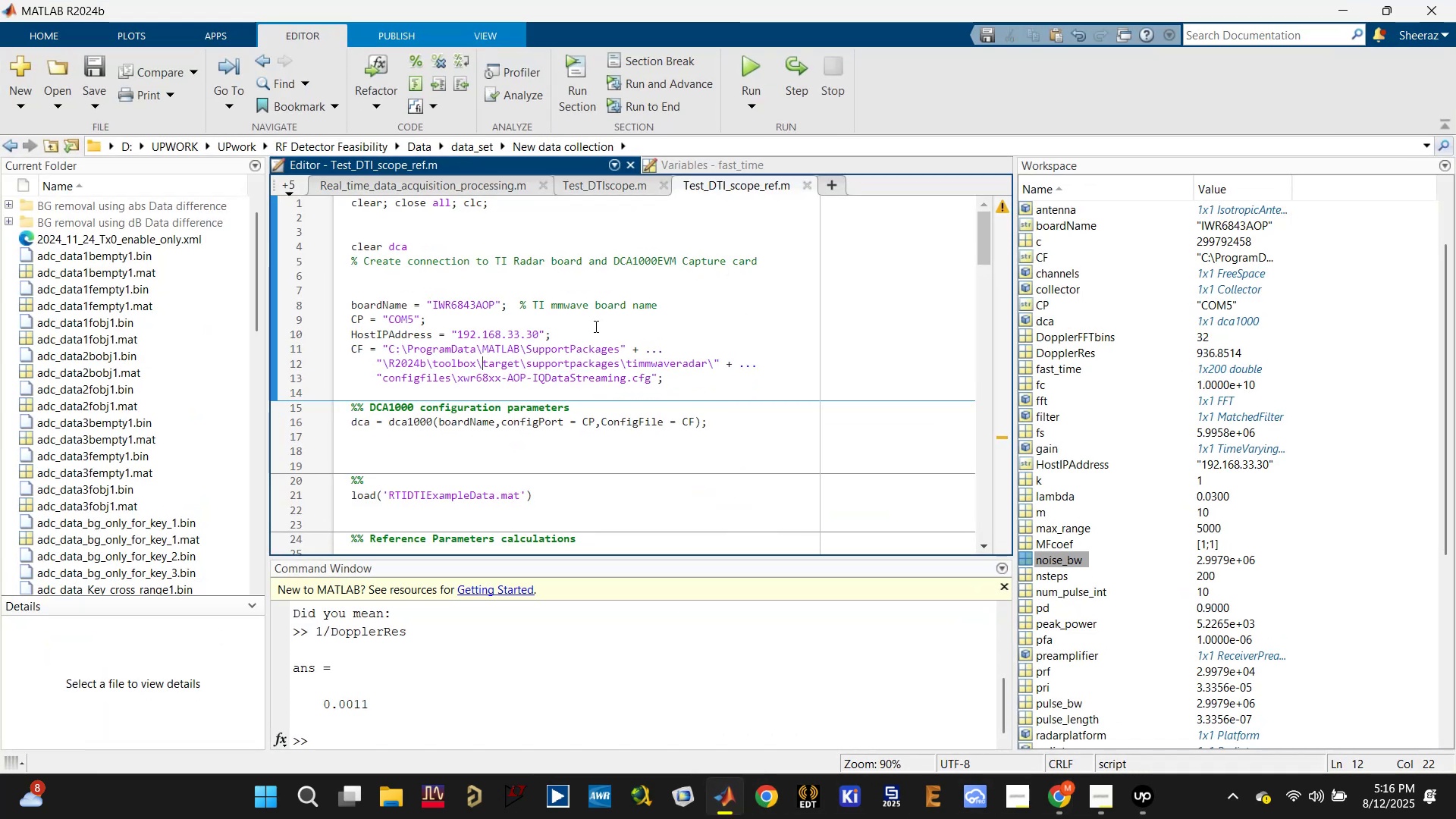 
left_click([605, 279])
 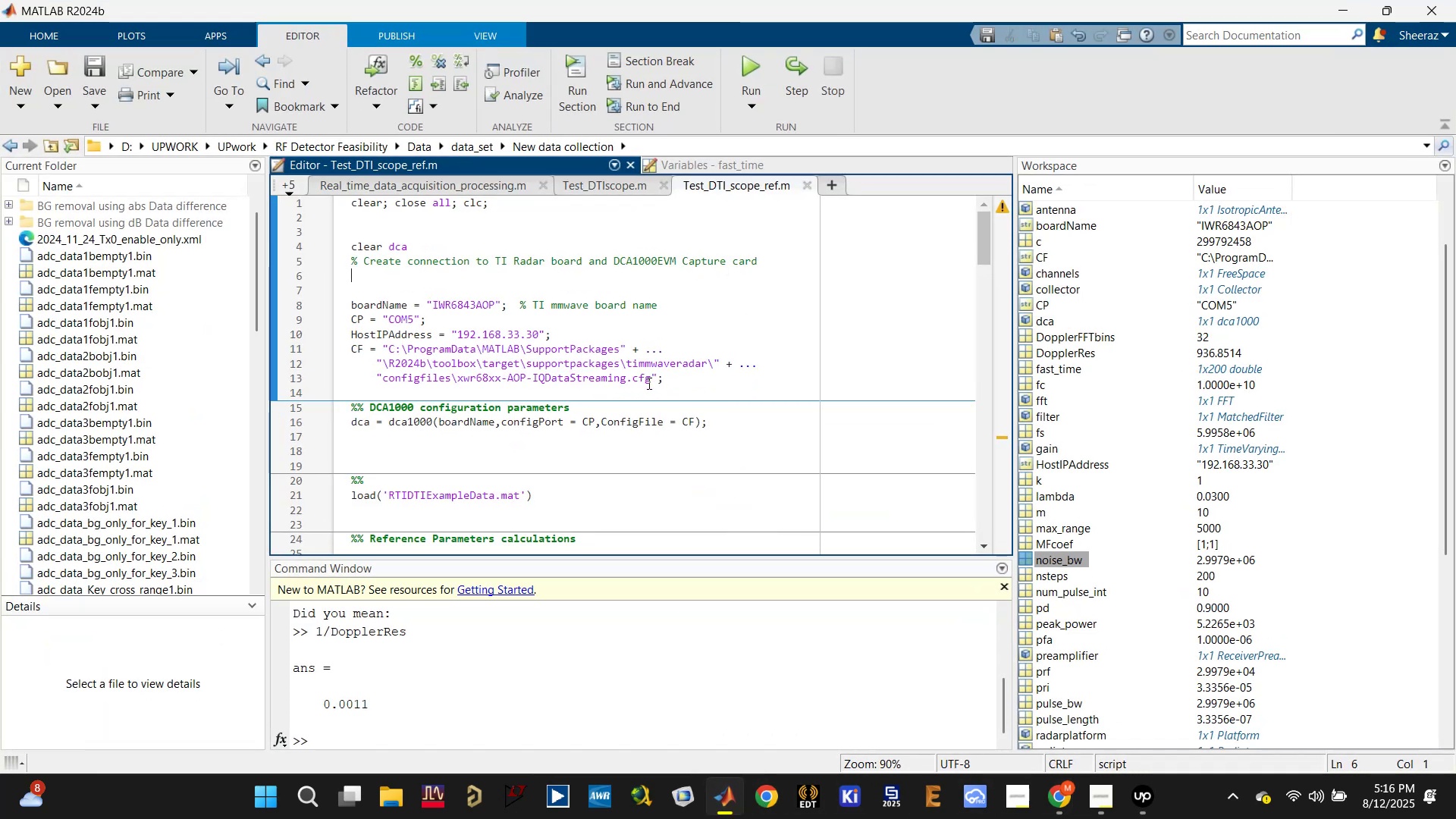 
left_click([648, 383])
 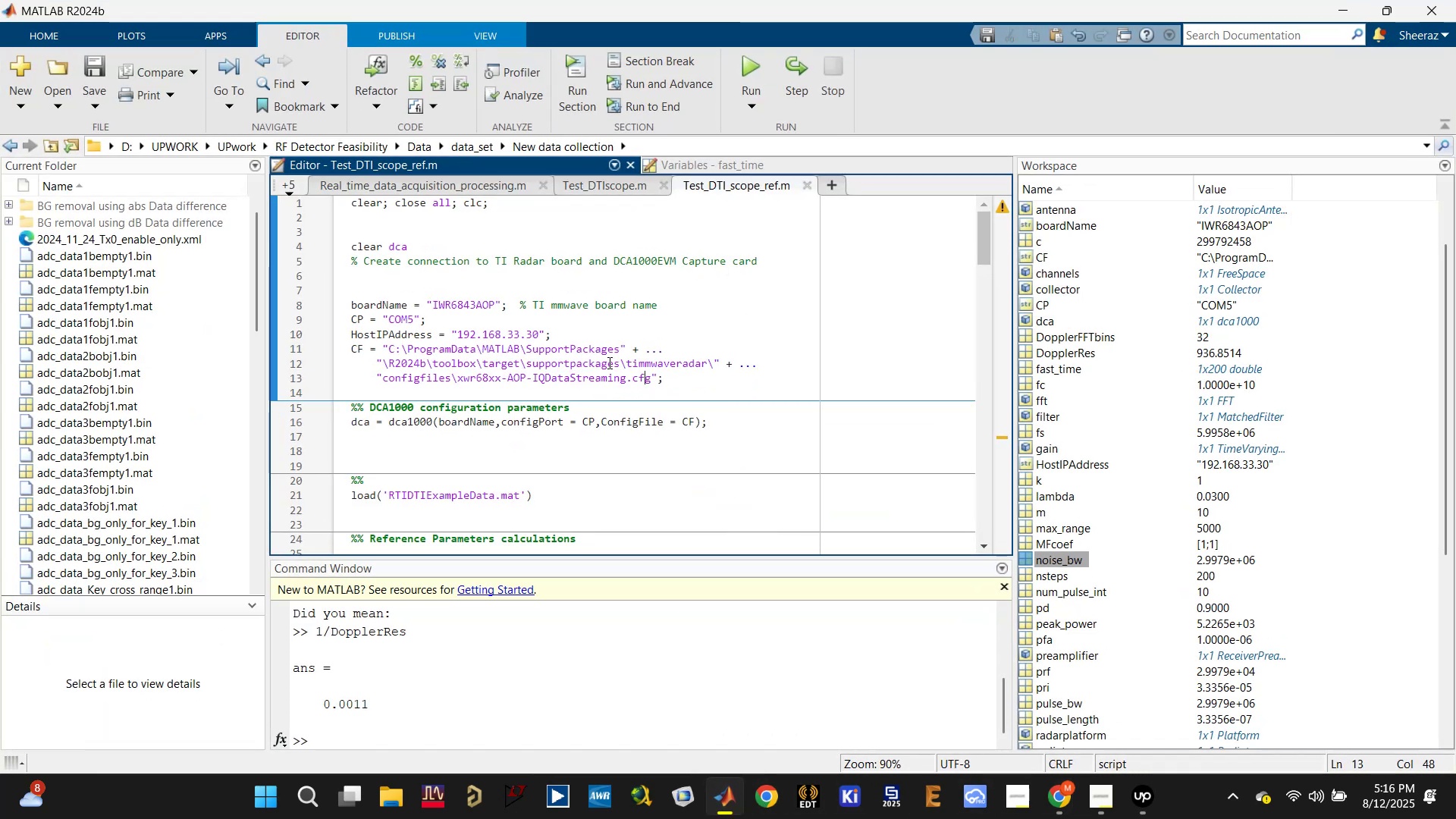 
scroll: coordinate [616, 371], scroll_direction: up, amount: 6.0
 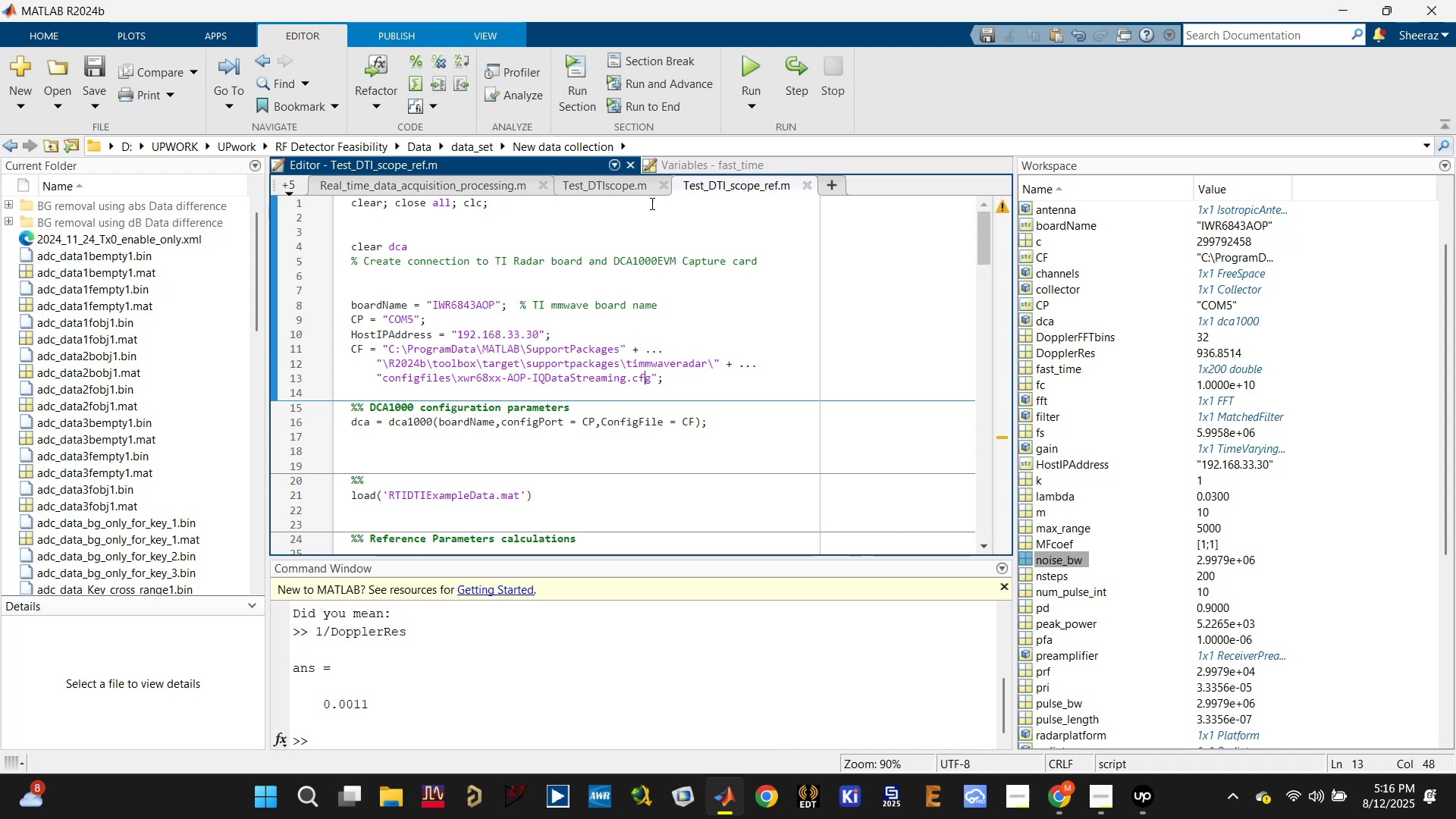 
left_click([631, 192])
 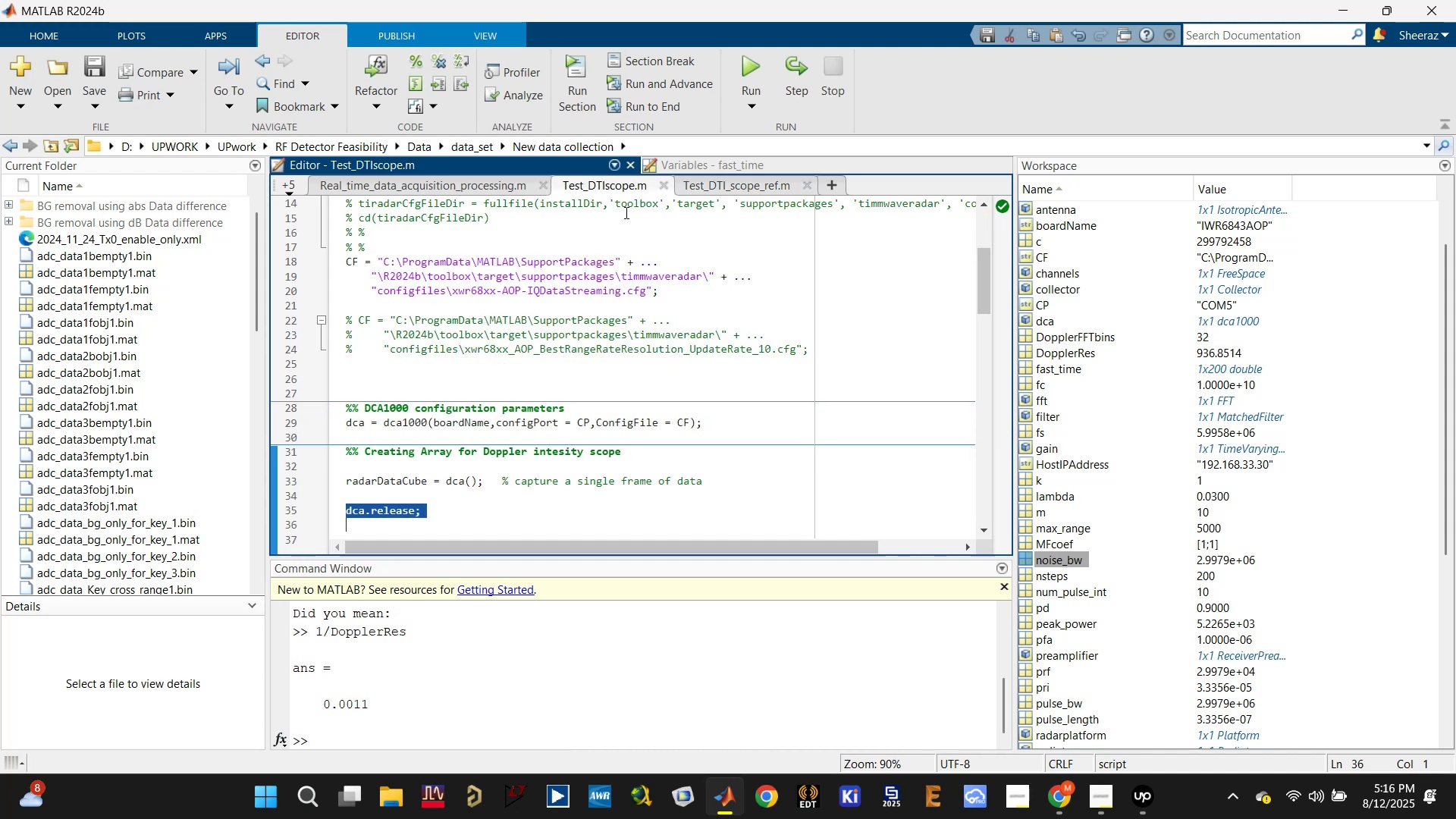 
scroll: coordinate [609, 309], scroll_direction: up, amount: 2.0
 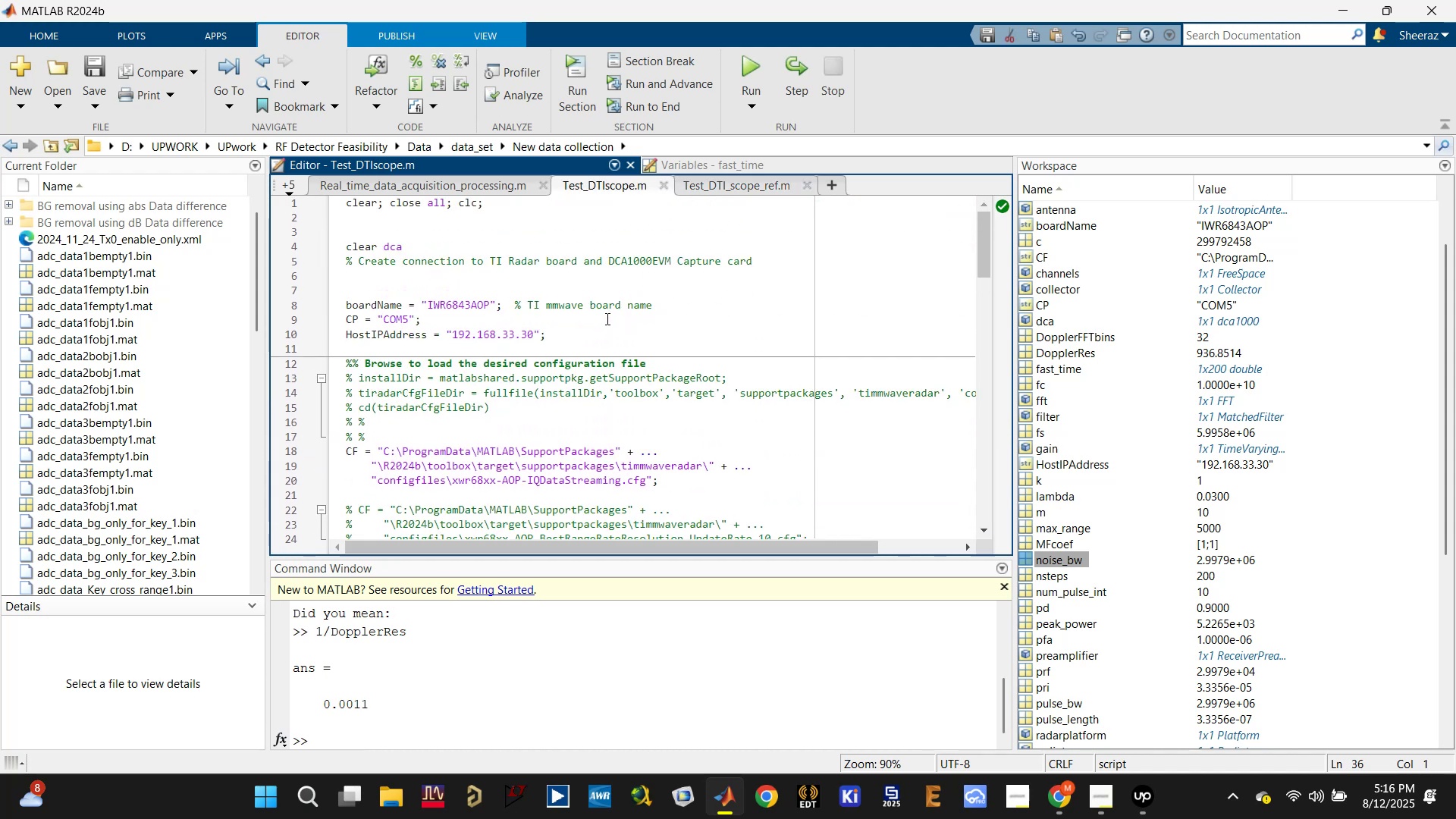 
scroll: coordinate [579, 412], scroll_direction: down, amount: 1.0
 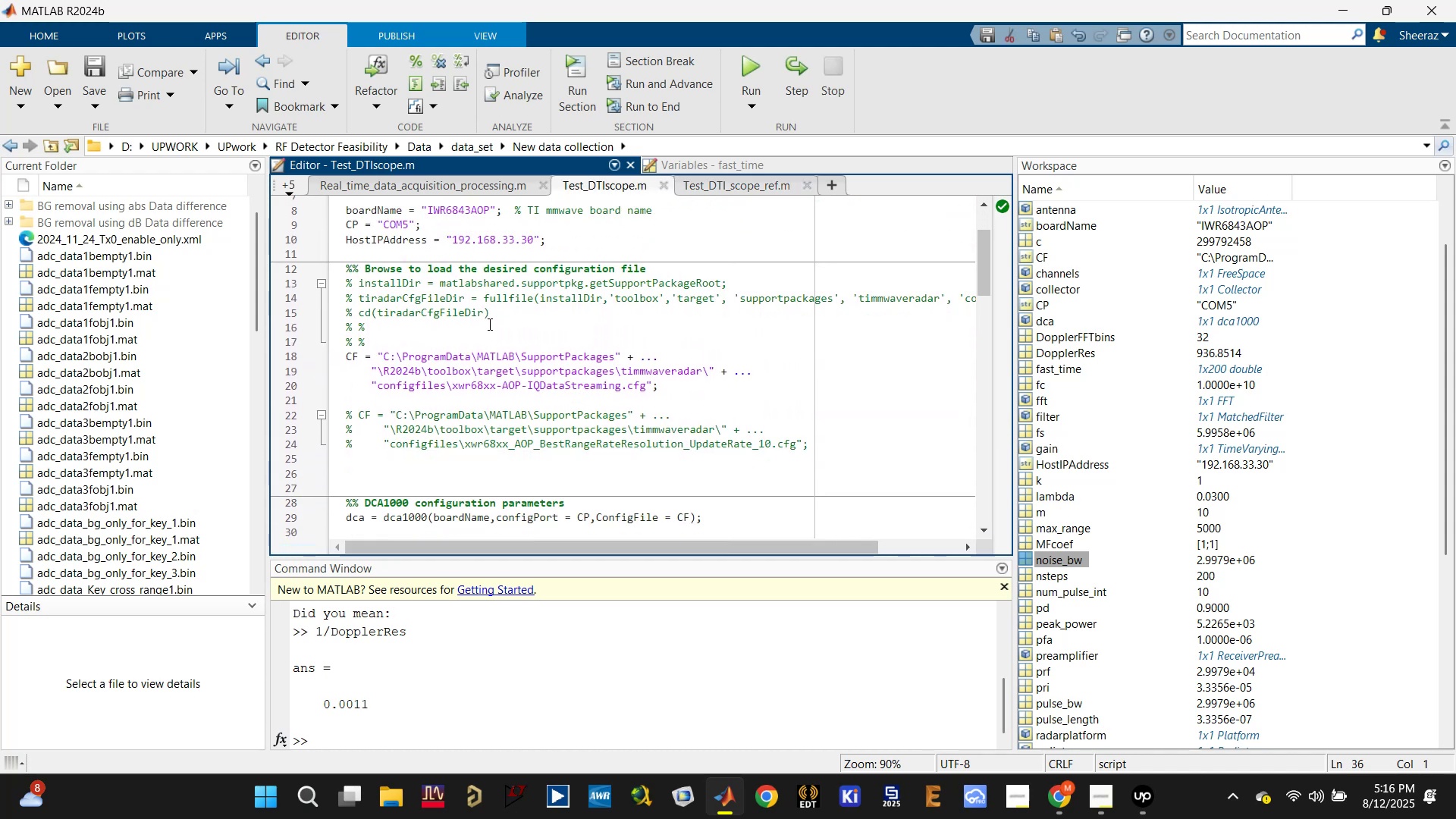 
left_click_drag(start_coordinate=[500, 314], to_coordinate=[320, 275])
 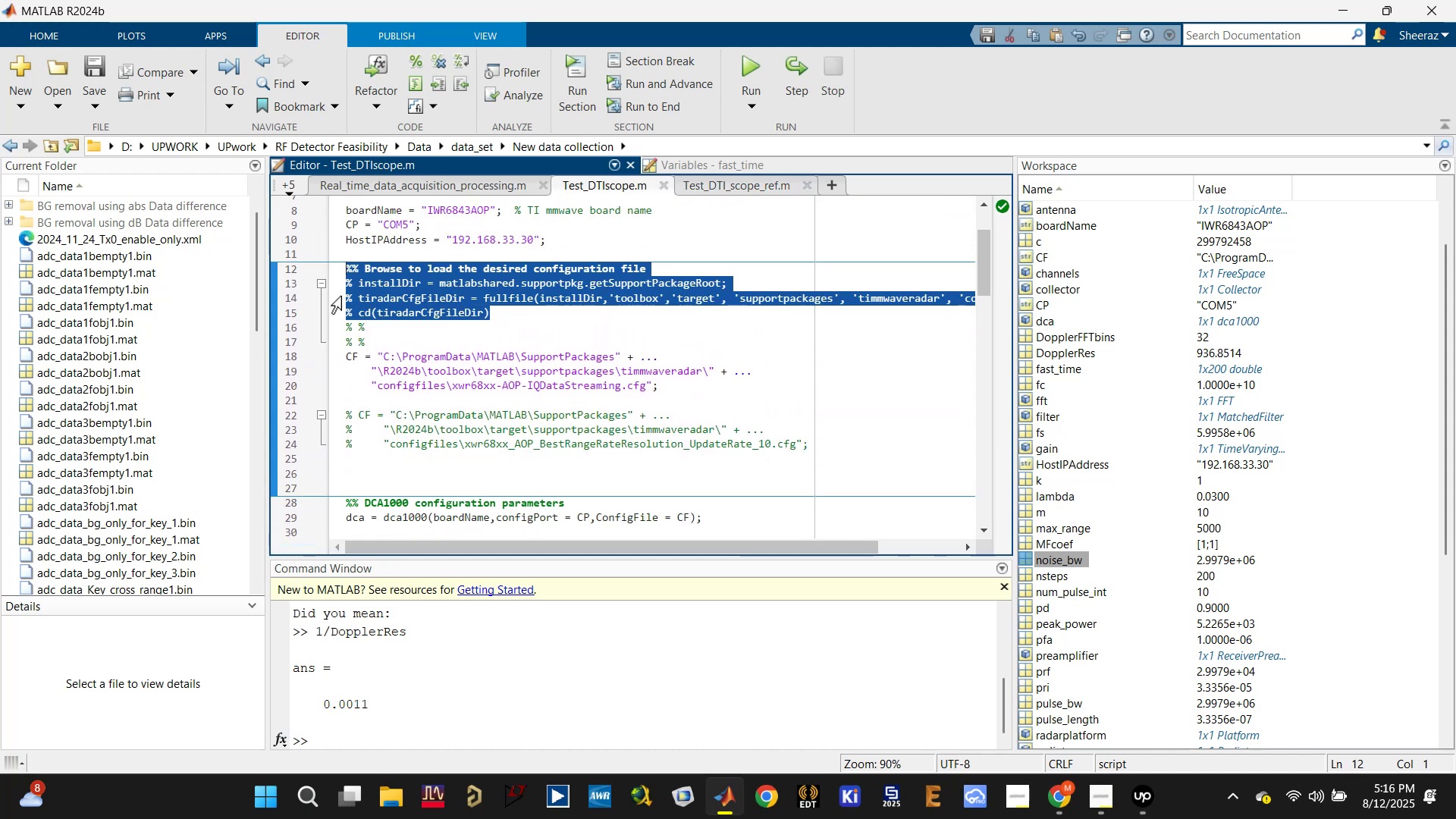 
left_click([369, 299])
 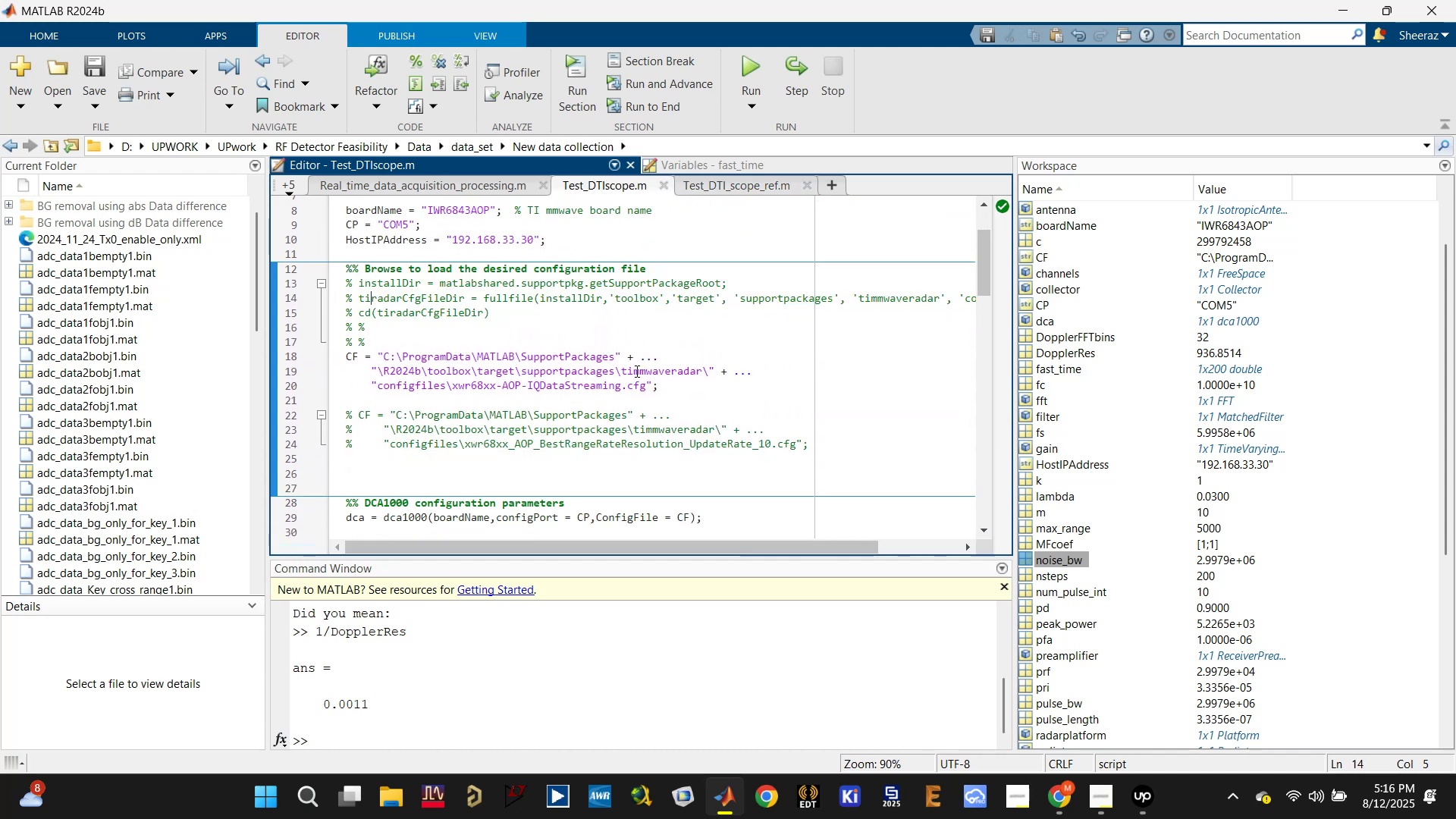 
left_click([601, 337])
 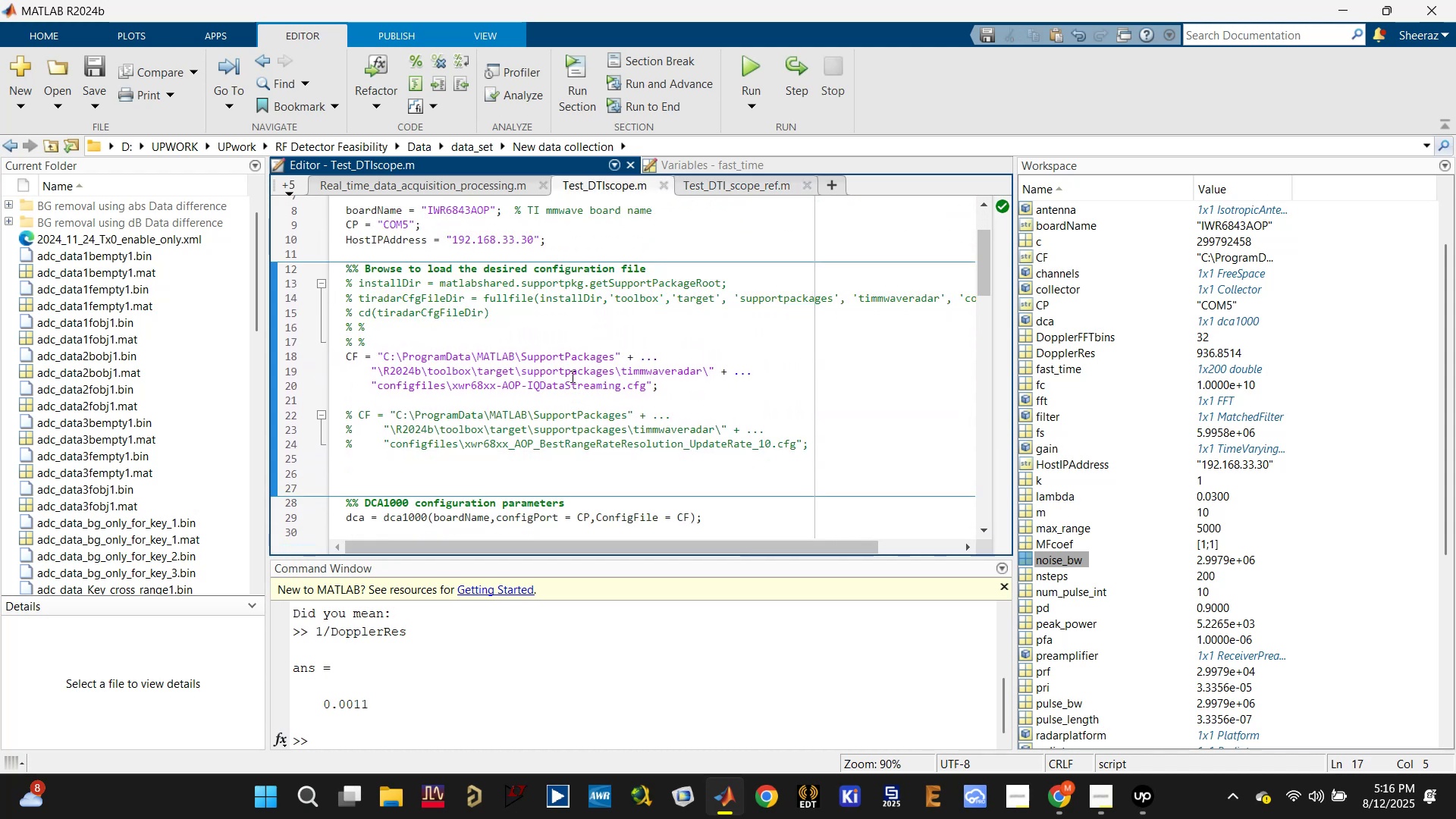 
left_click([704, 184])
 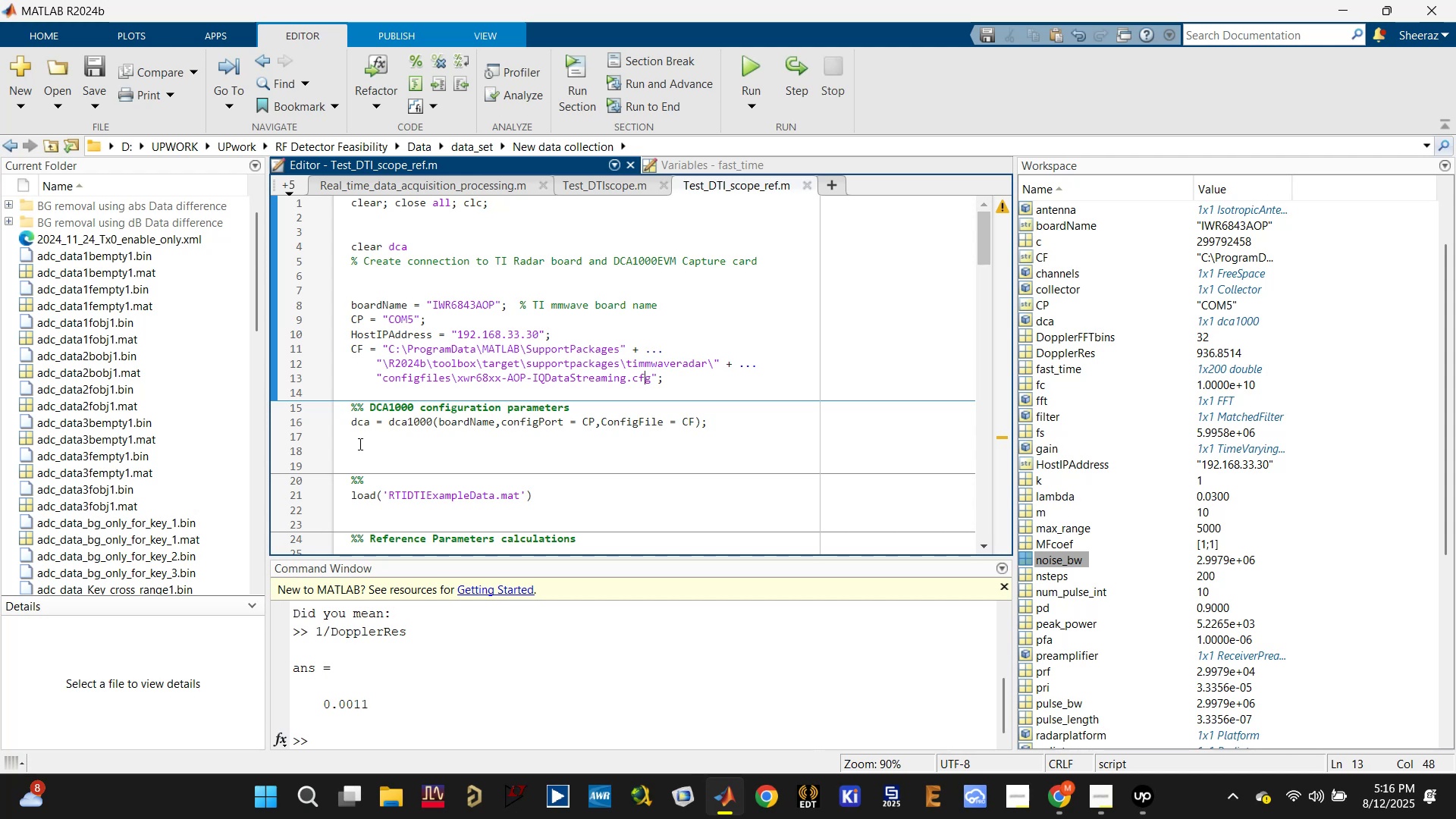 
double_click([360, 455])
 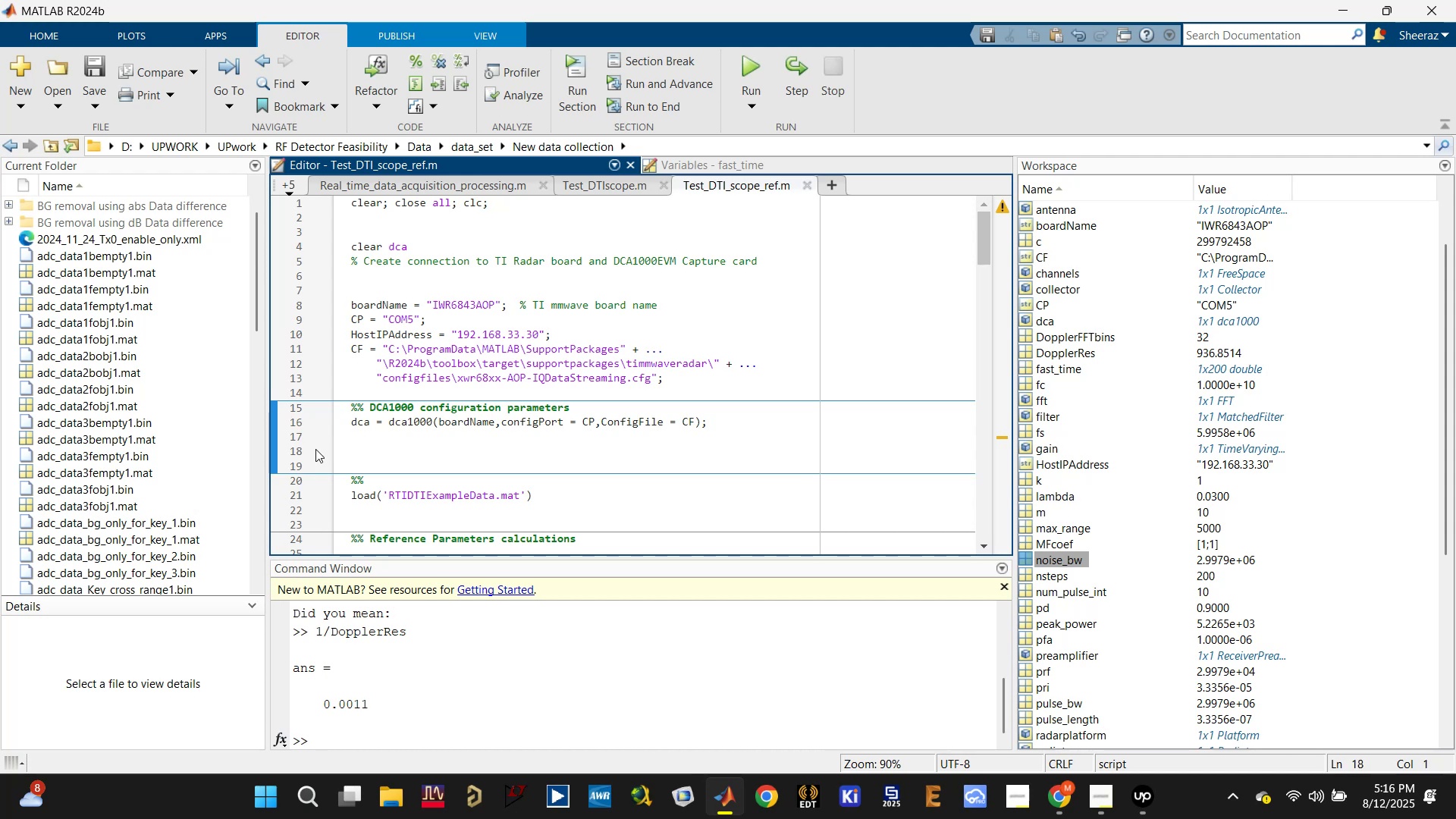 
left_click([366, 466])
 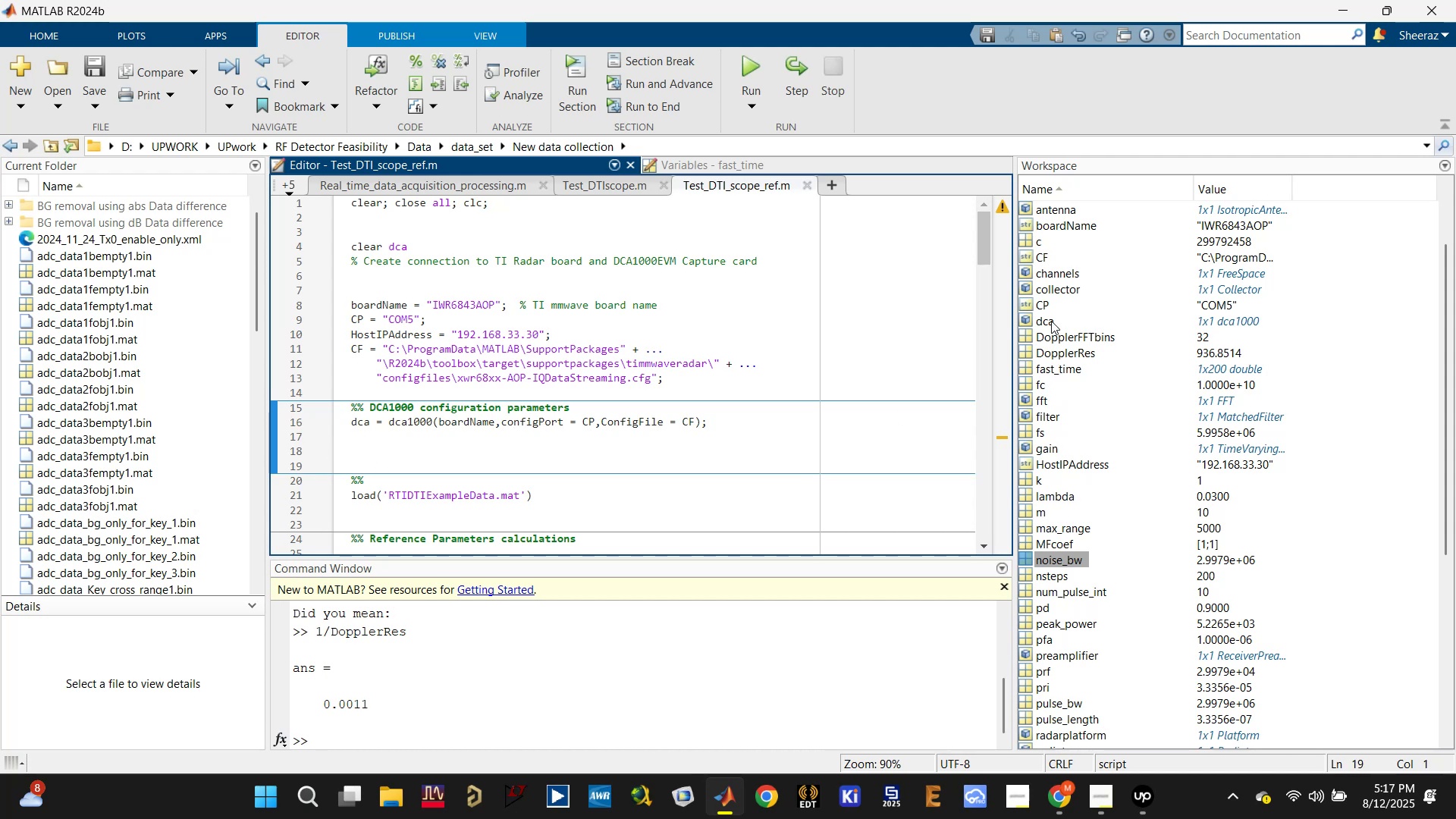 
double_click([1051, 321])
 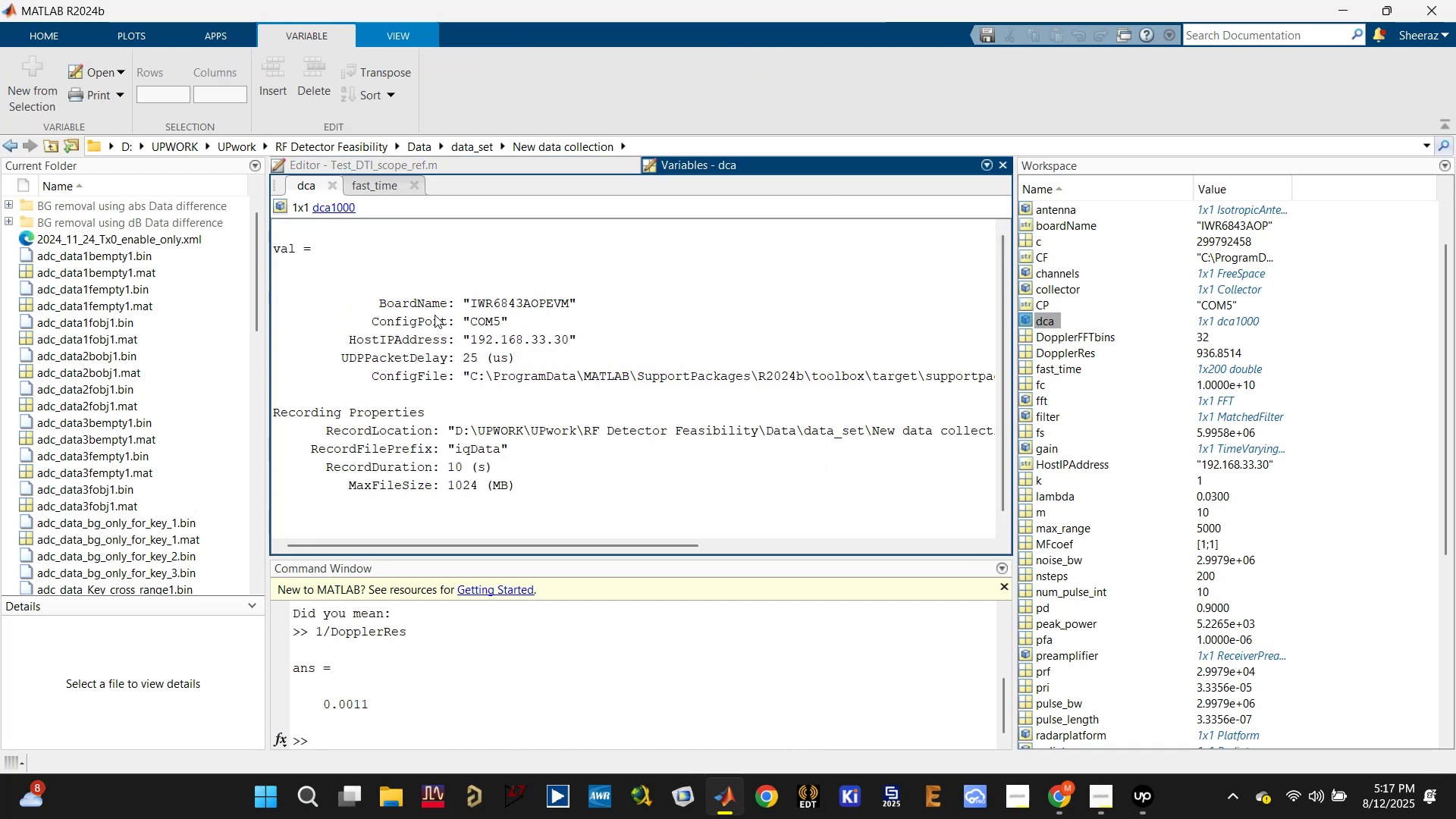 
double_click([428, 306])
 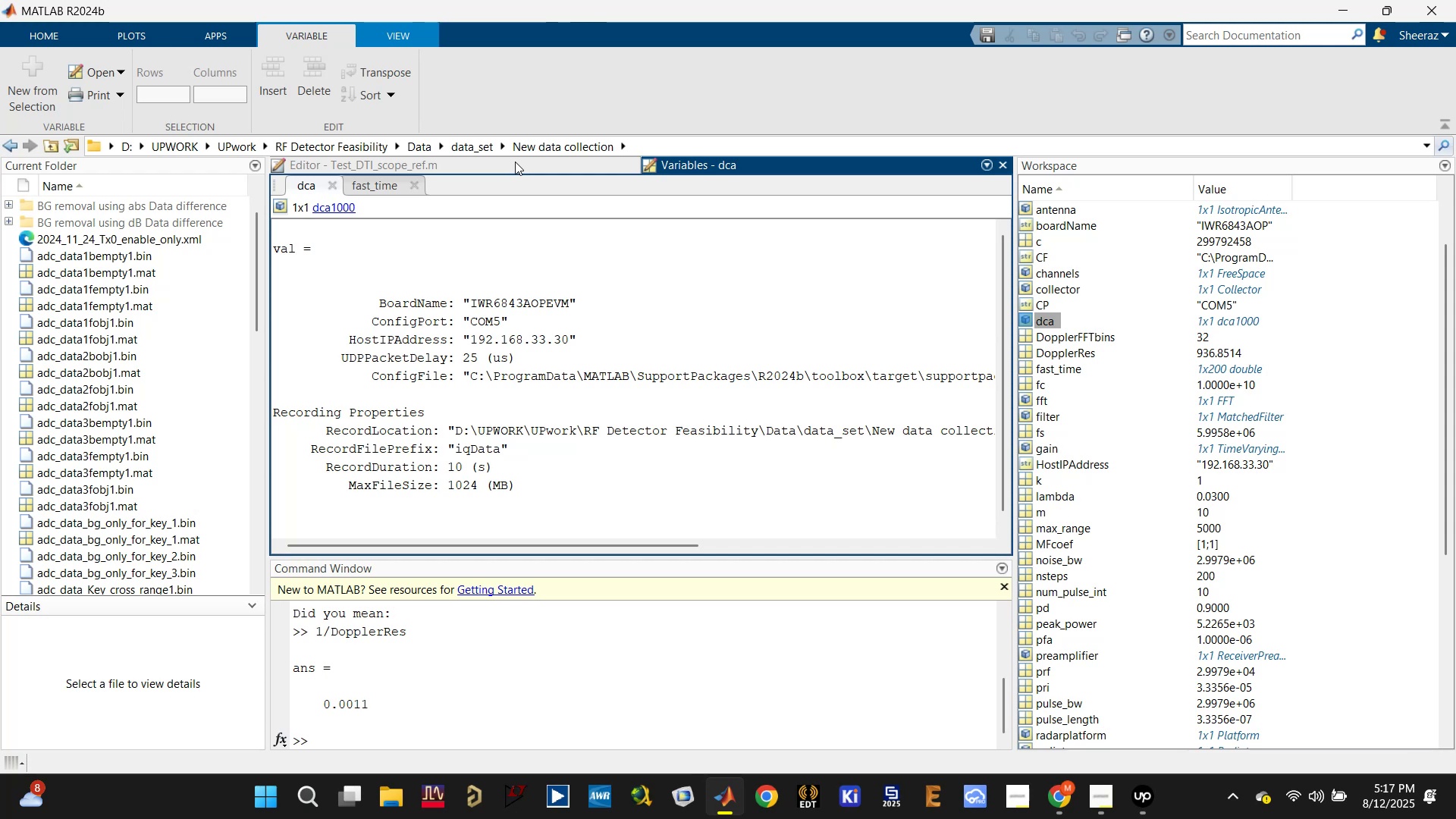 
left_click([514, 162])
 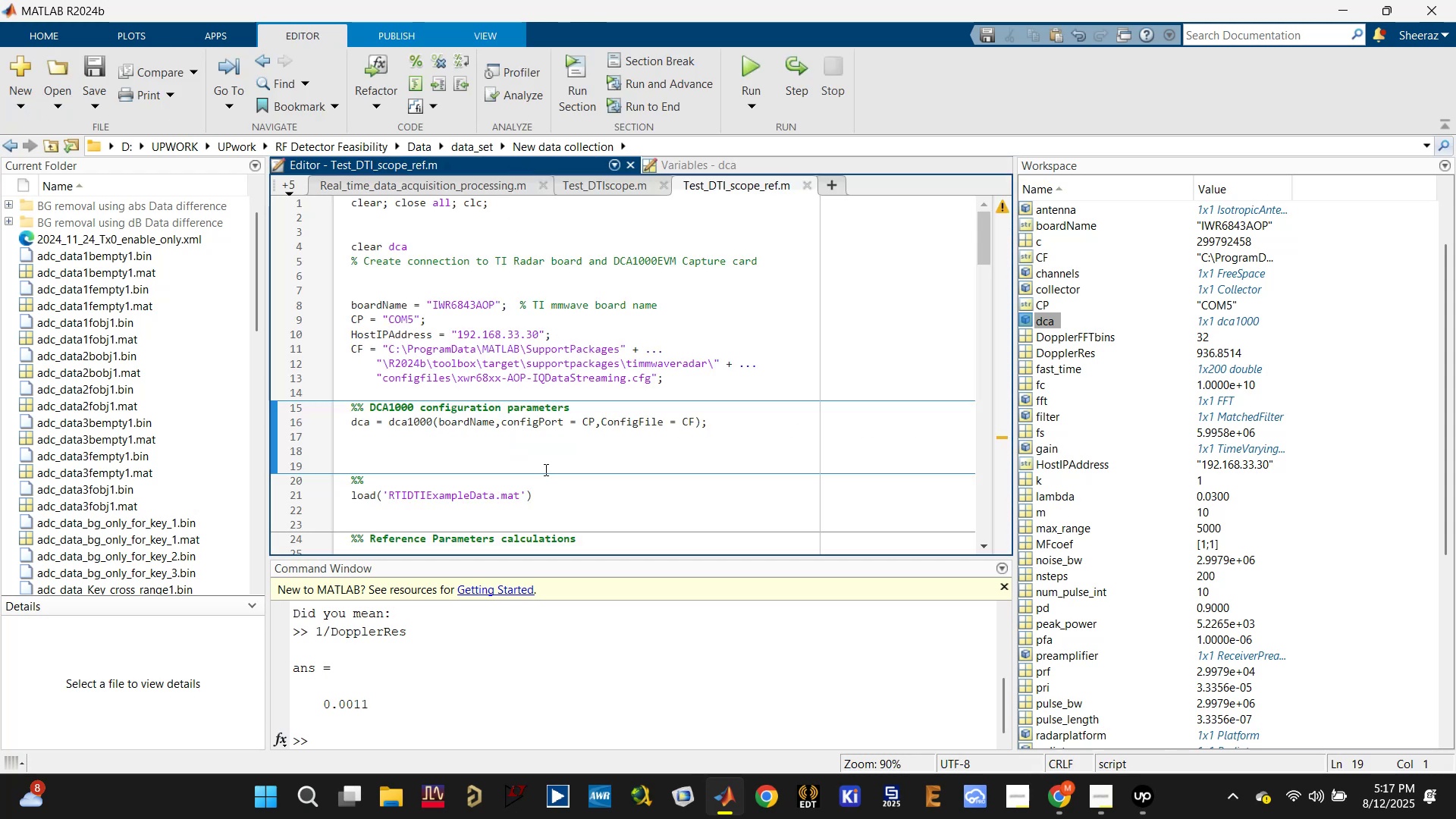 
left_click([532, 442])
 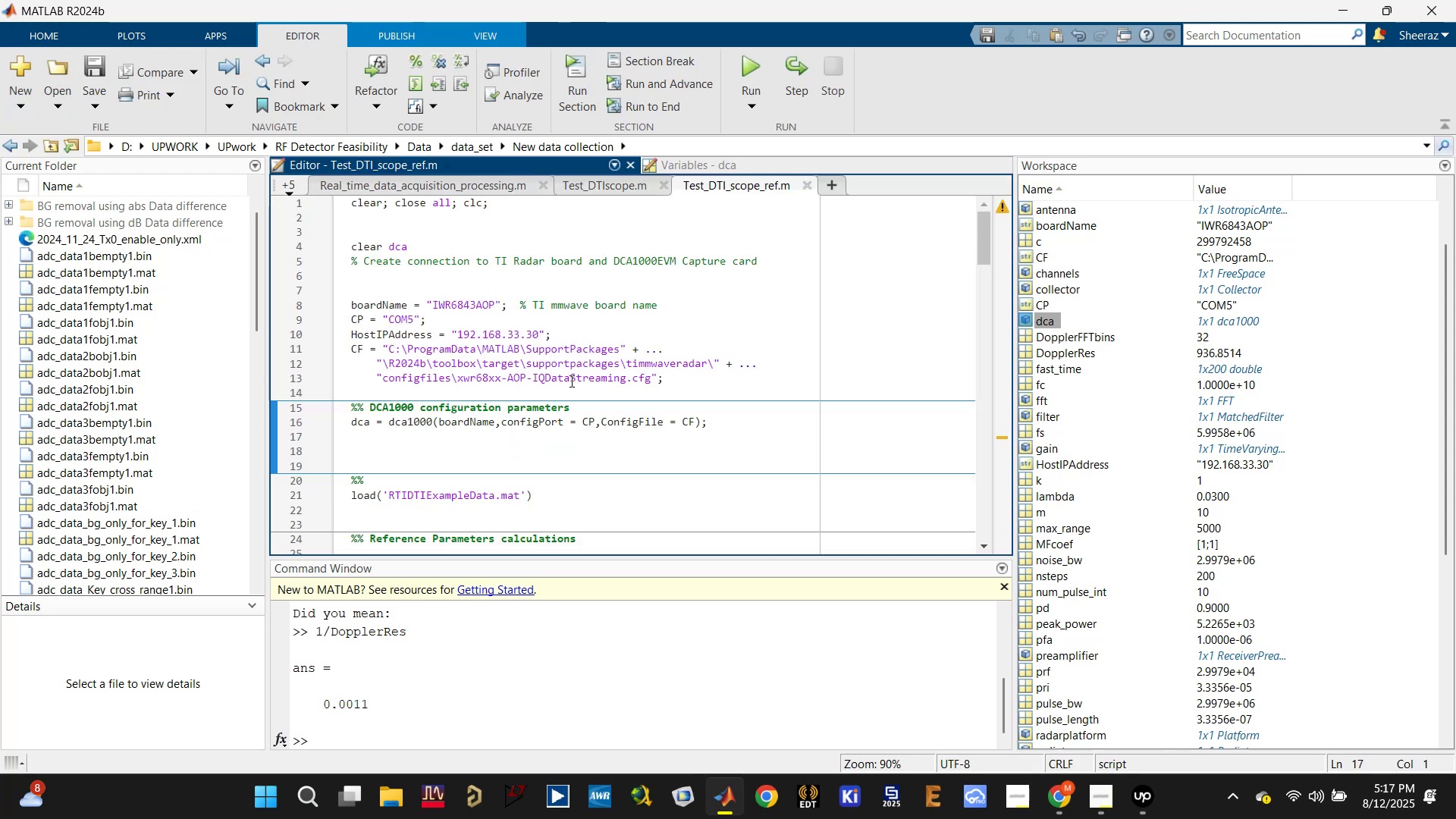 
double_click([571, 377])
 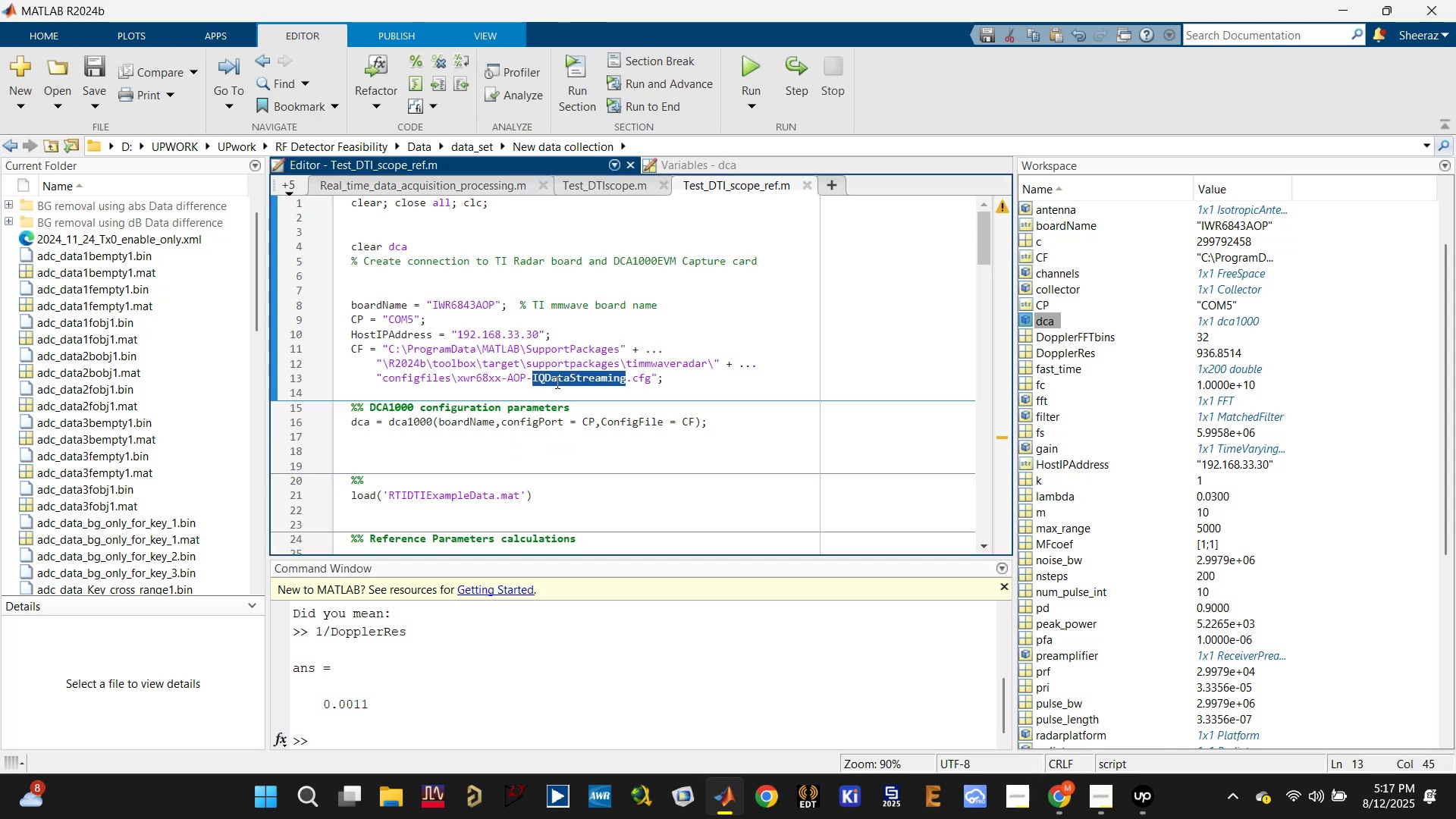 
hold_key(key=ControlLeft, duration=0.38)
 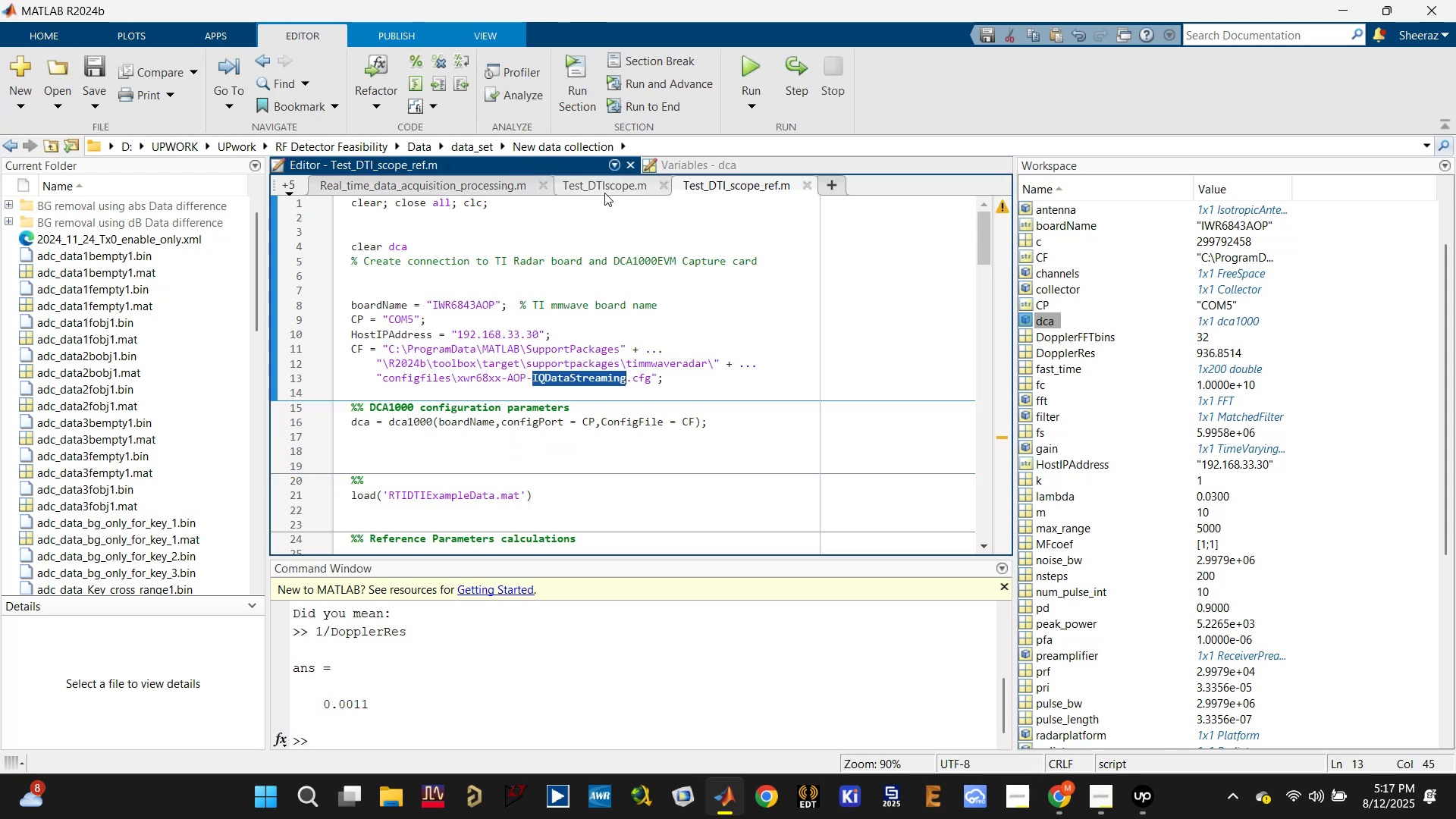 
left_click([606, 190])
 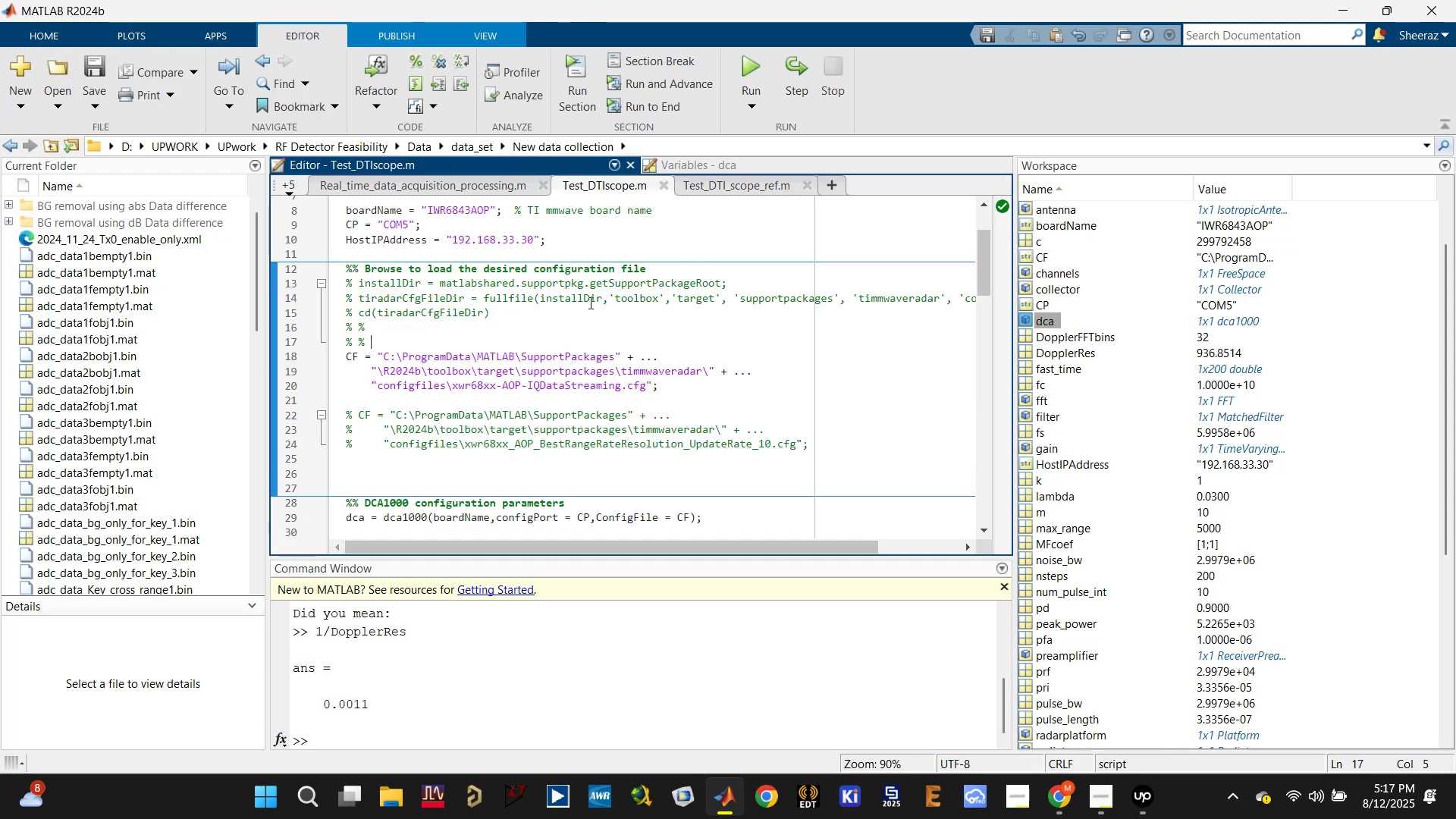 
left_click([582, 382])
 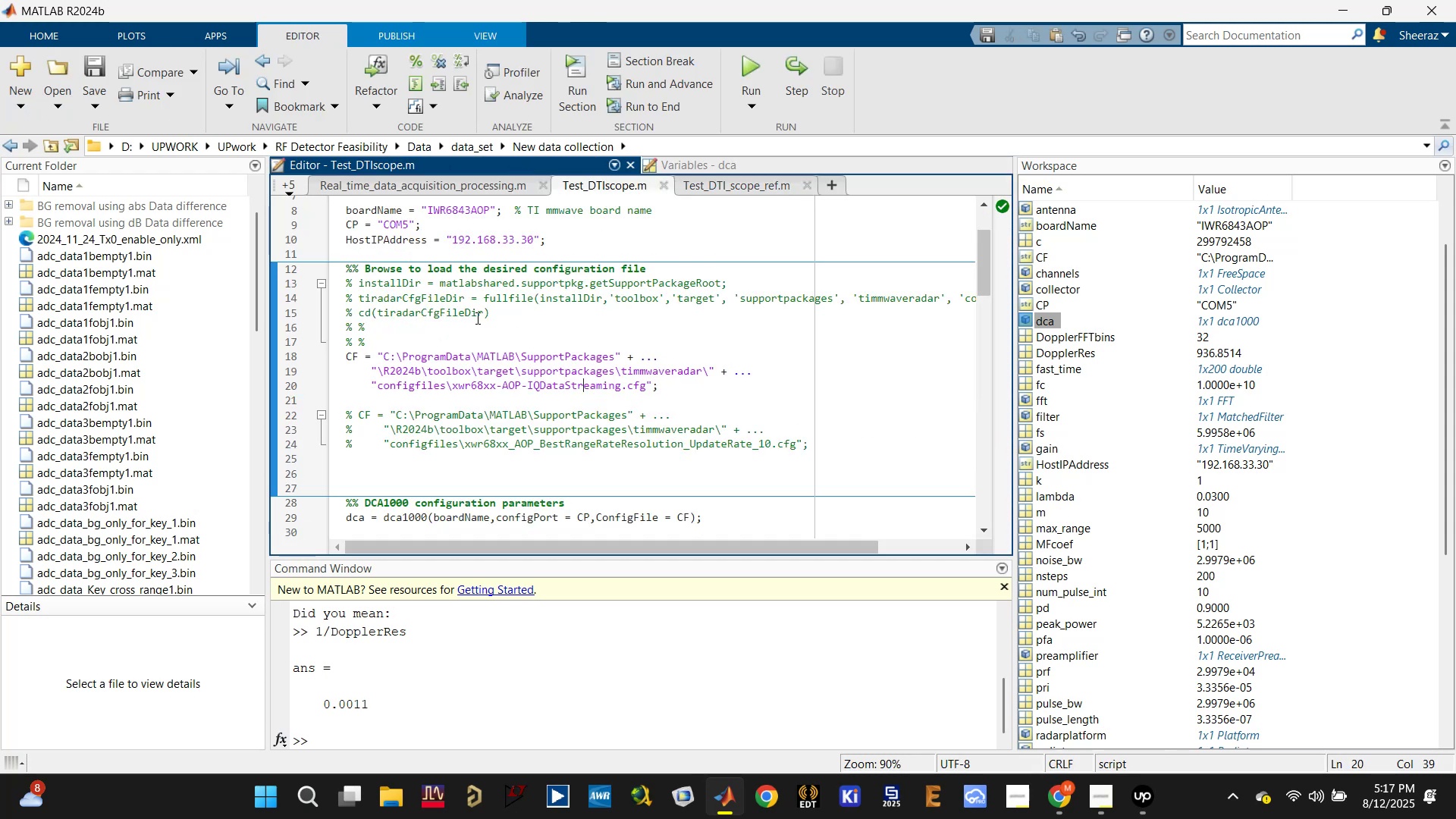 
left_click_drag(start_coordinate=[503, 311], to_coordinate=[346, 280])
 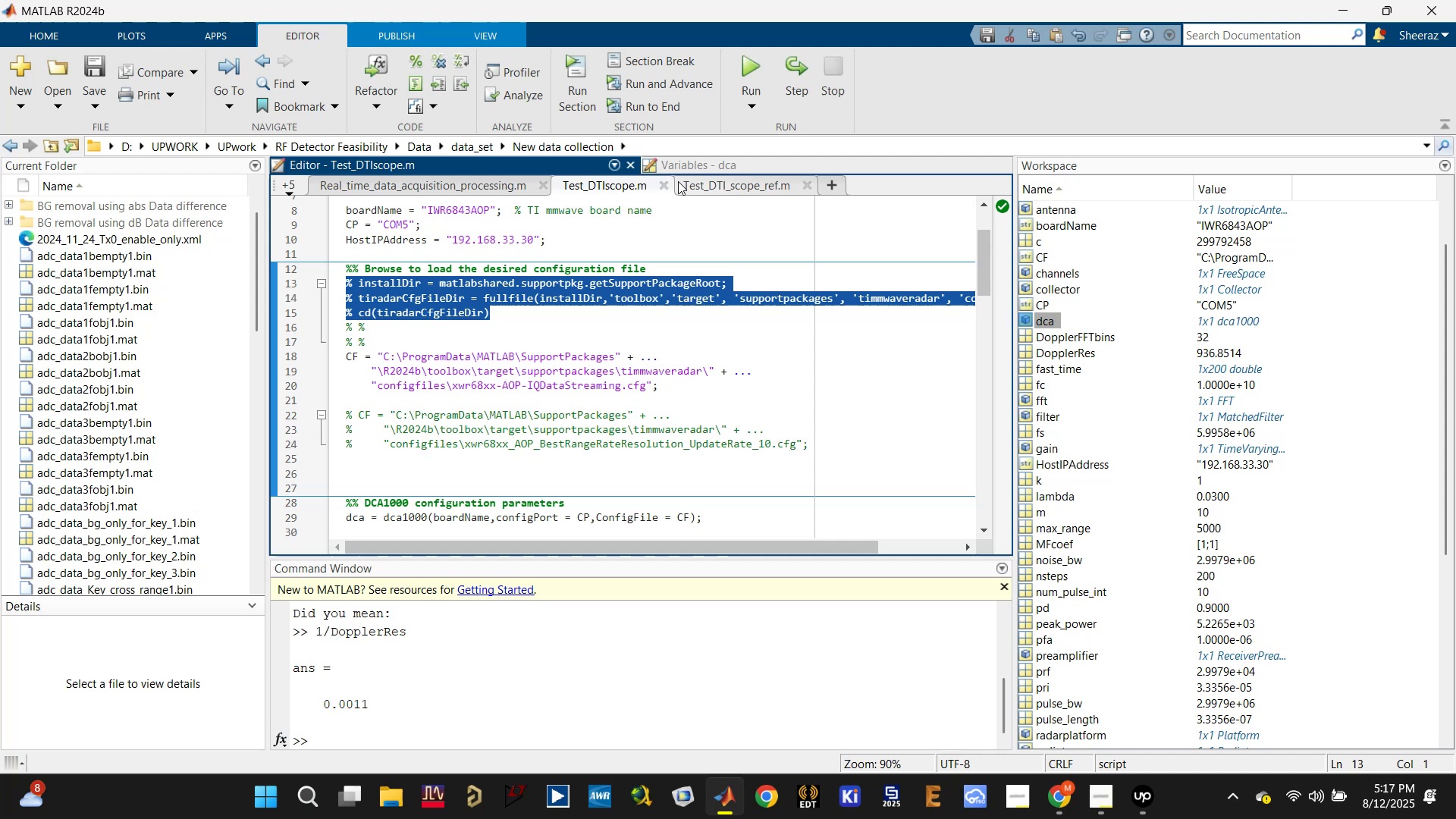 
key(Control+C)
 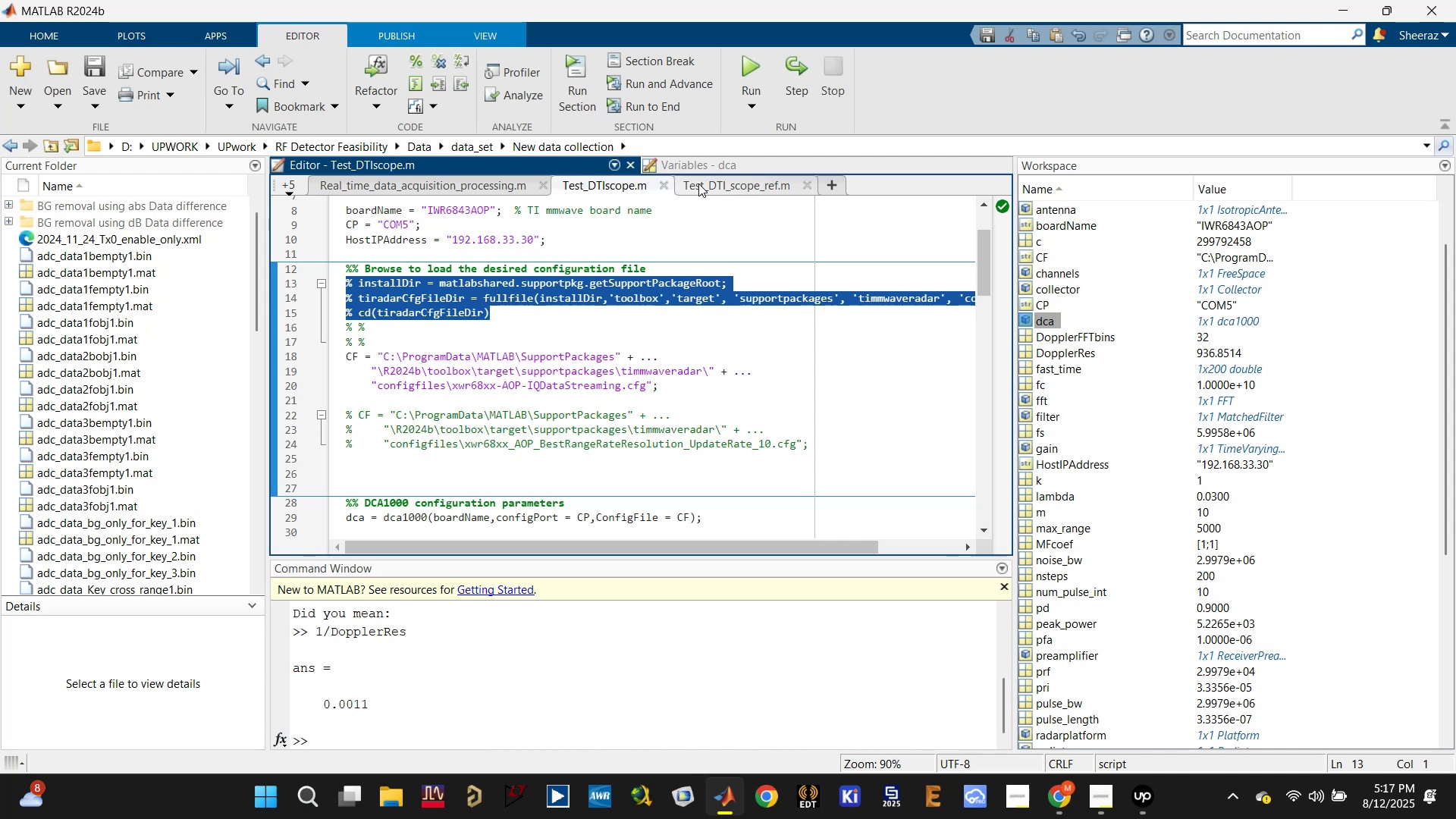 
left_click([698, 183])
 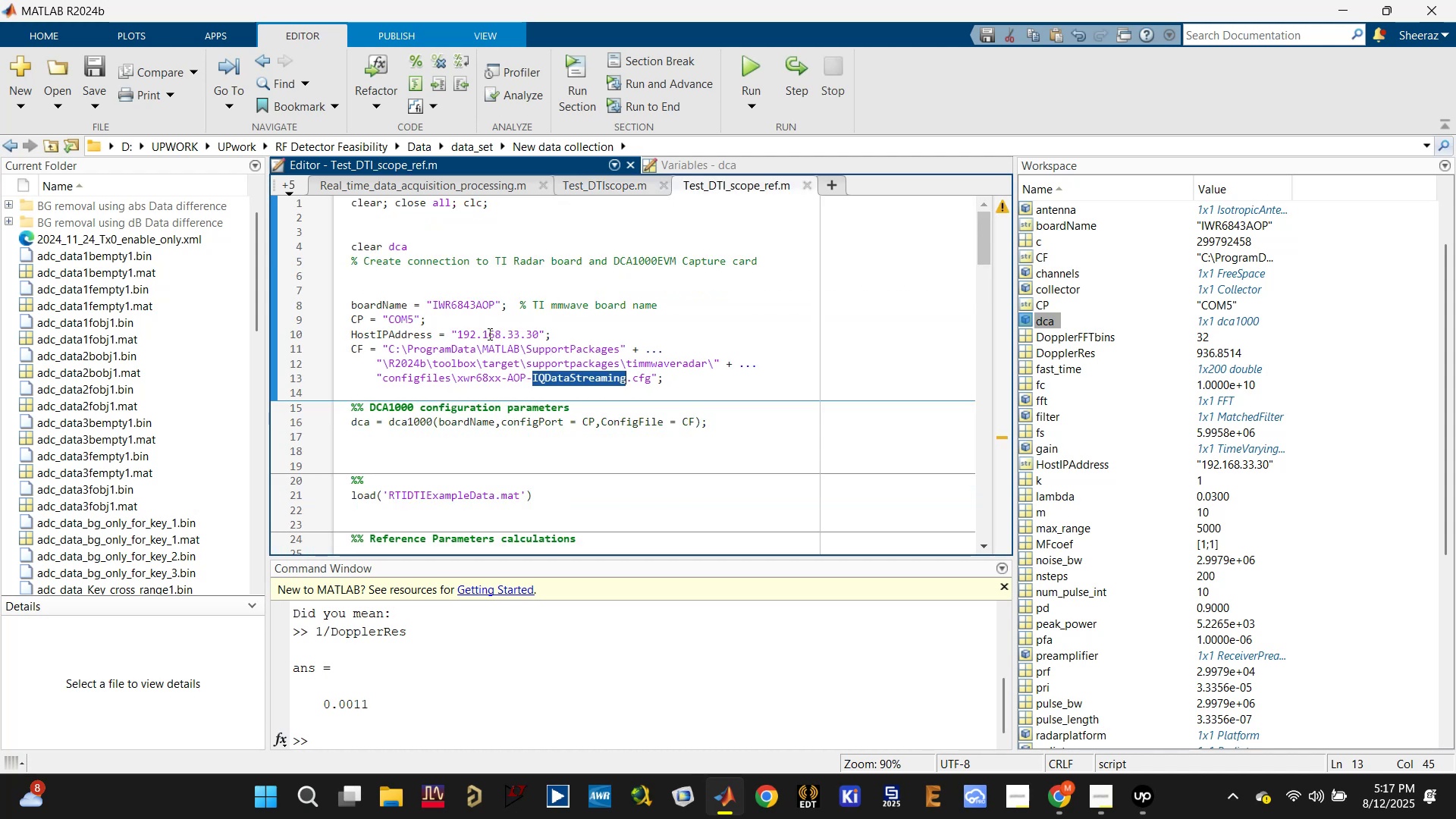 
scroll: coordinate [607, 379], scroll_direction: down, amount: 3.0
 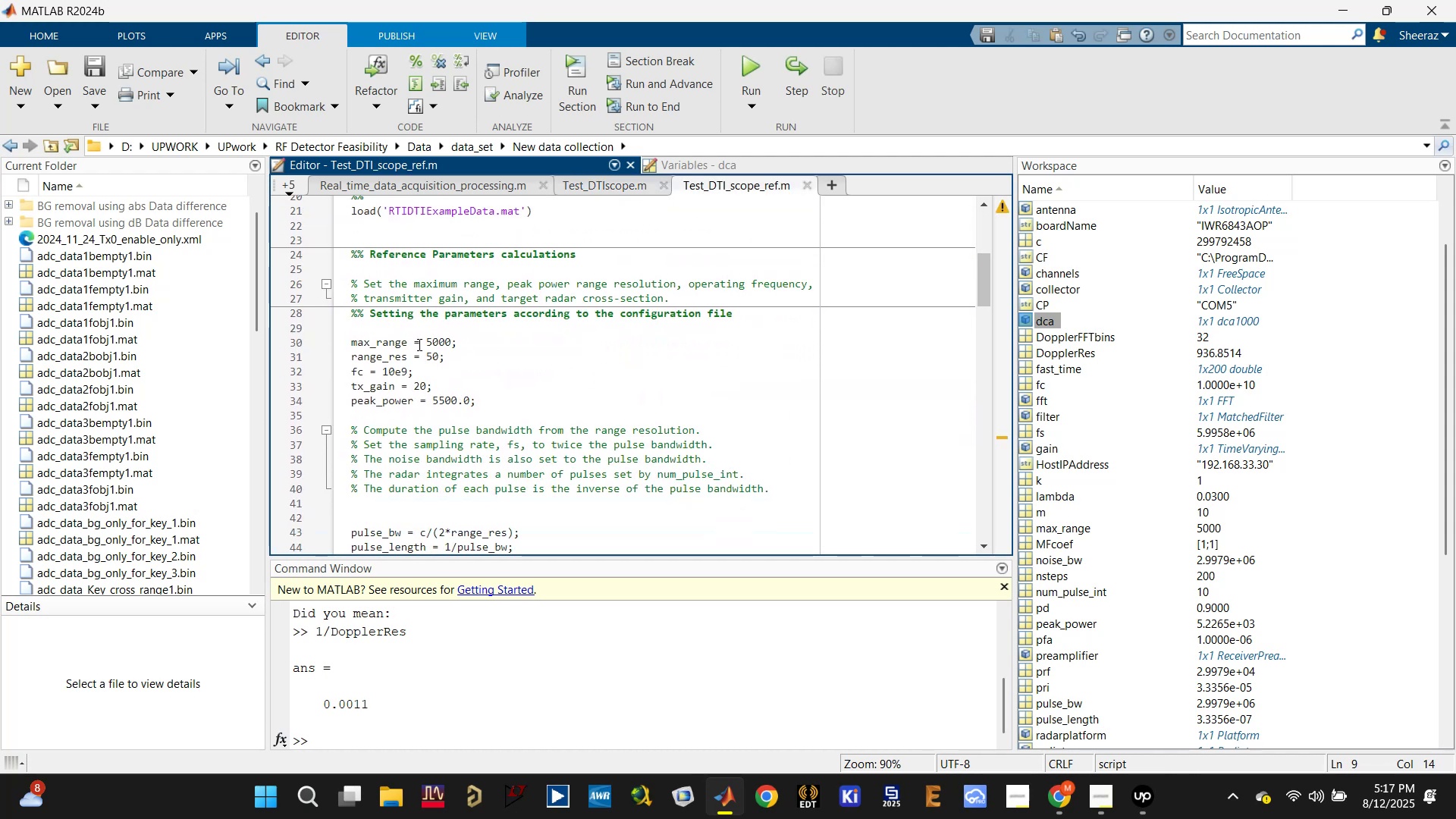 
left_click([385, 344])
 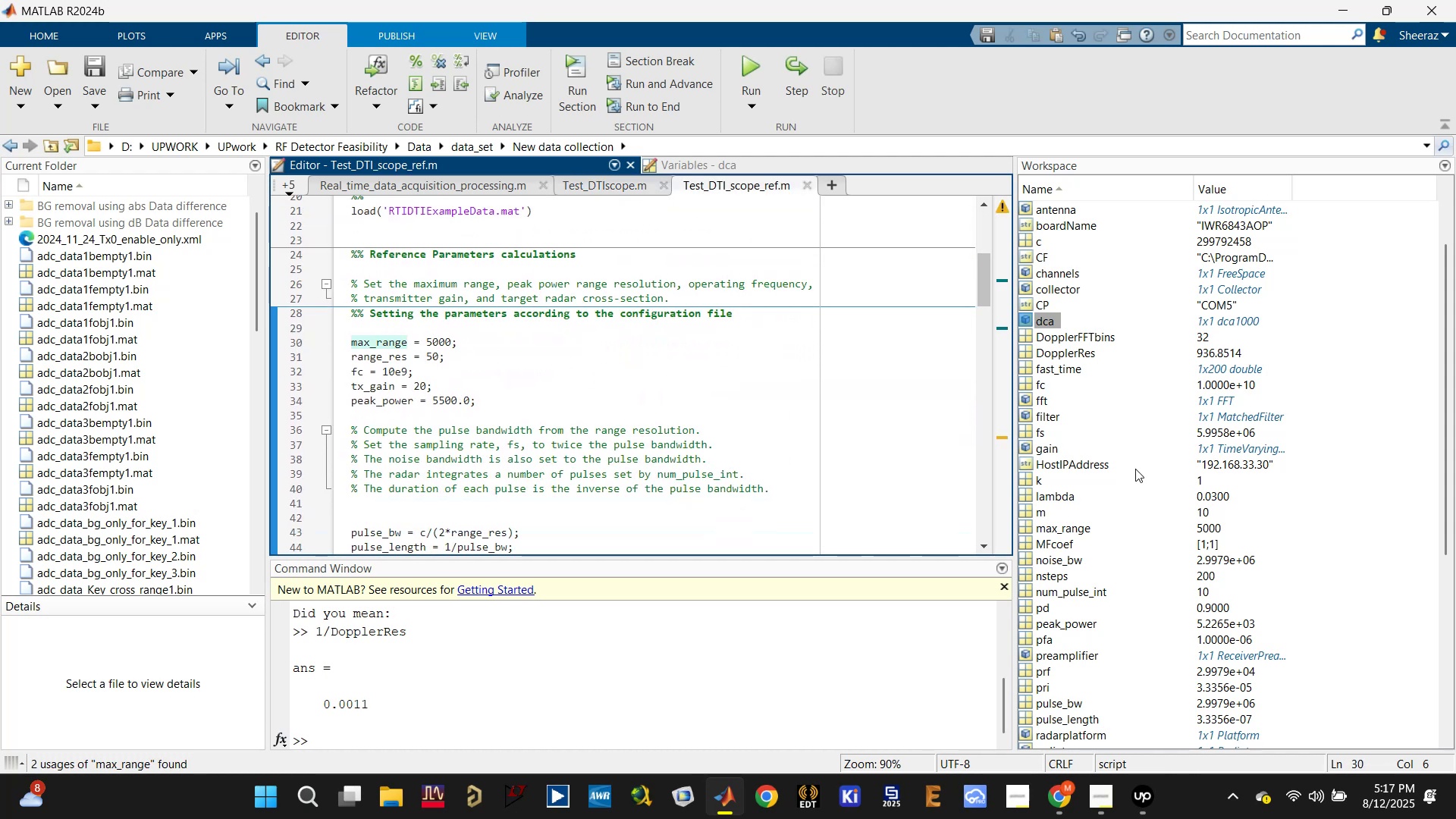 
left_click([1077, 530])
 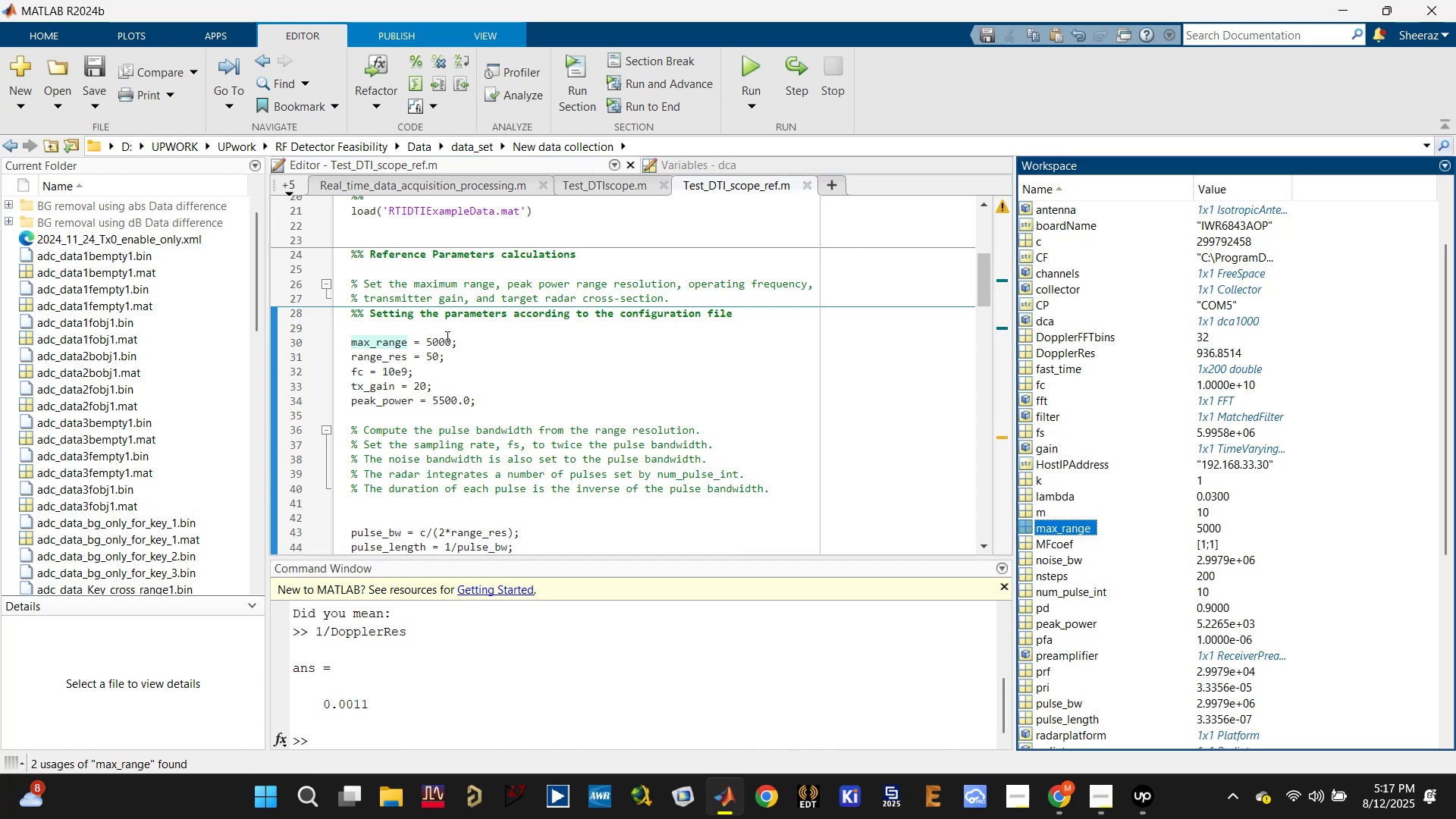 
left_click([381, 364])
 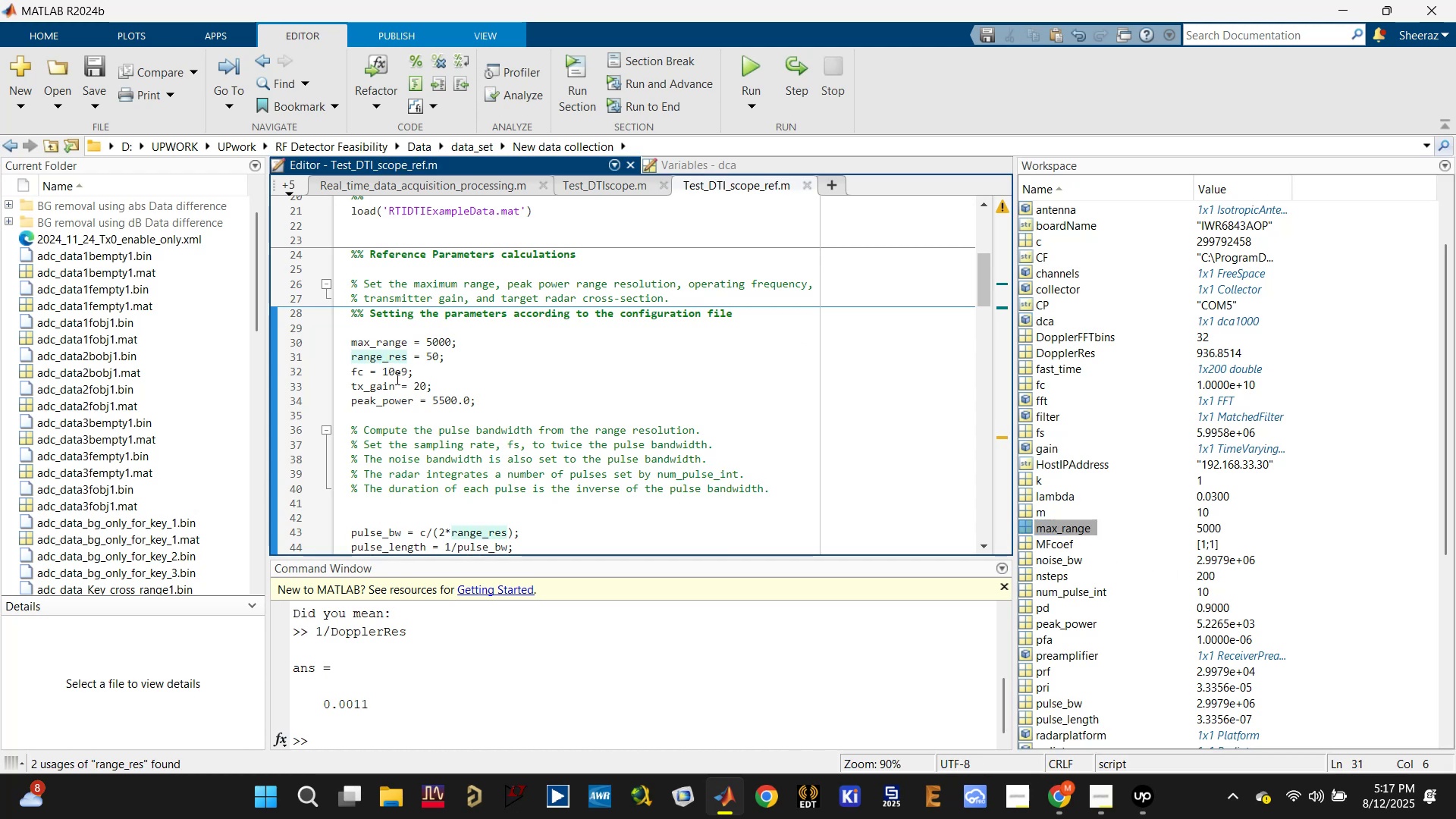 
double_click([408, 341])
 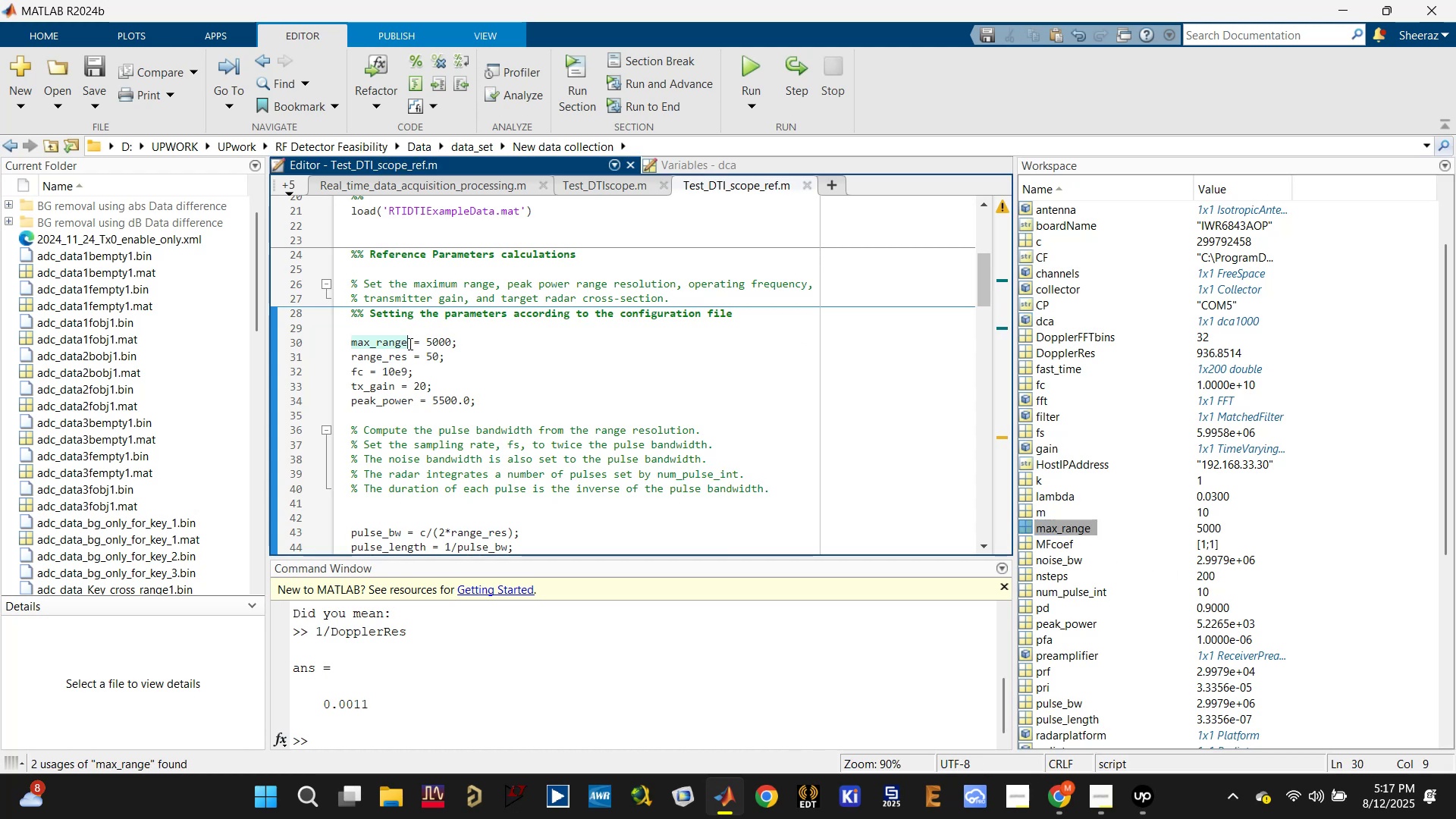 
type(DCA)
 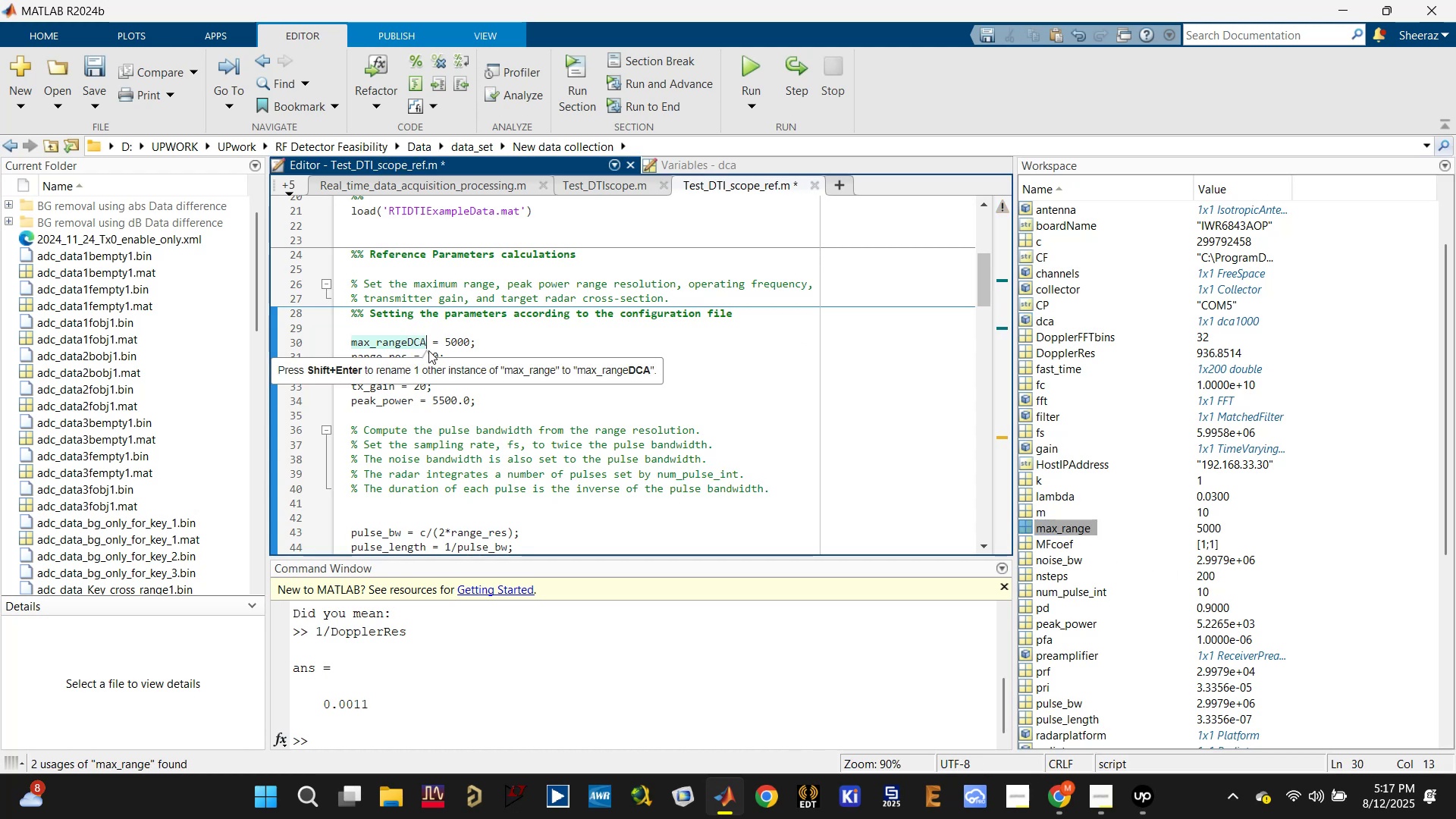 
left_click([438, 343])
 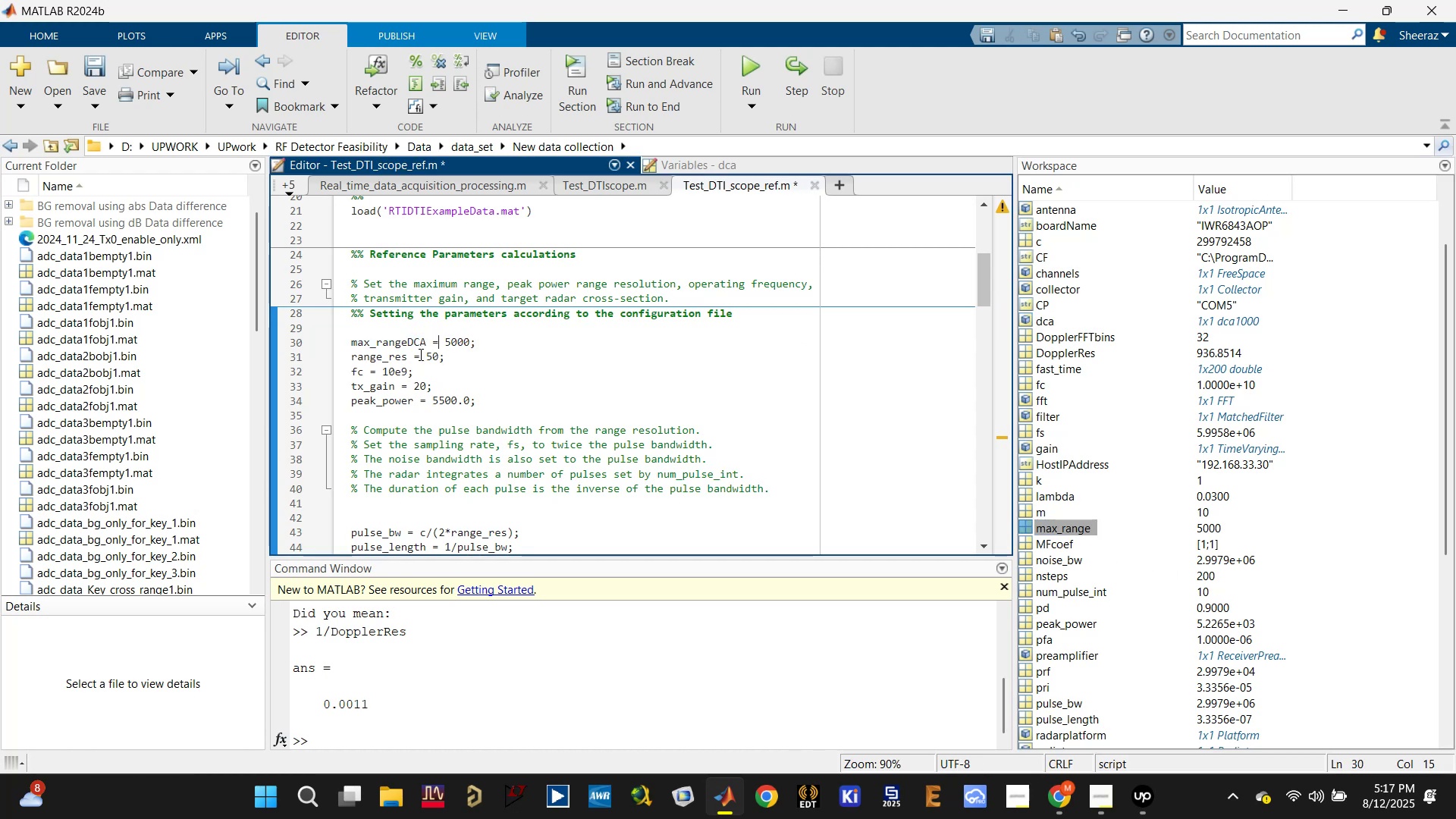 
left_click([408, 359])
 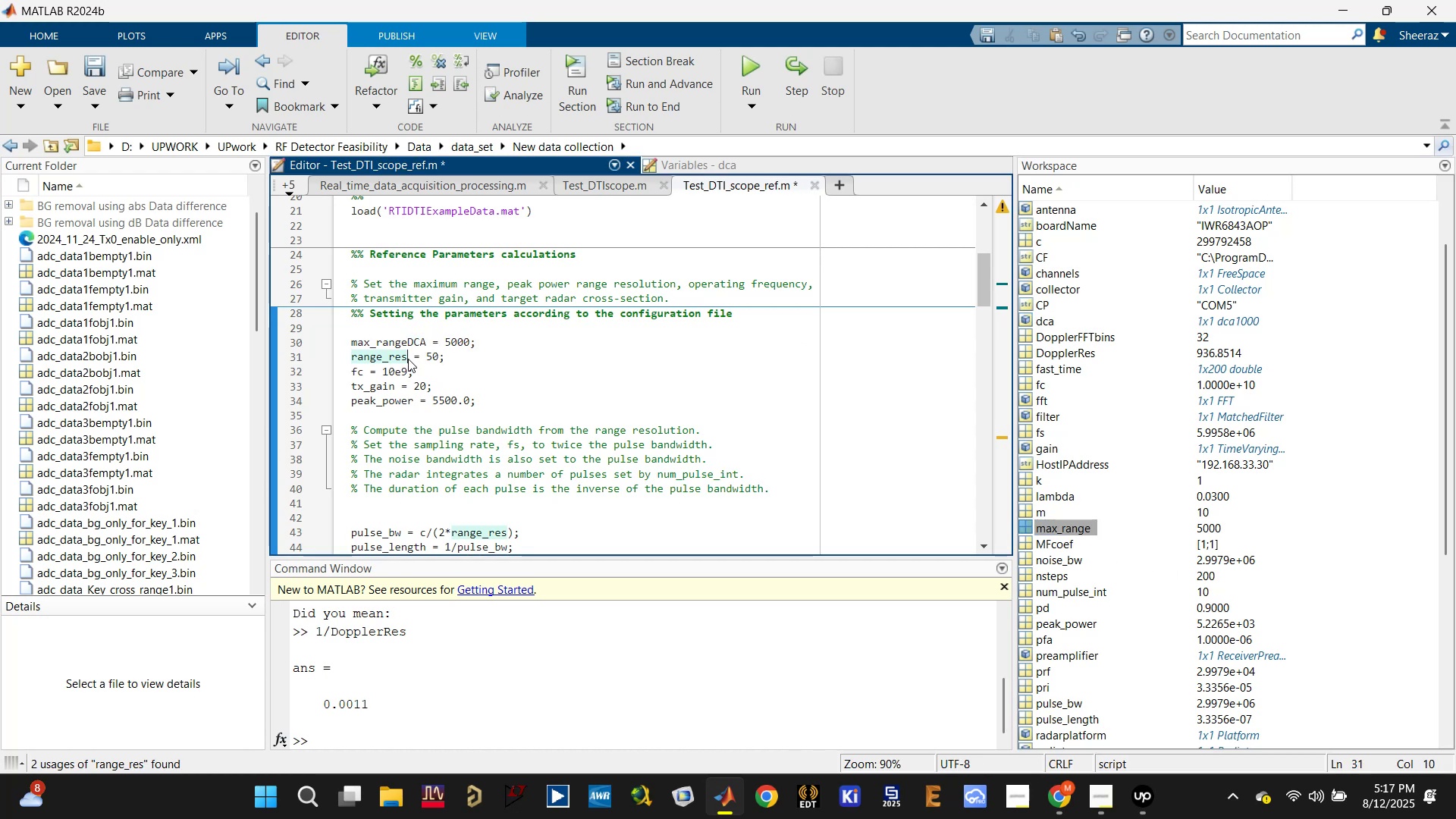 
type(DCA)
 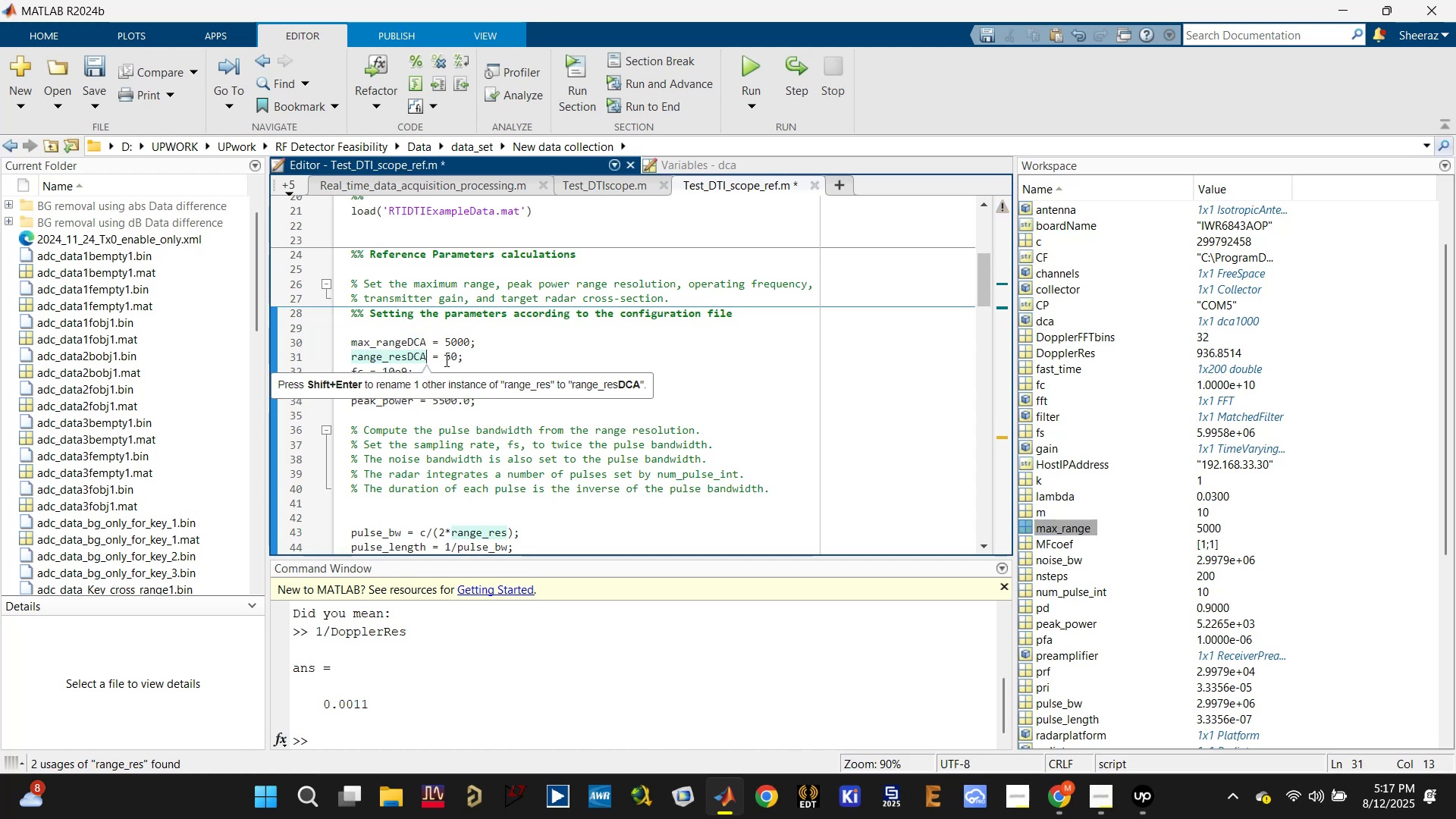 
left_click([506, 350])
 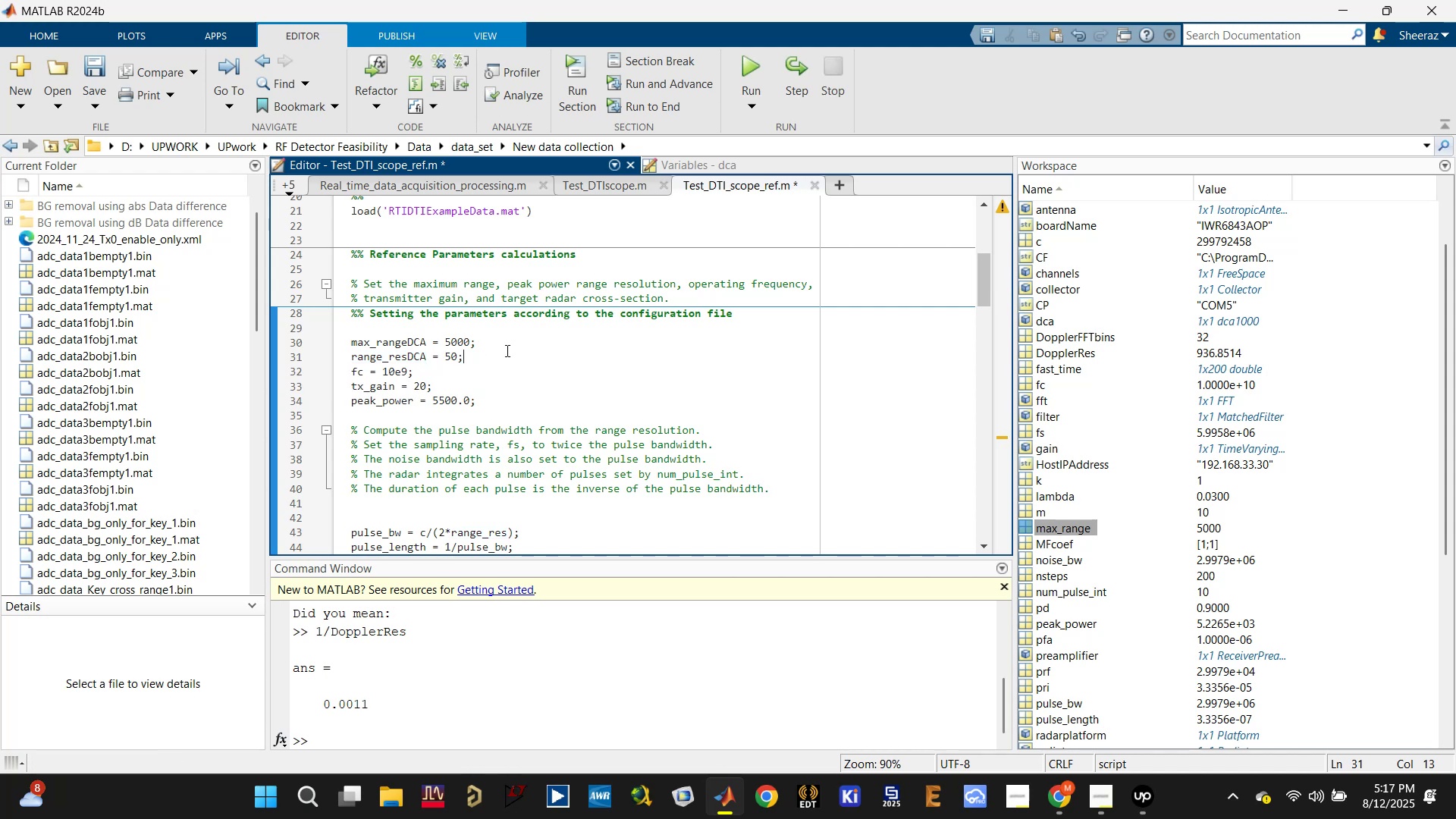 
key(Control+S)
 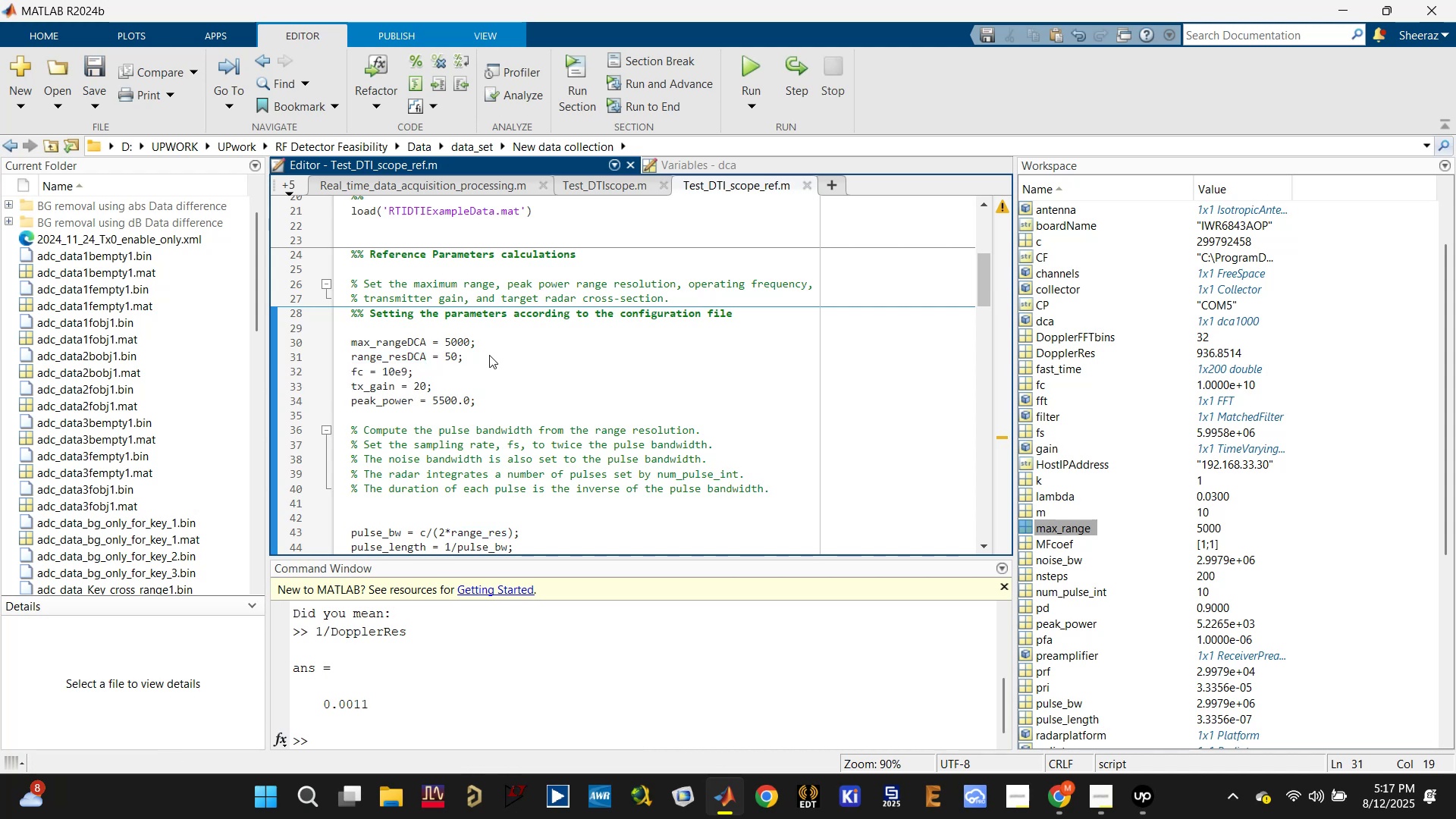 
scroll: coordinate [420, 416], scroll_direction: none, amount: 0.0
 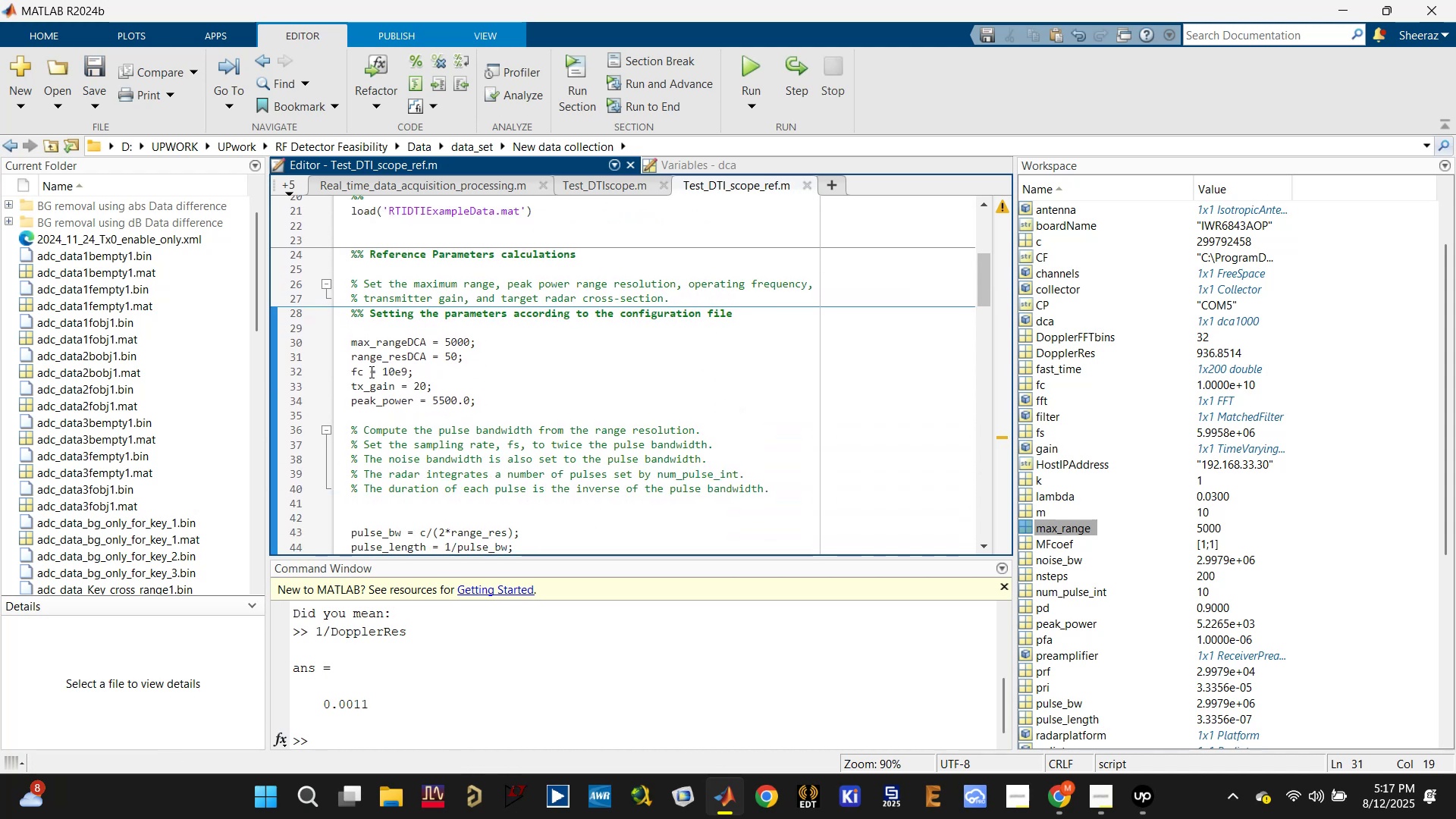 
left_click([366, 369])
 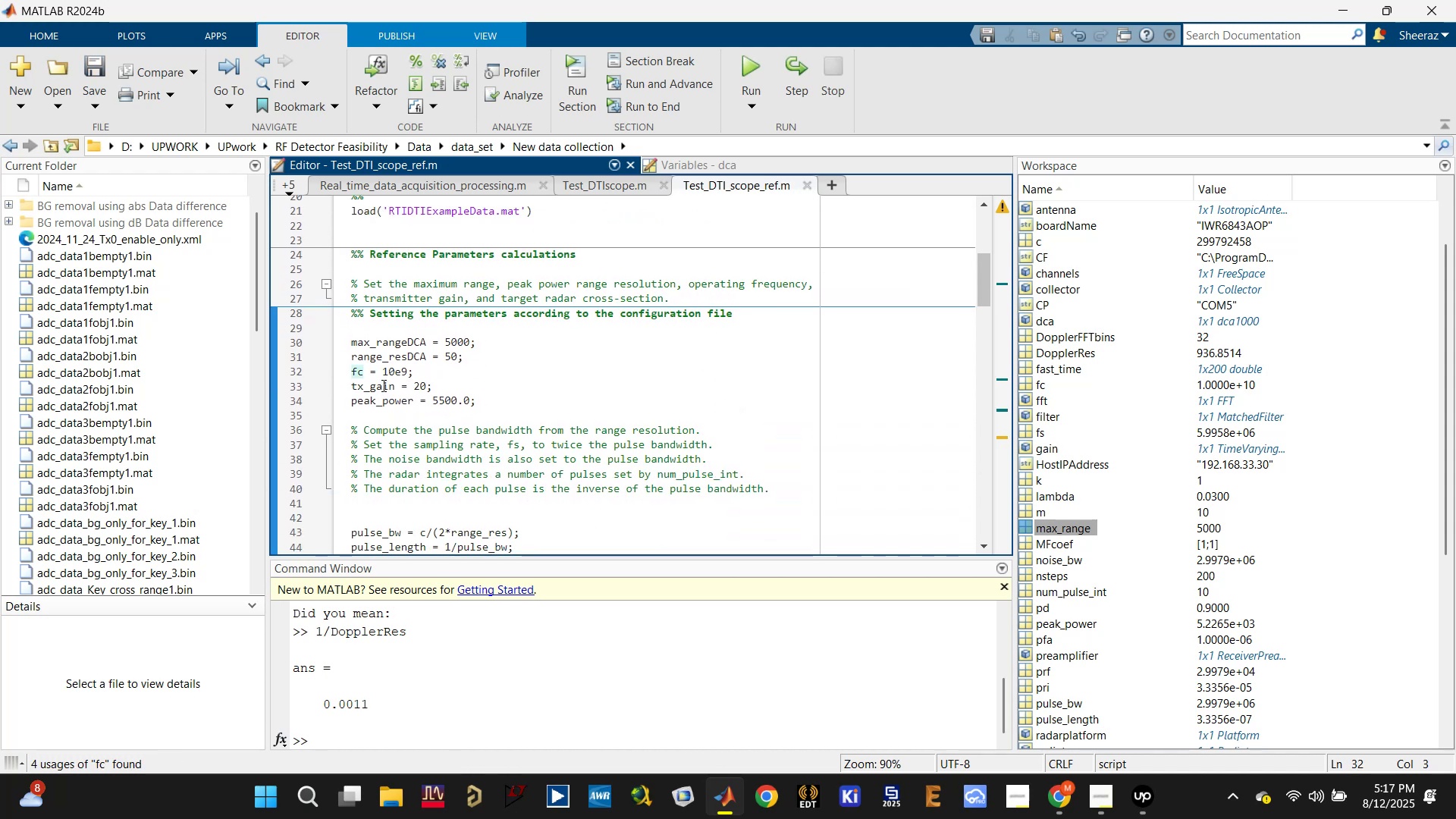 
wait(5.89)
 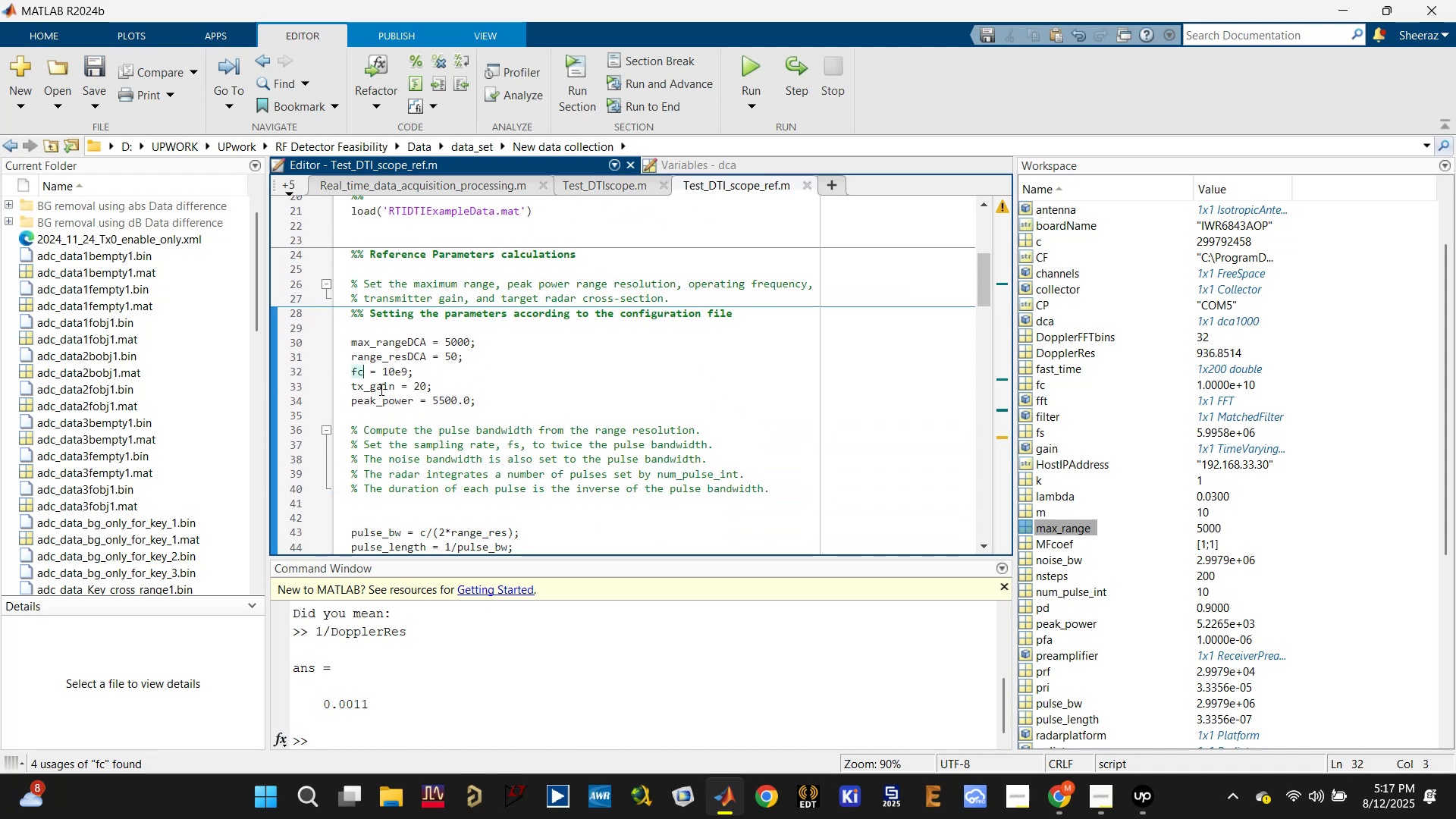 
type(DCA)
 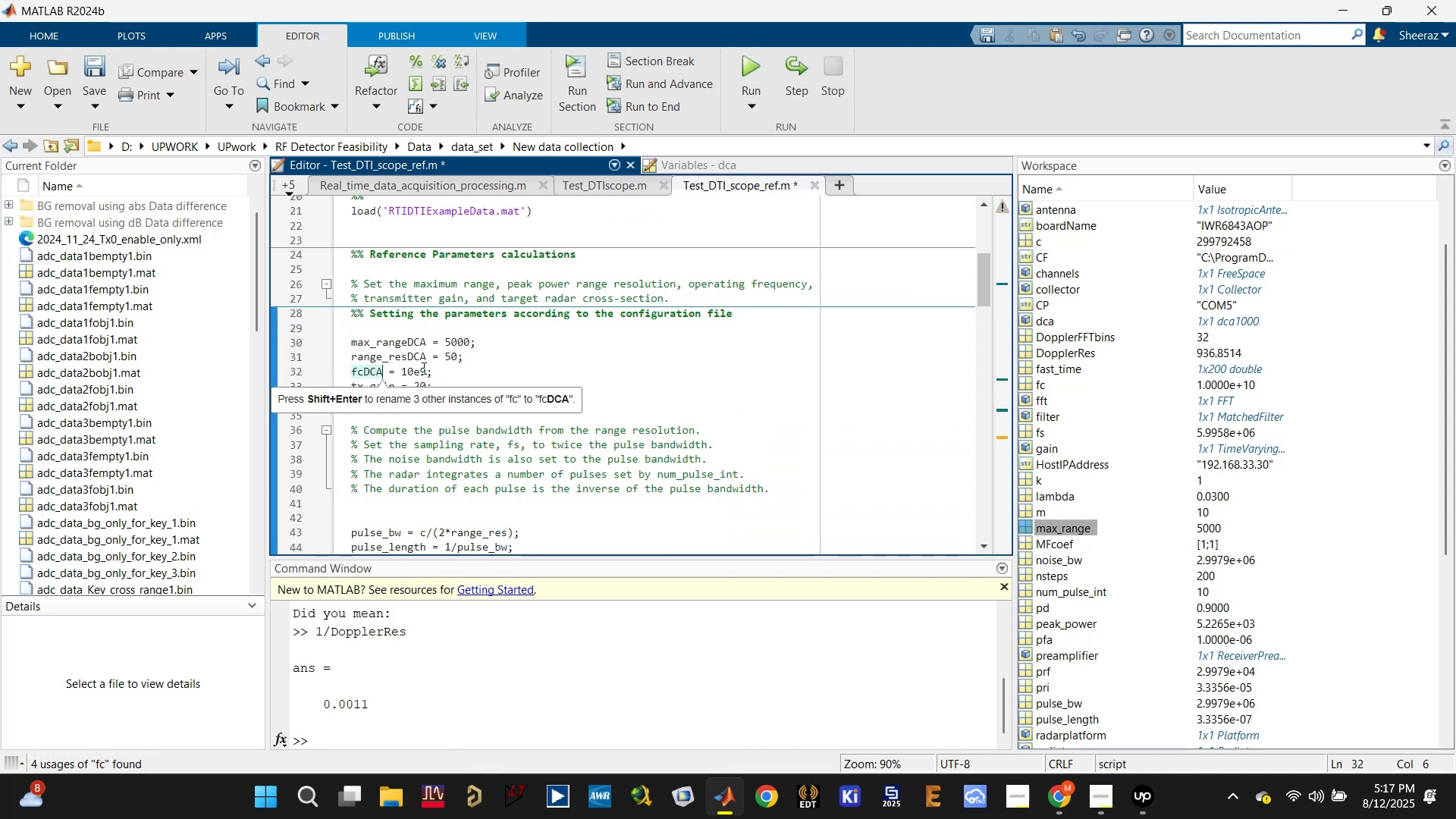 
left_click([431, 365])
 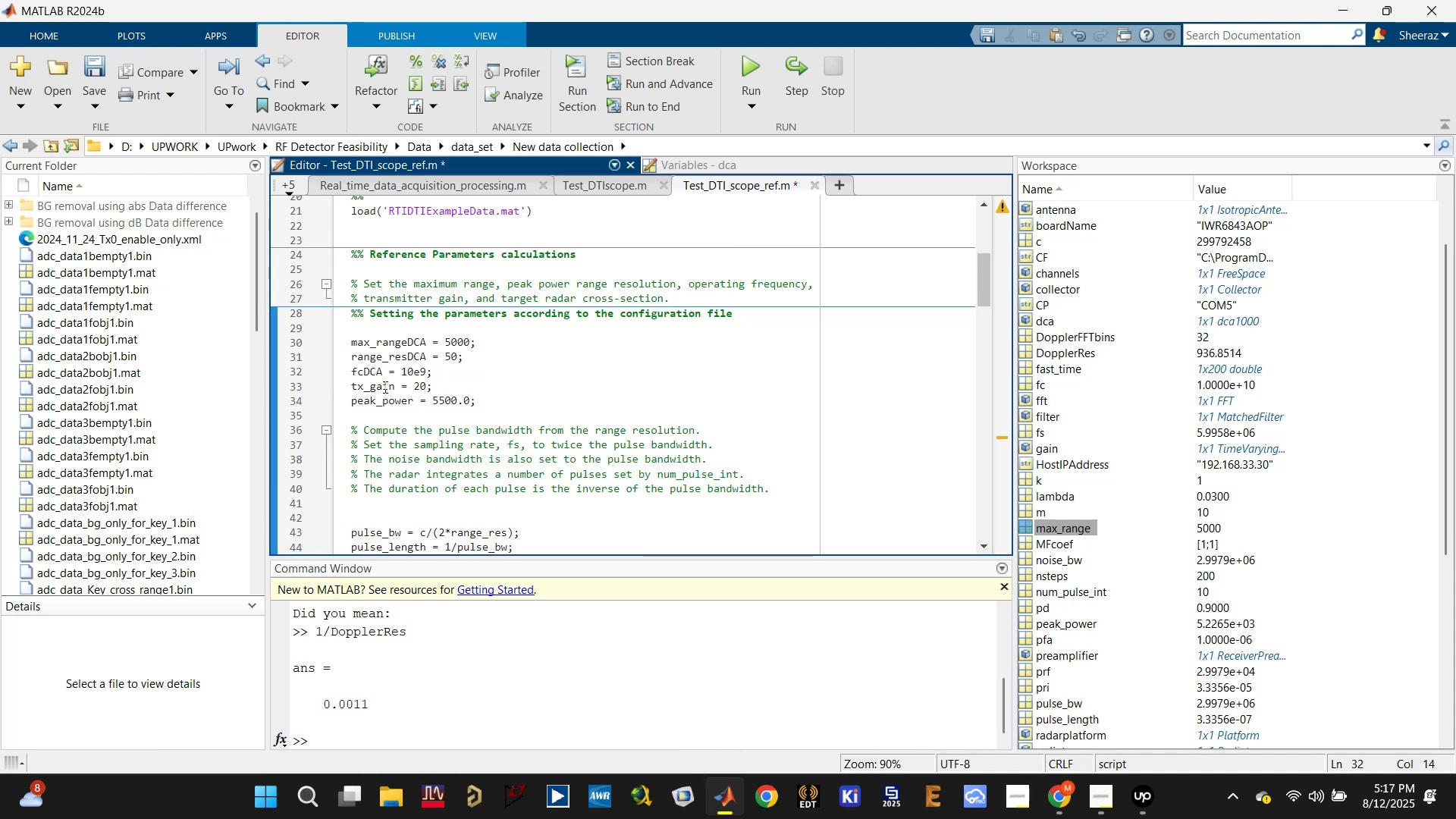 
left_click([394, 389])
 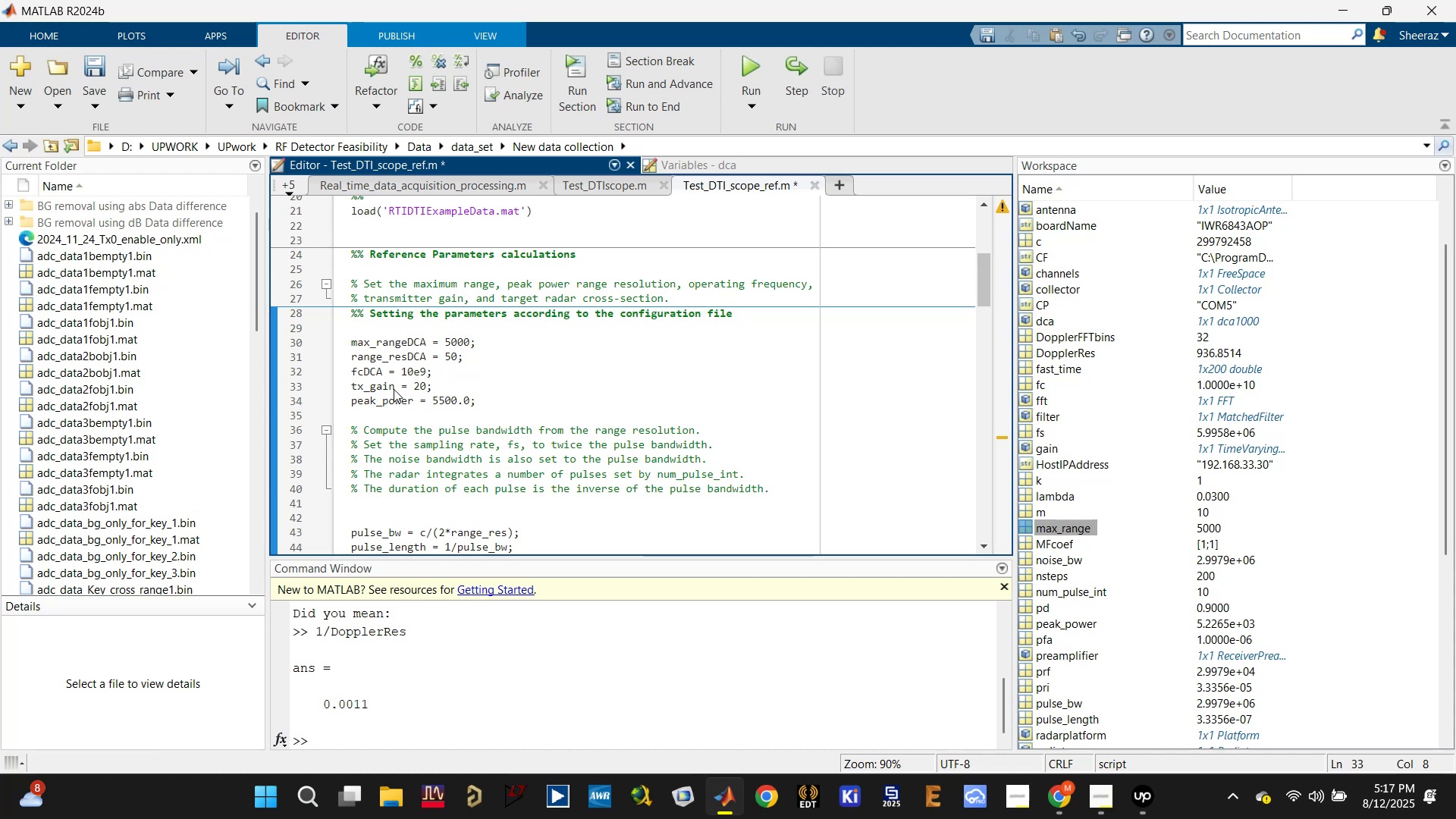 
double_click([394, 389])
 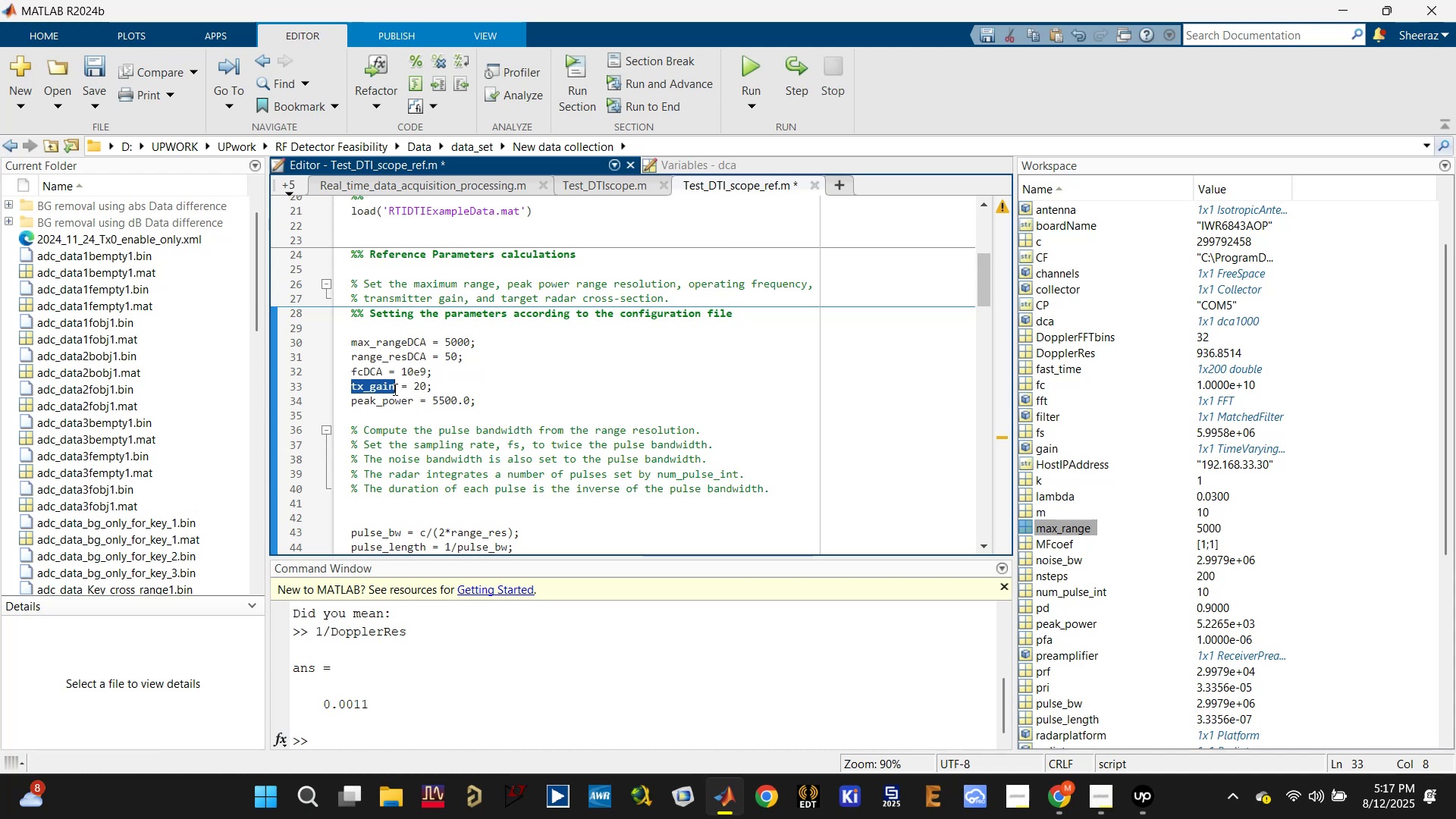 
triple_click([394, 389])
 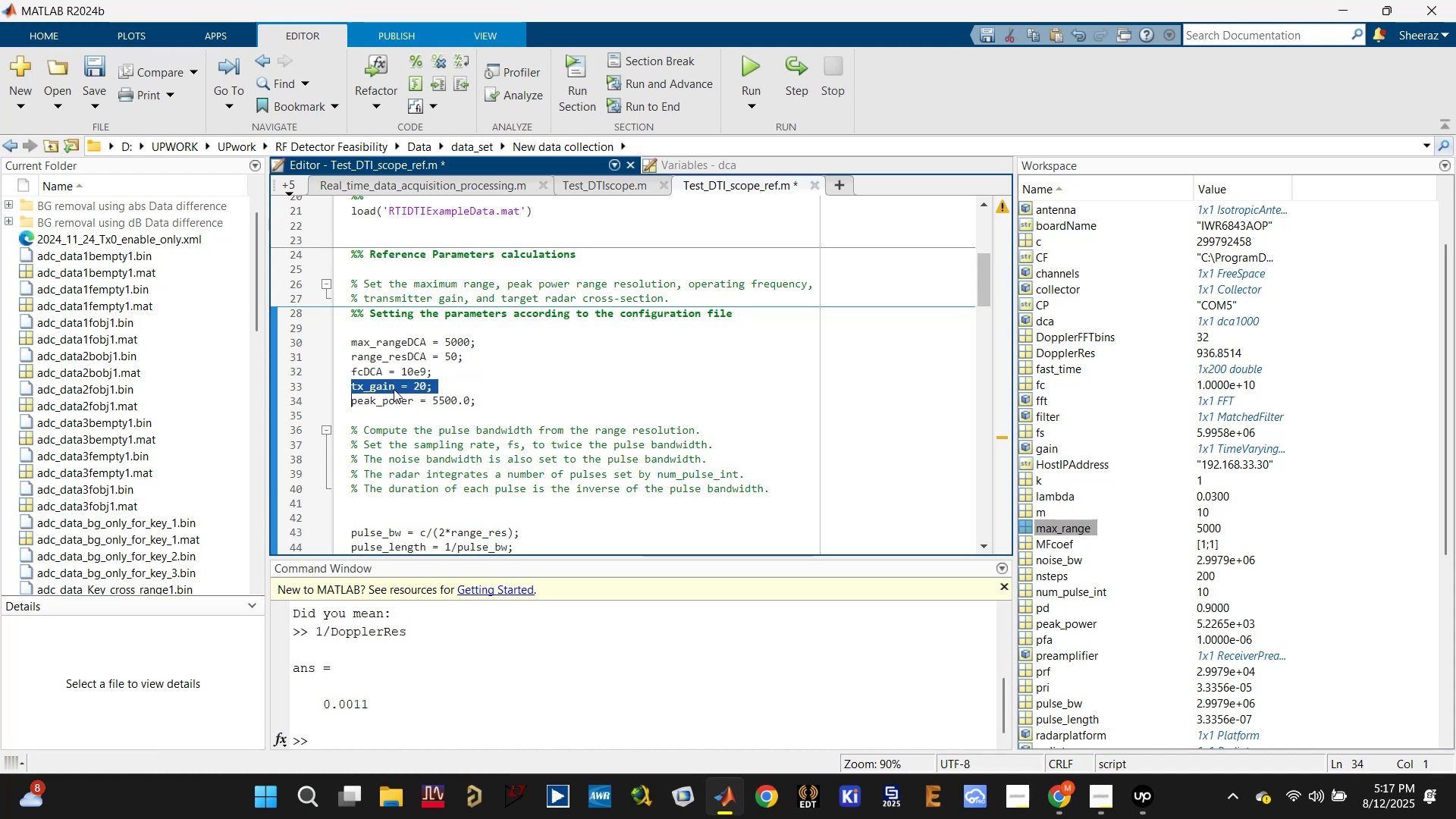 
left_click([384, 390])
 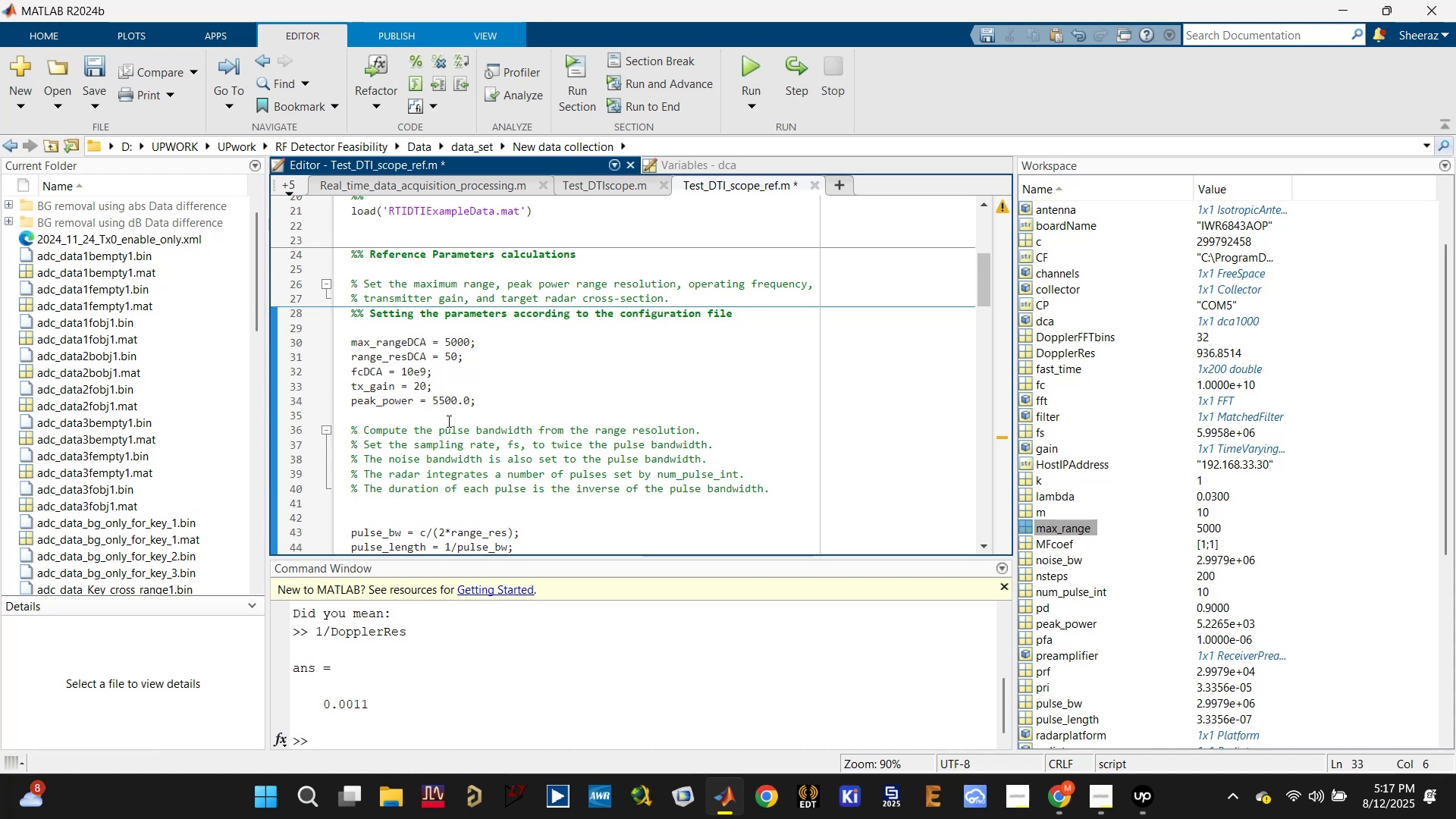 
left_click_drag(start_coordinate=[515, 406], to_coordinate=[323, 388])
 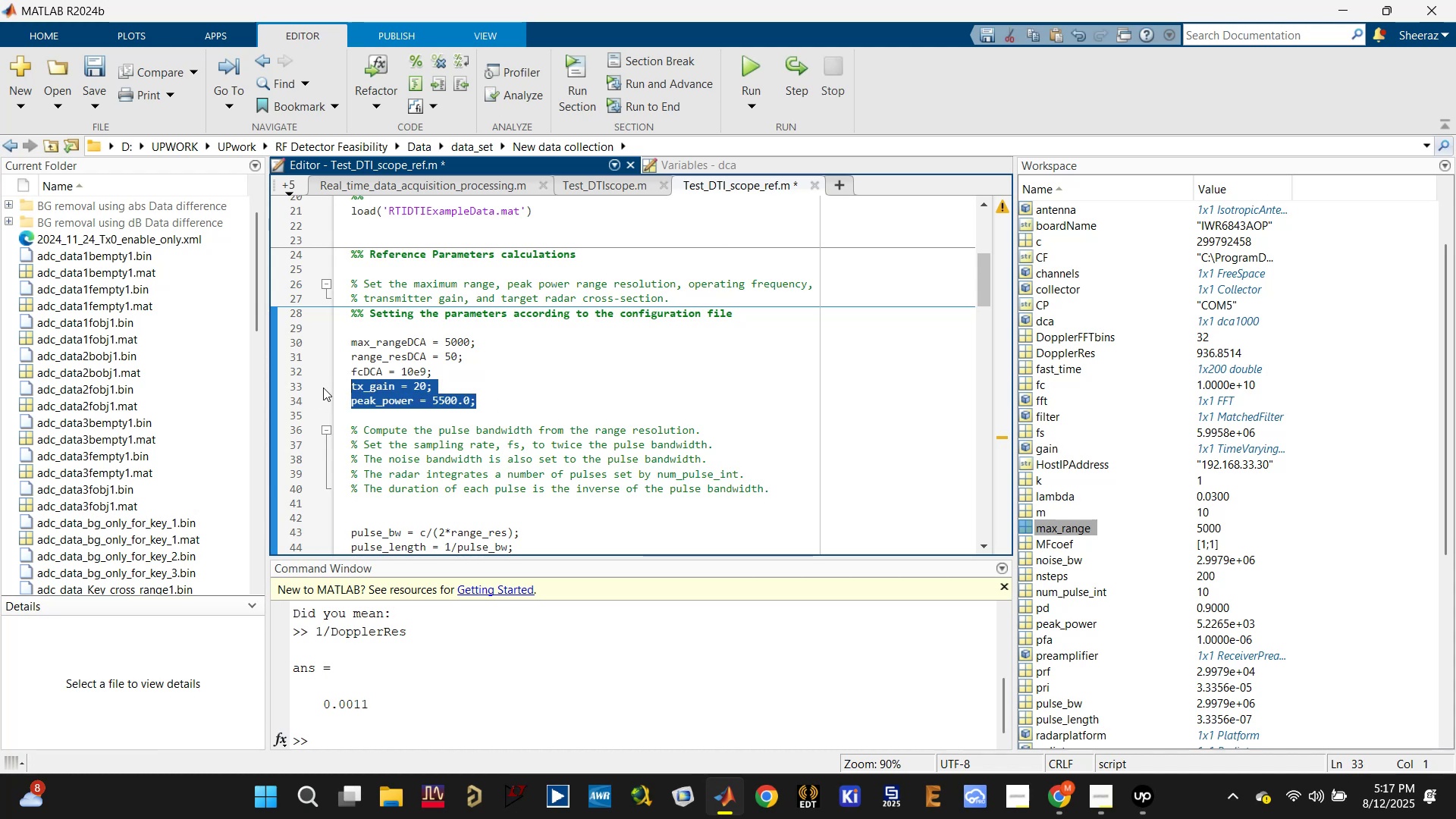 
key(Backspace)
 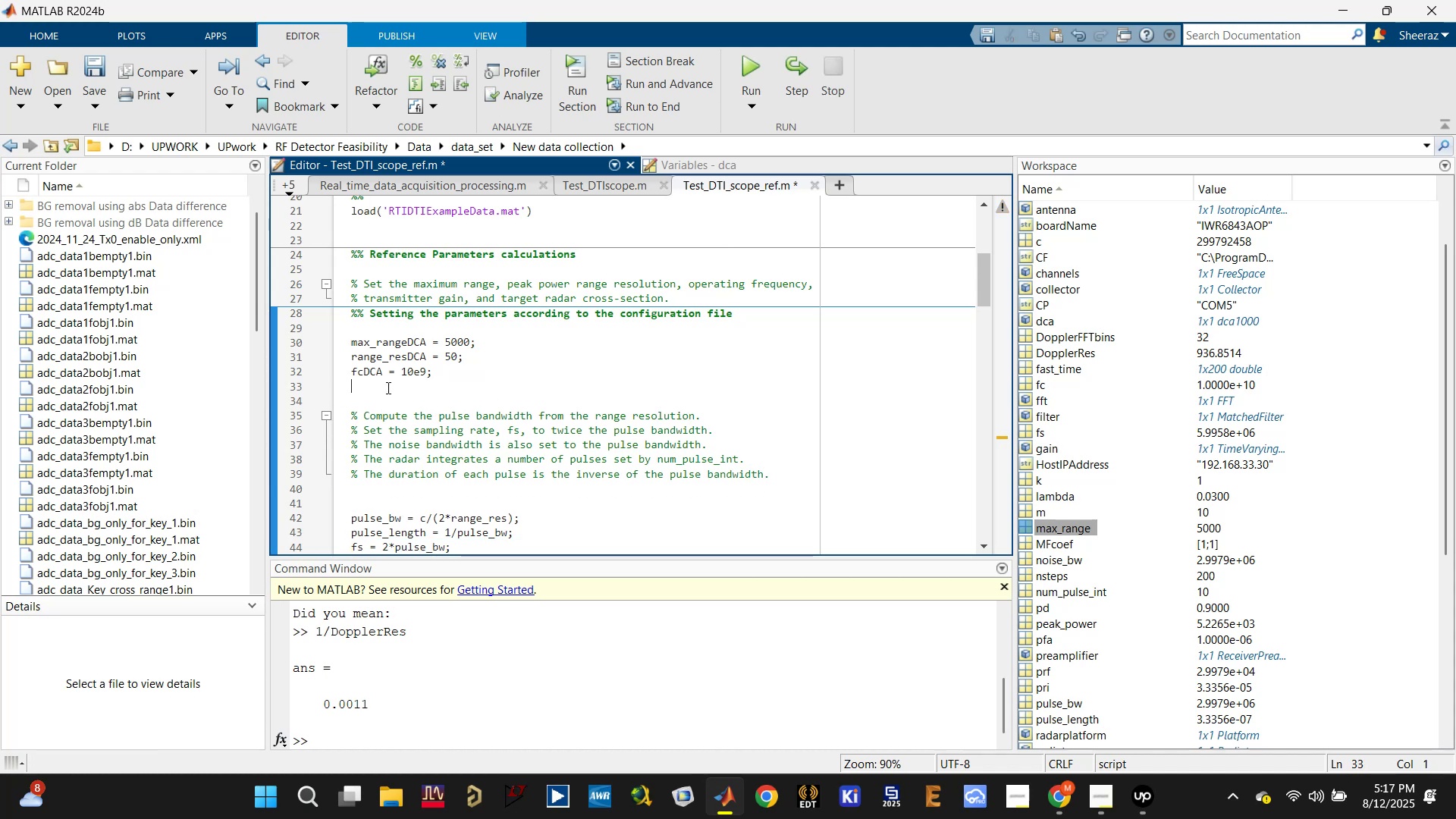 
key(Backspace)
 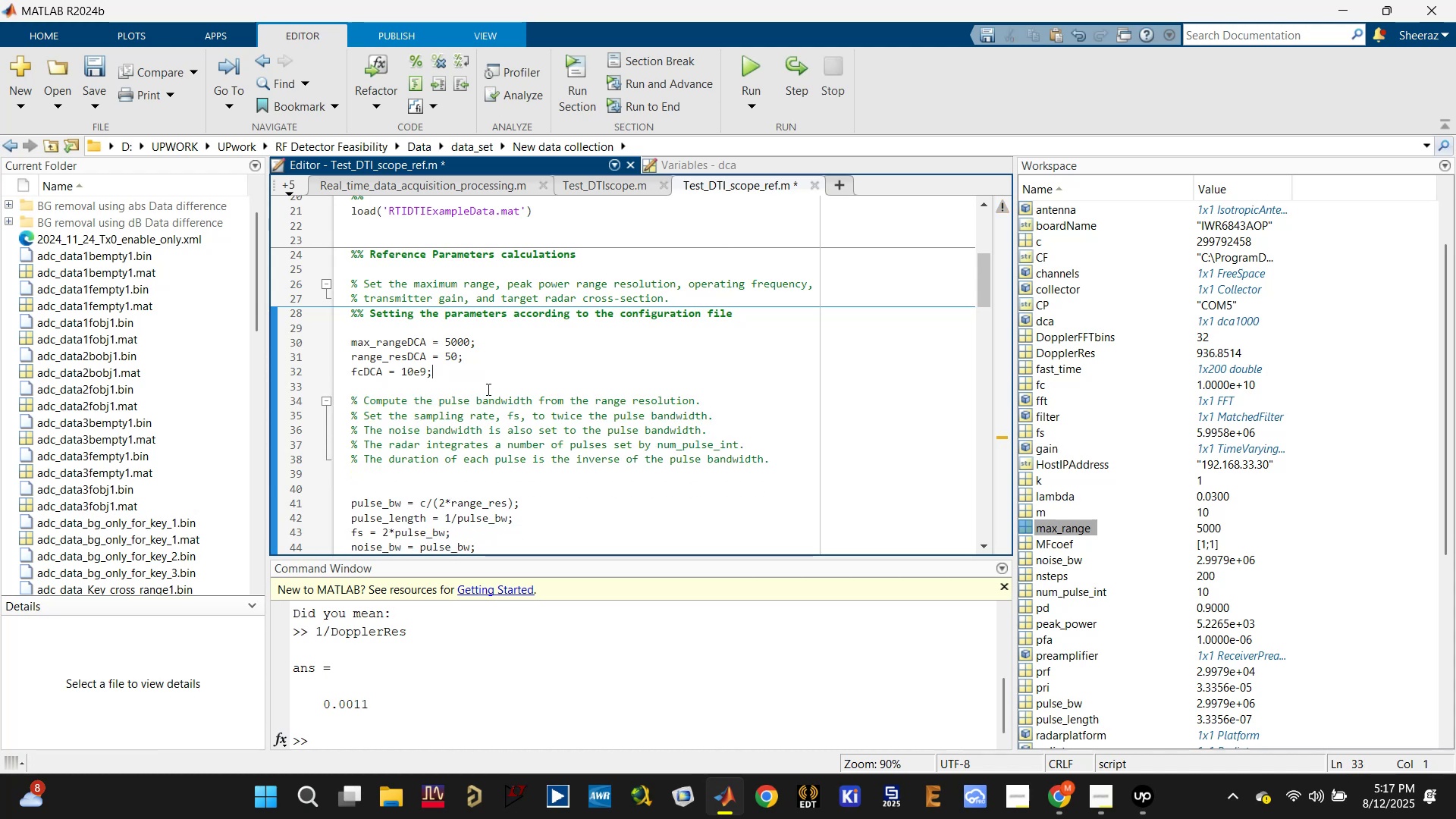 
left_click([496, 384])
 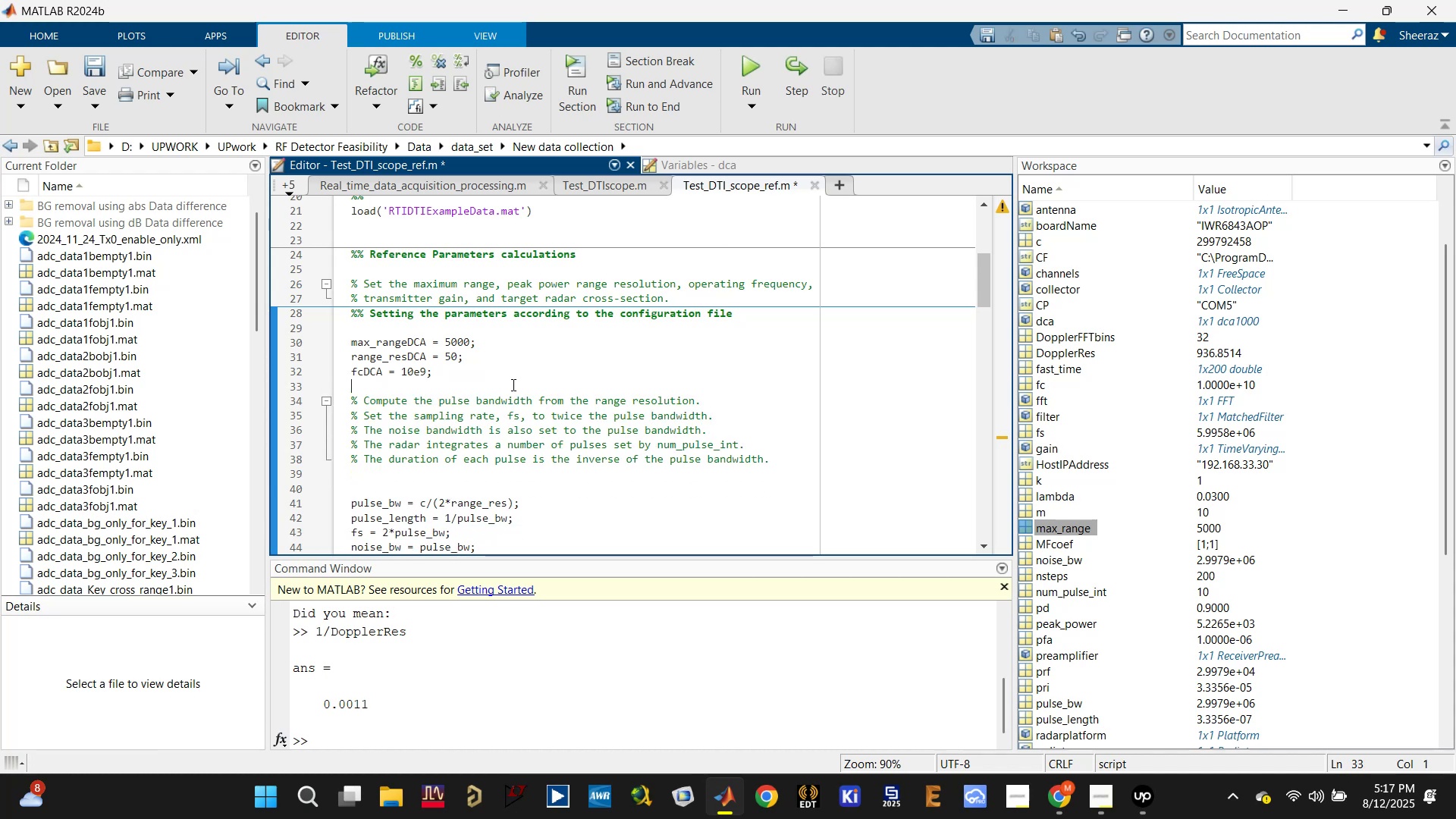 
scroll: coordinate [491, 406], scroll_direction: down, amount: 2.0
 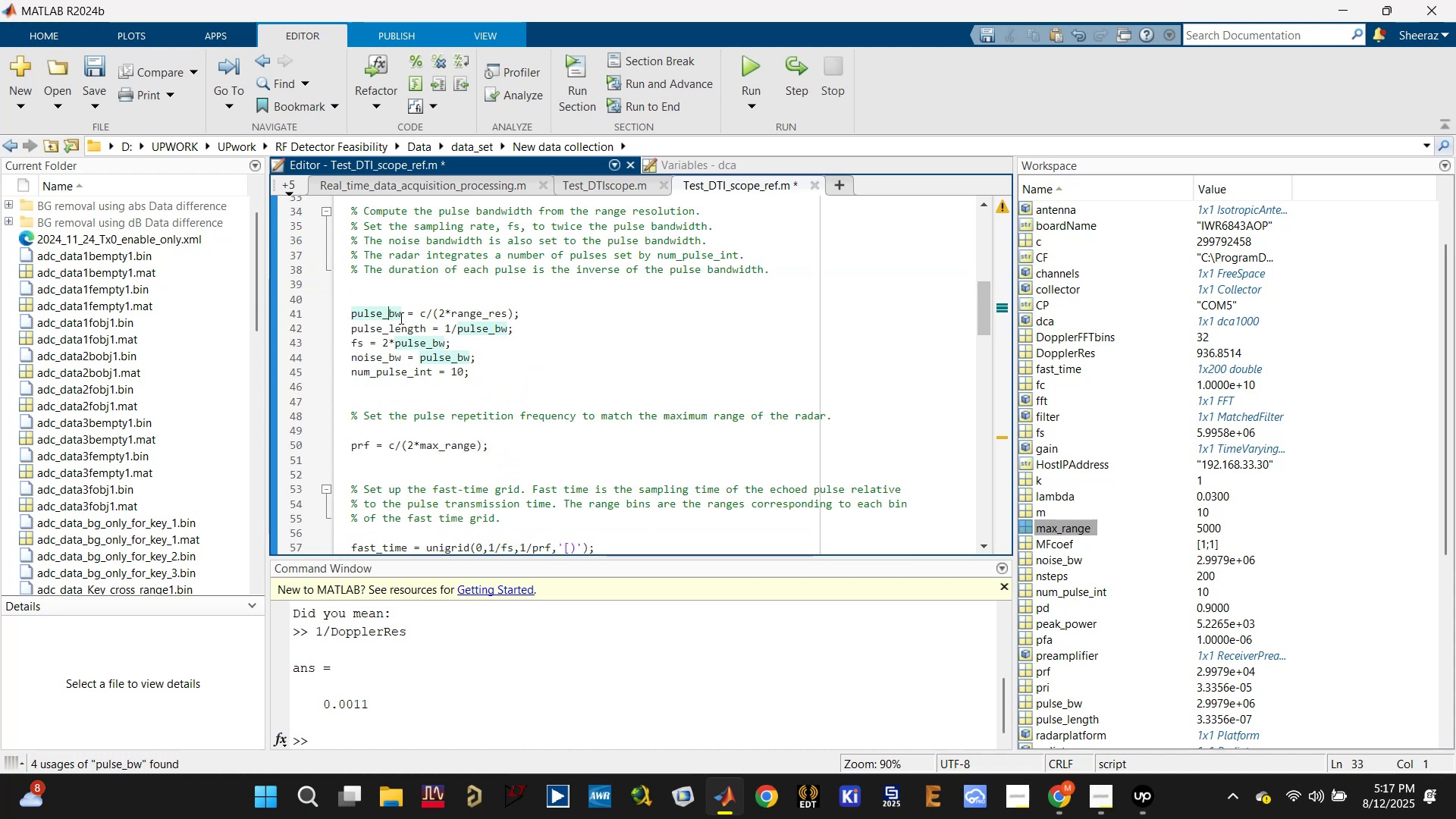 
double_click([465, 321])
 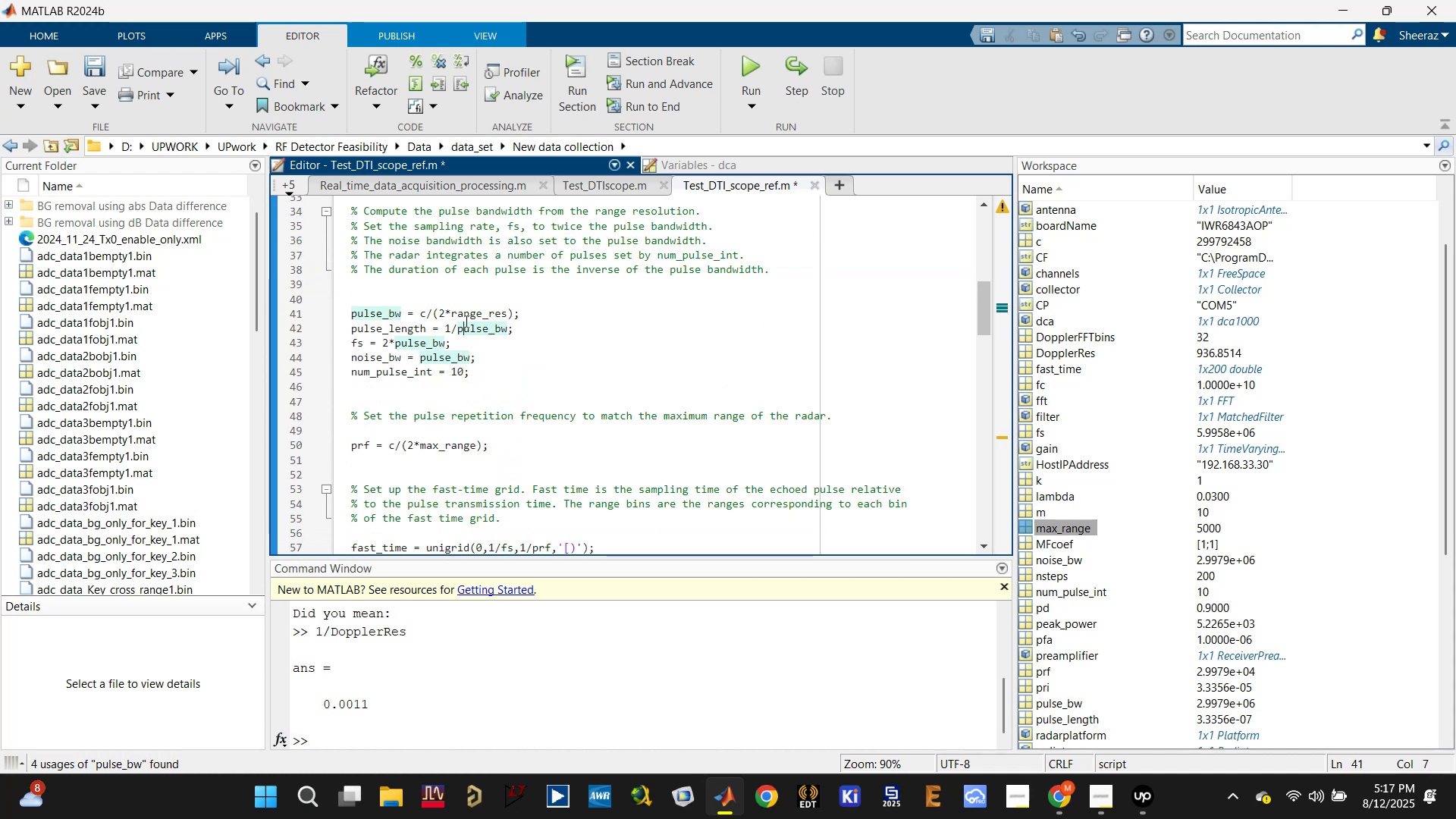 
scroll: coordinate [466, 321], scroll_direction: up, amount: 2.0
 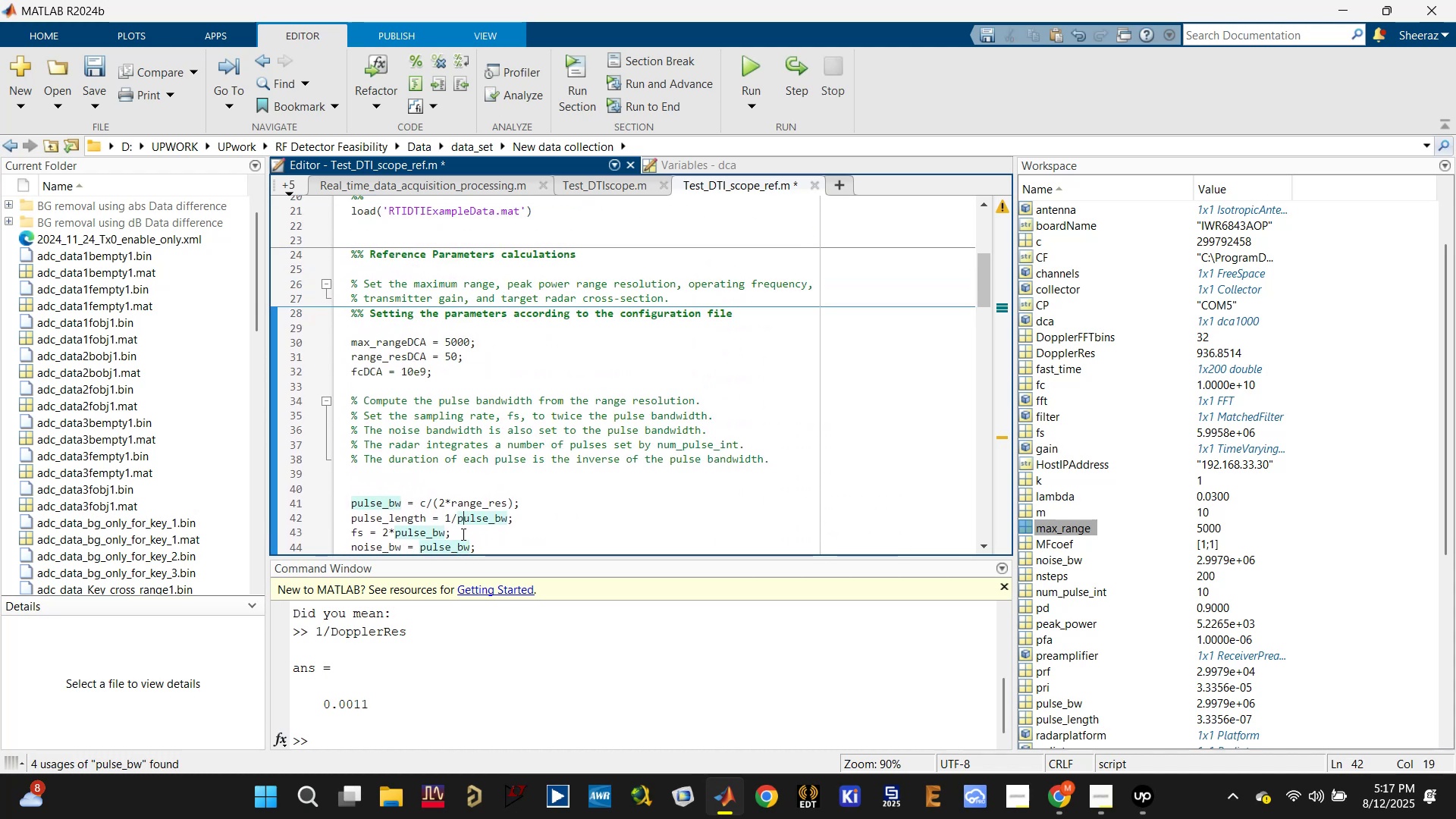 
left_click([480, 498])
 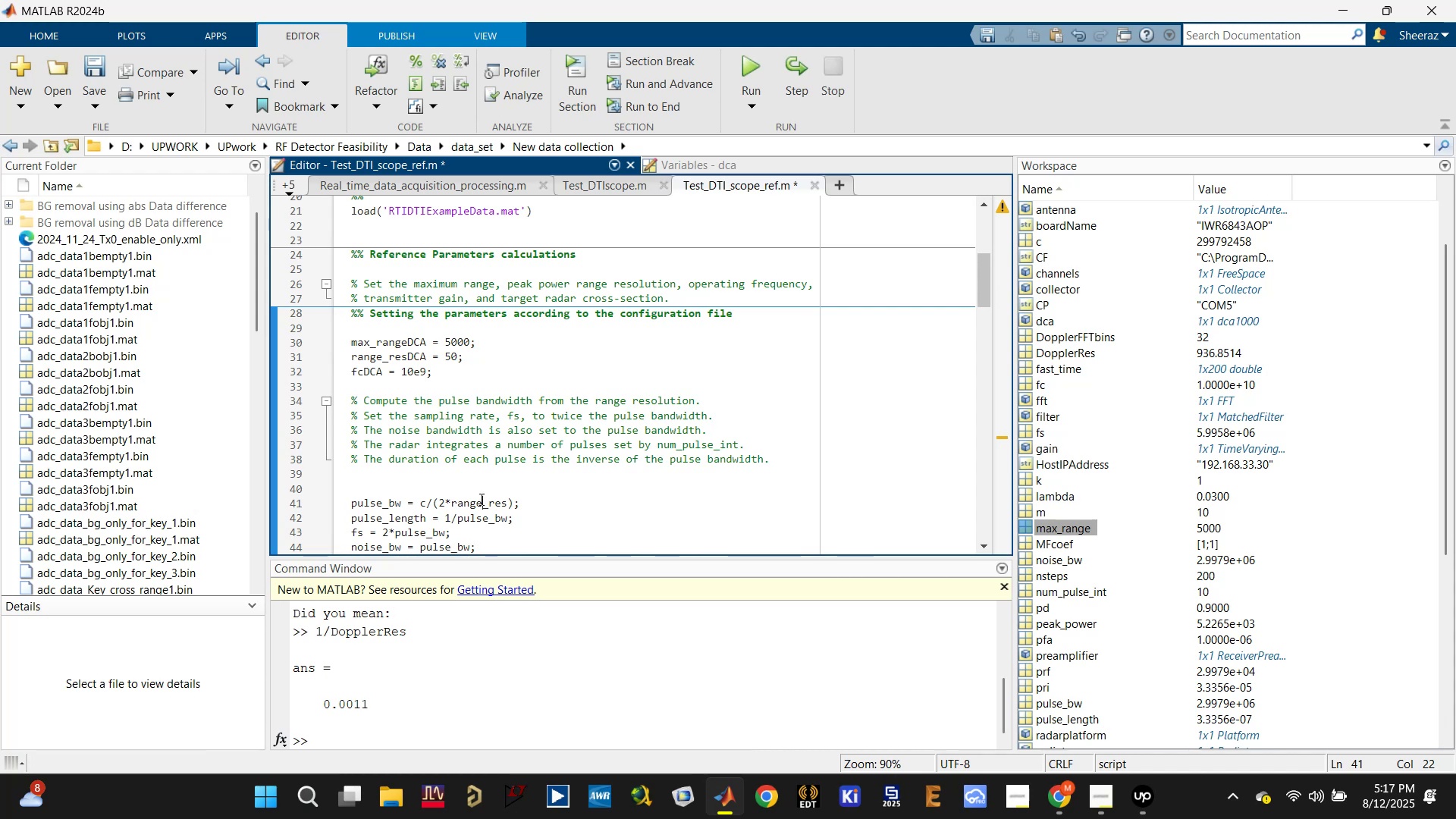 
double_click([480, 499])
 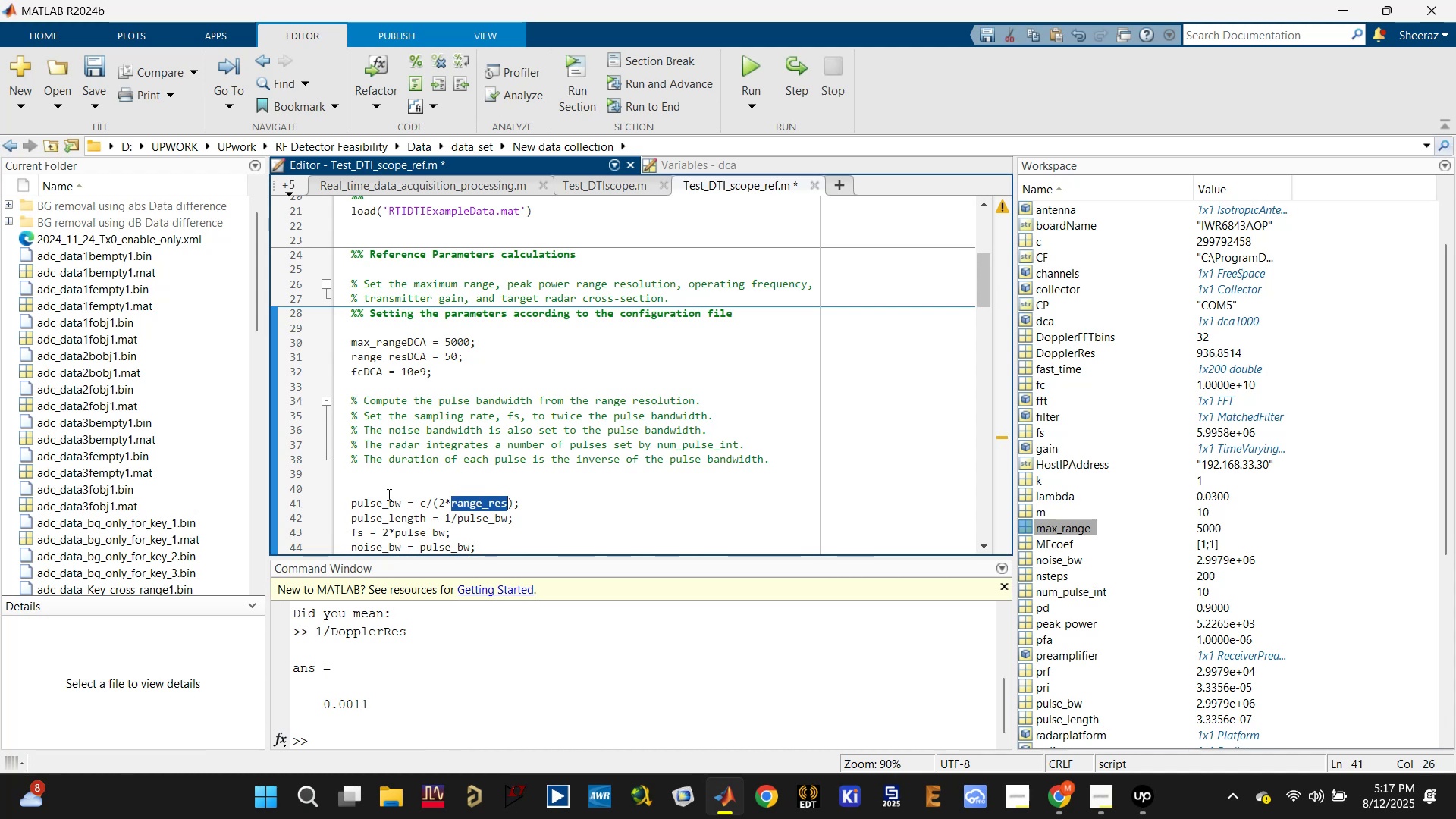 
left_click([384, 499])
 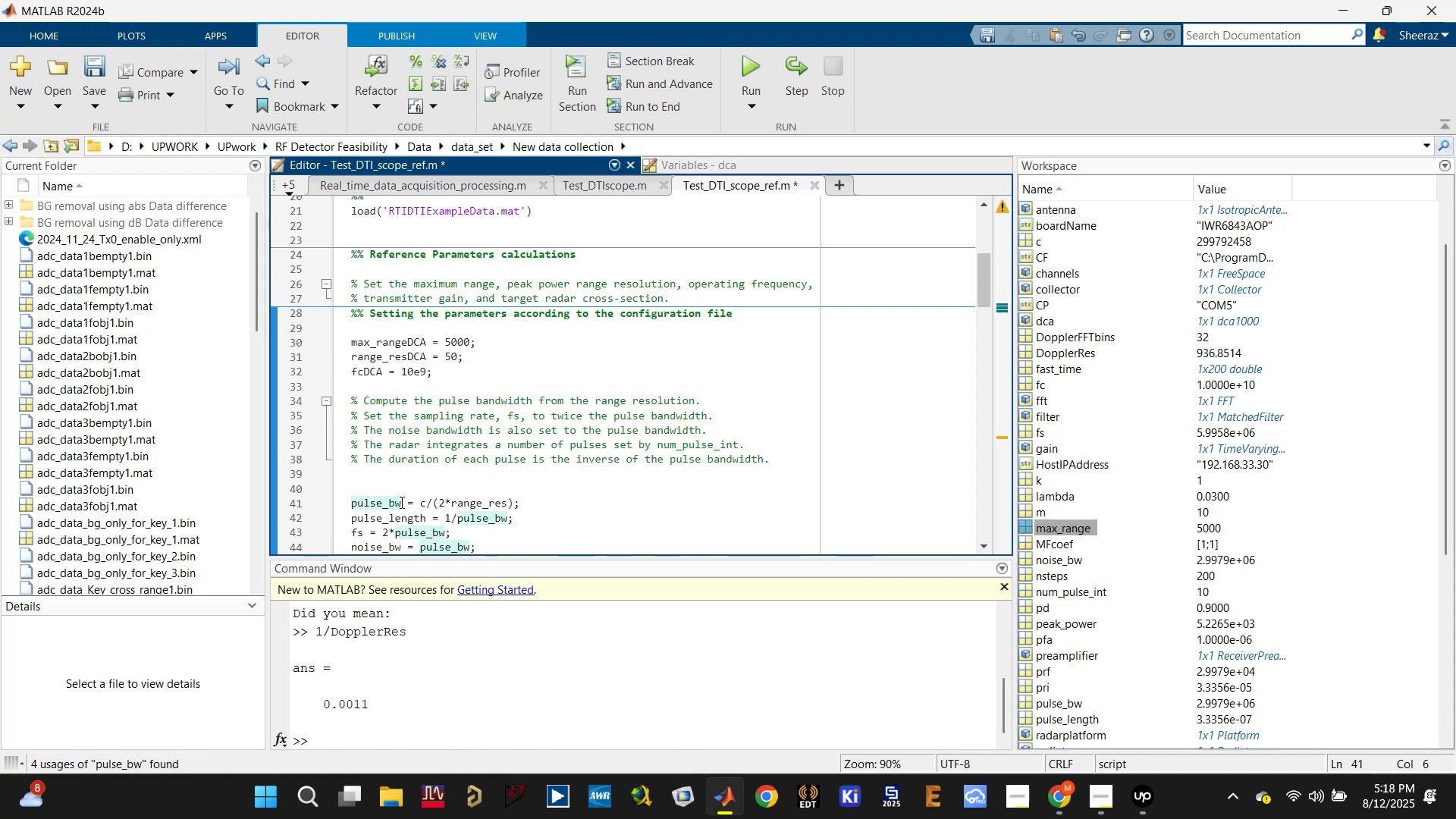 
scroll: coordinate [1077, 375], scroll_direction: down, amount: 5.0
 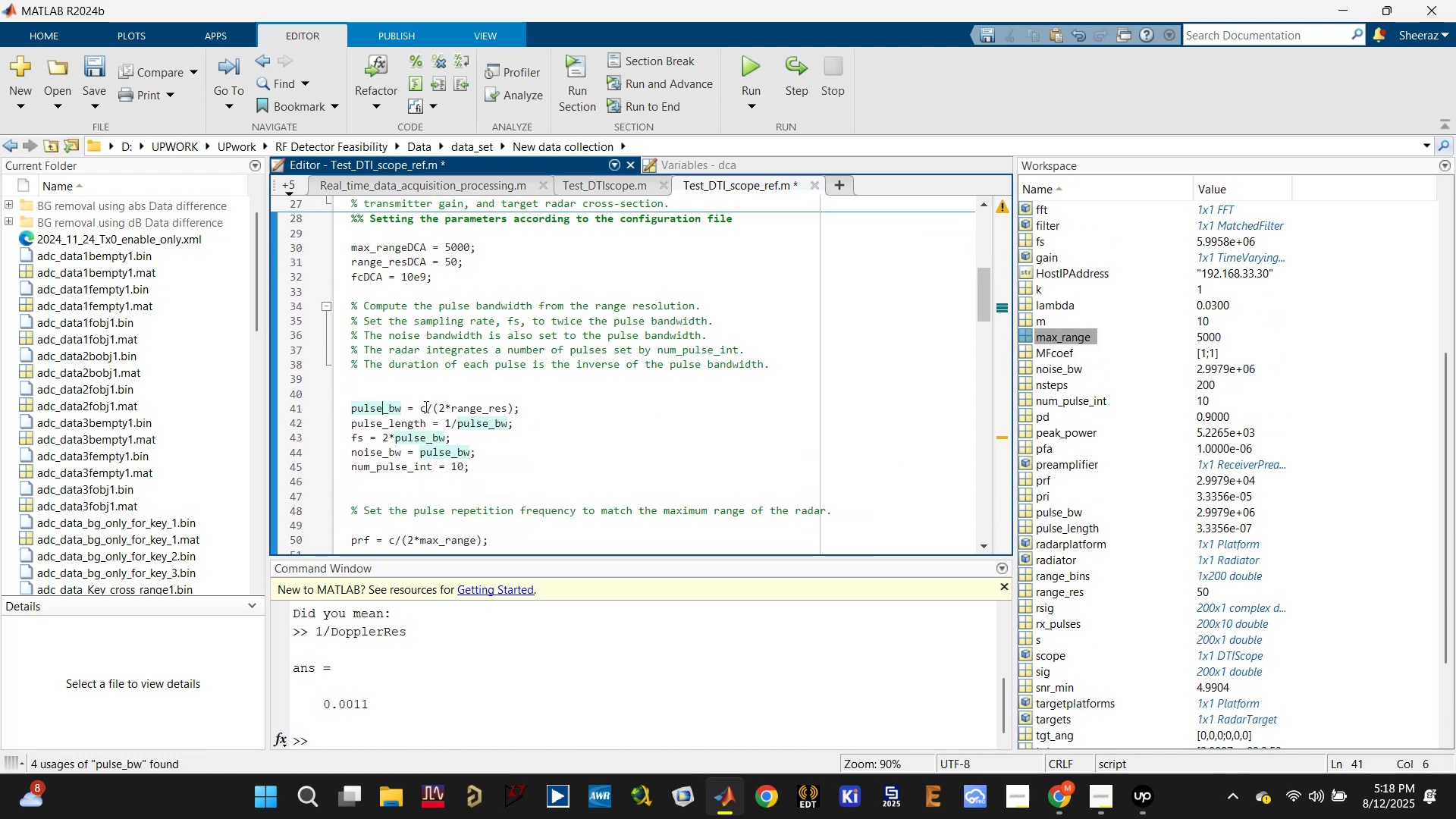 
left_click([401, 410])
 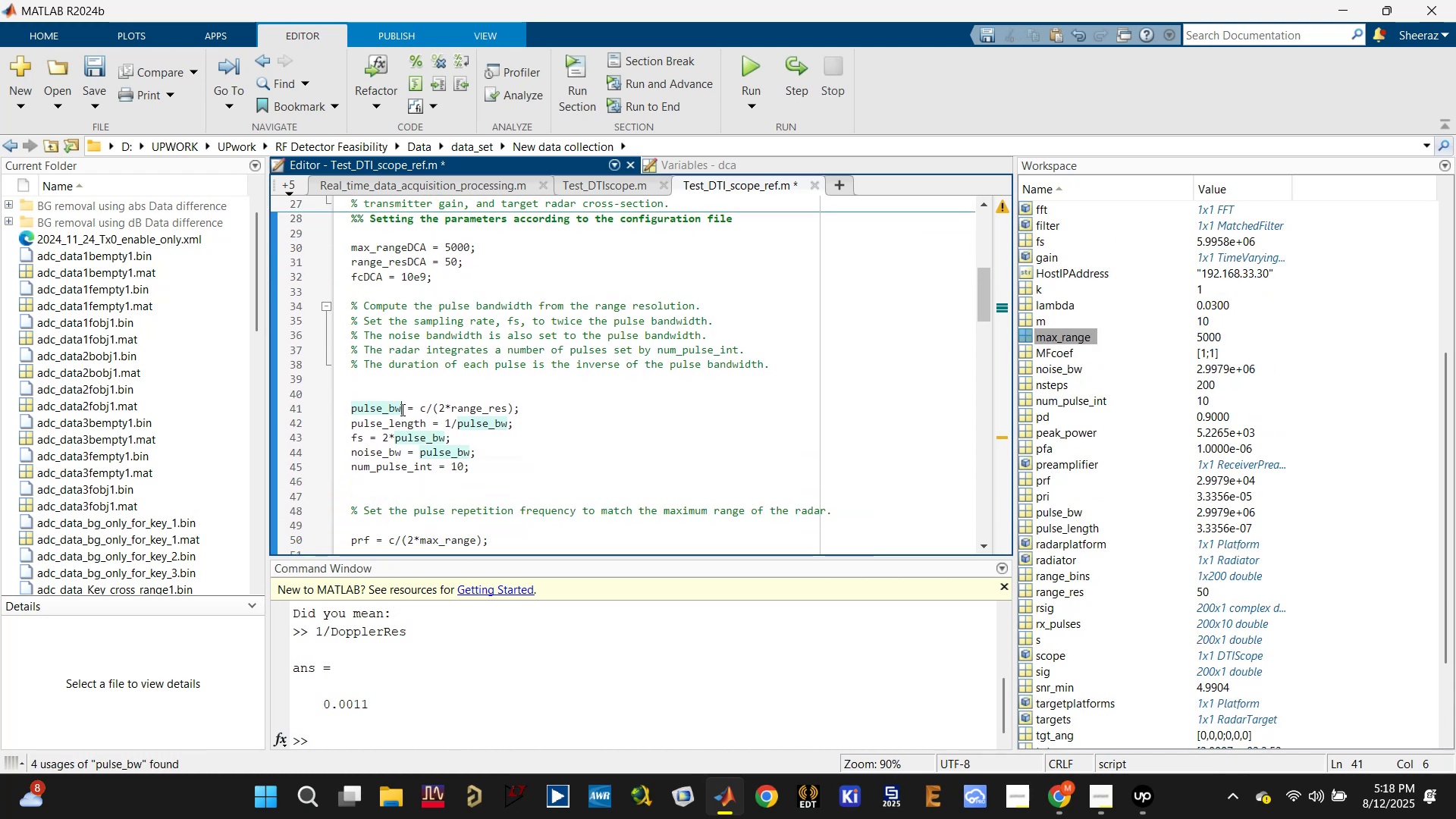 
type(DCA)
 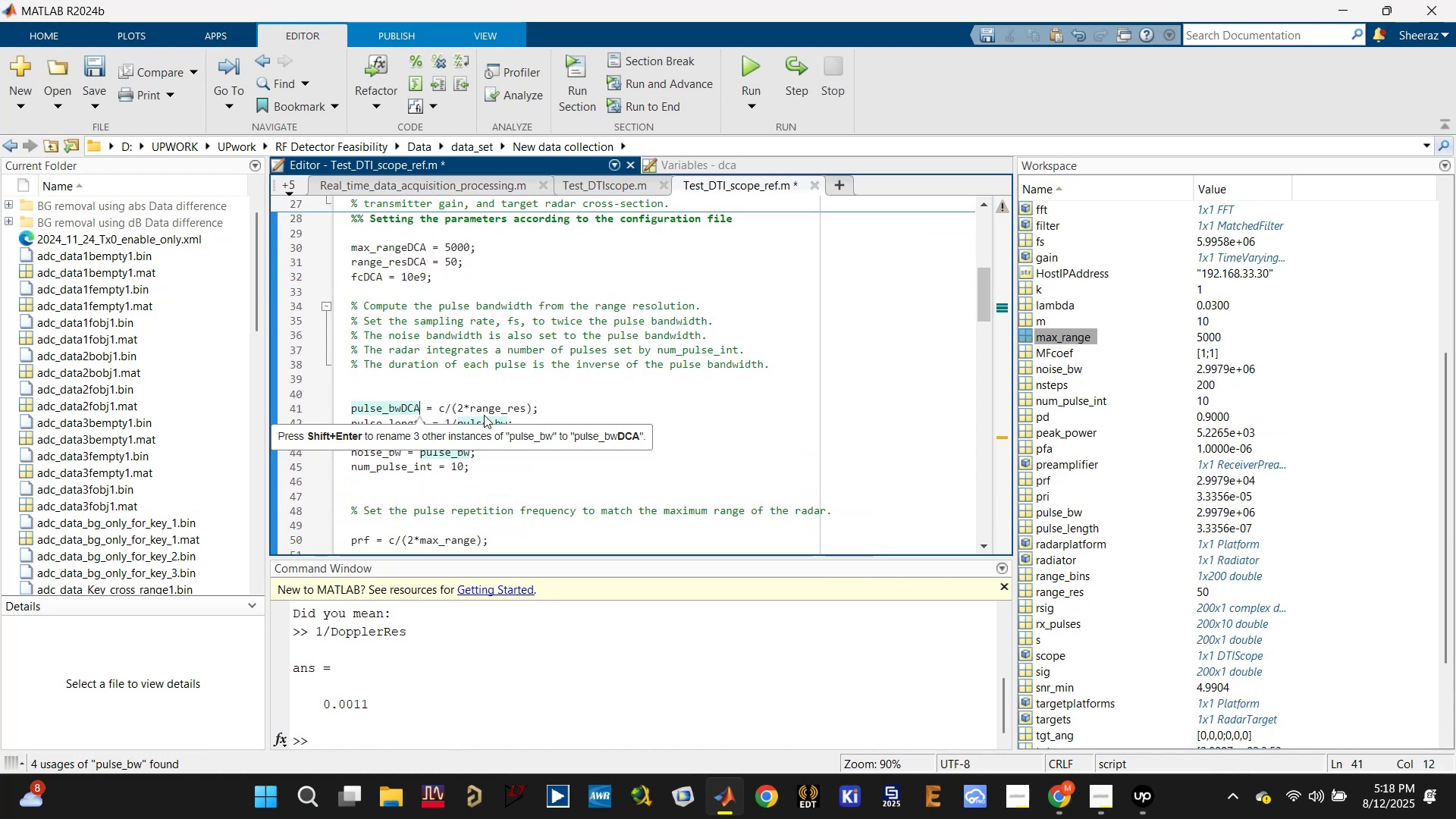 
left_click([490, 407])
 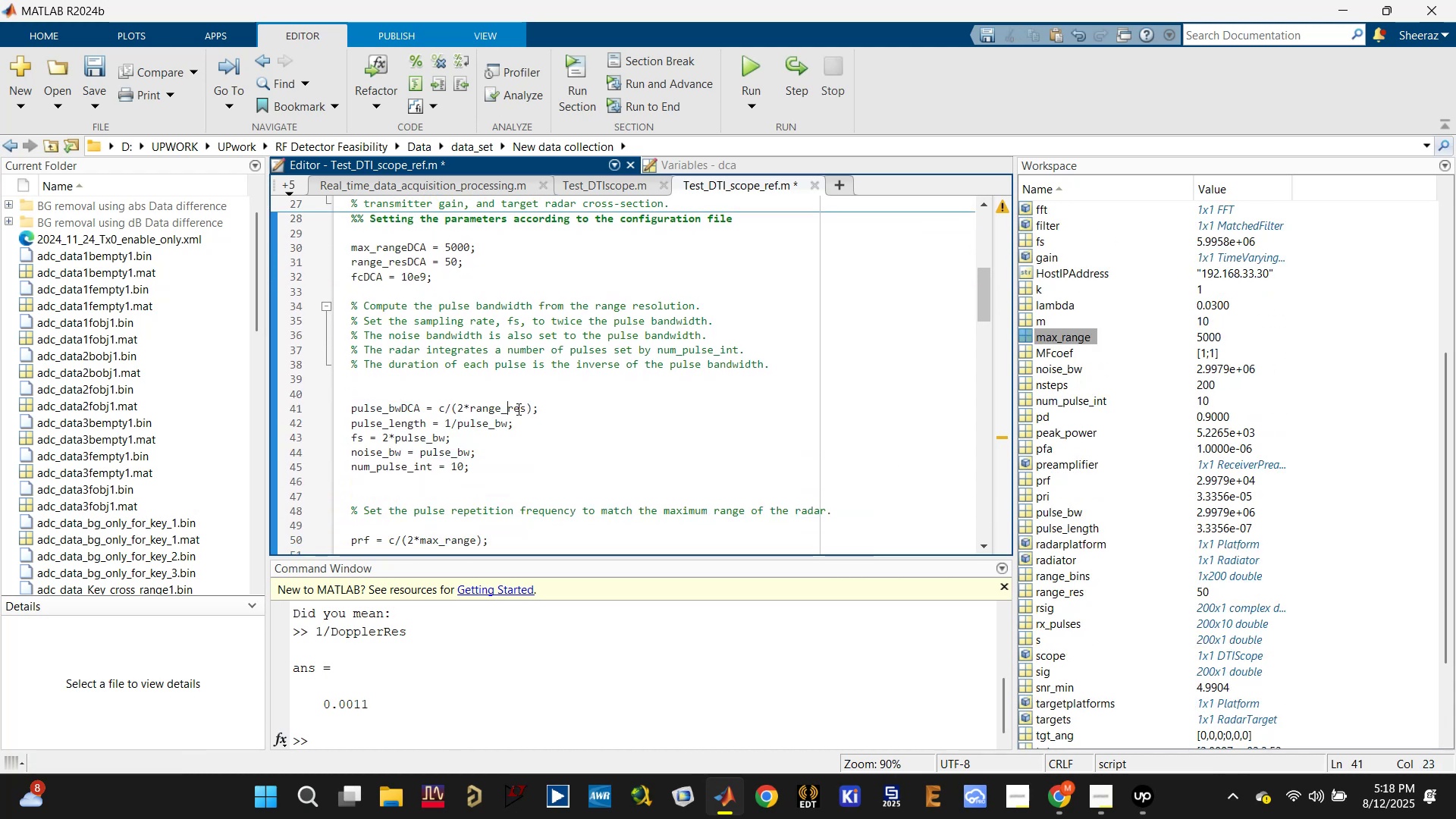 
double_click([522, 406])
 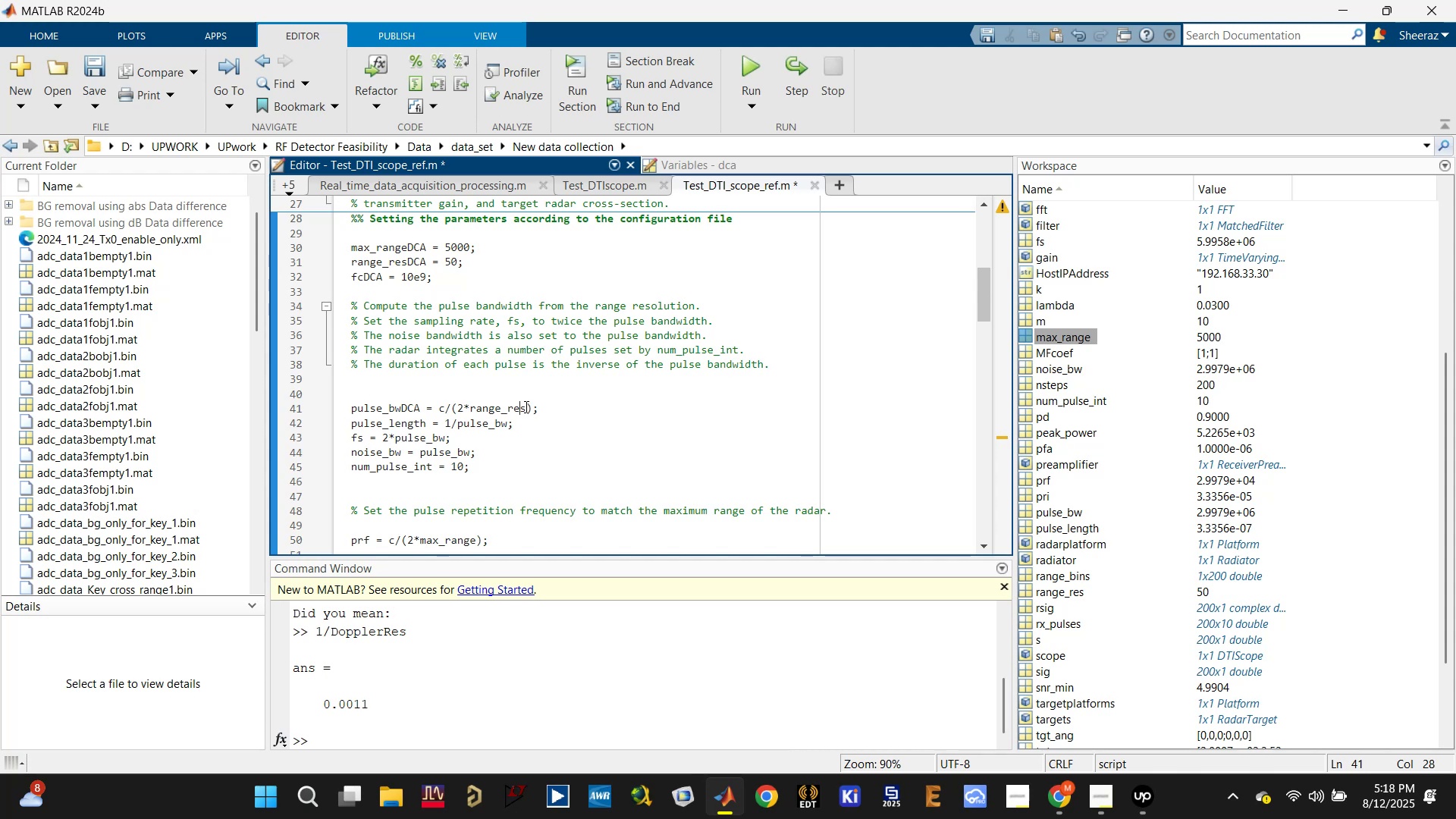 
left_click([527, 406])
 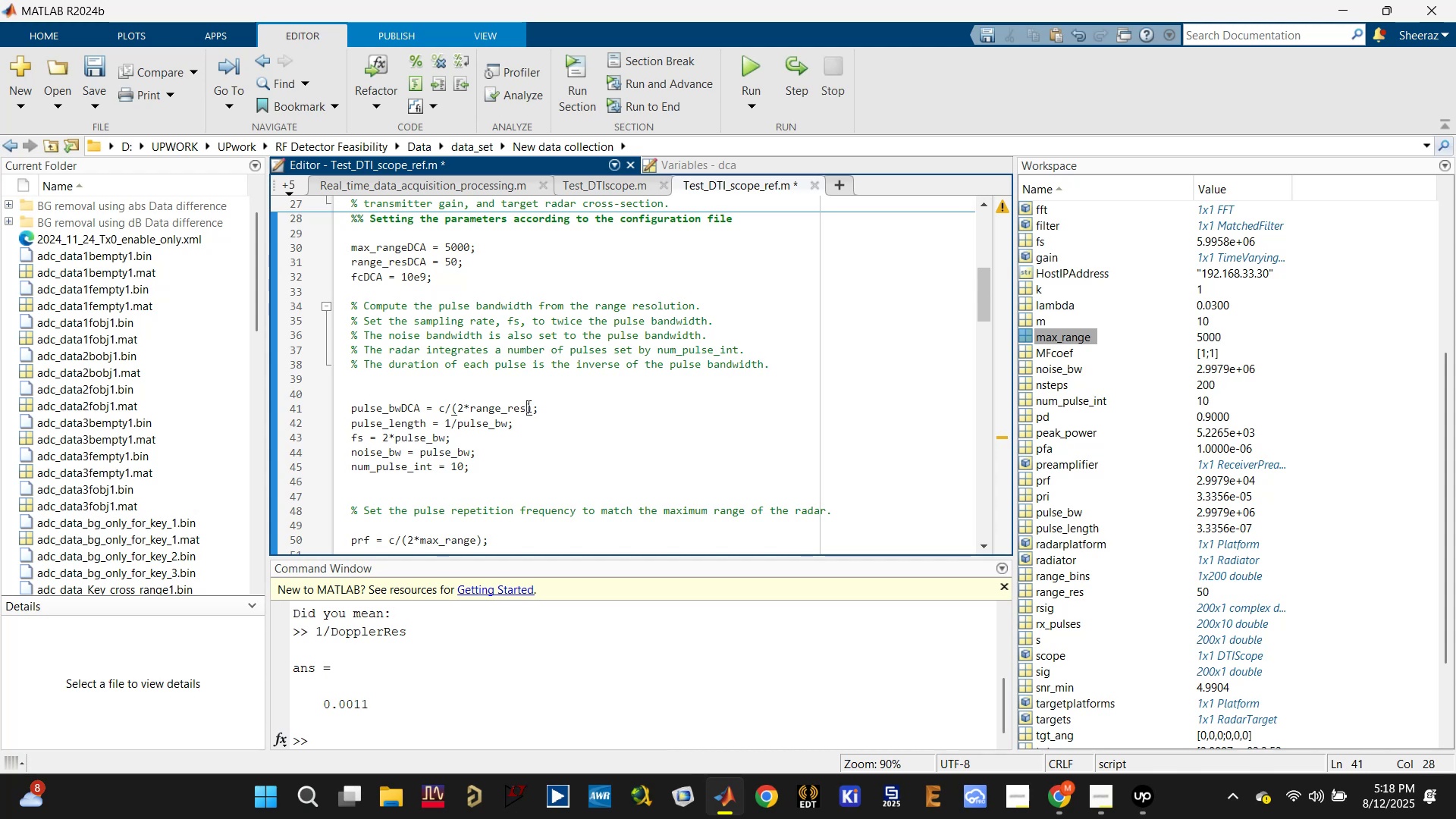 
type(DCA)
 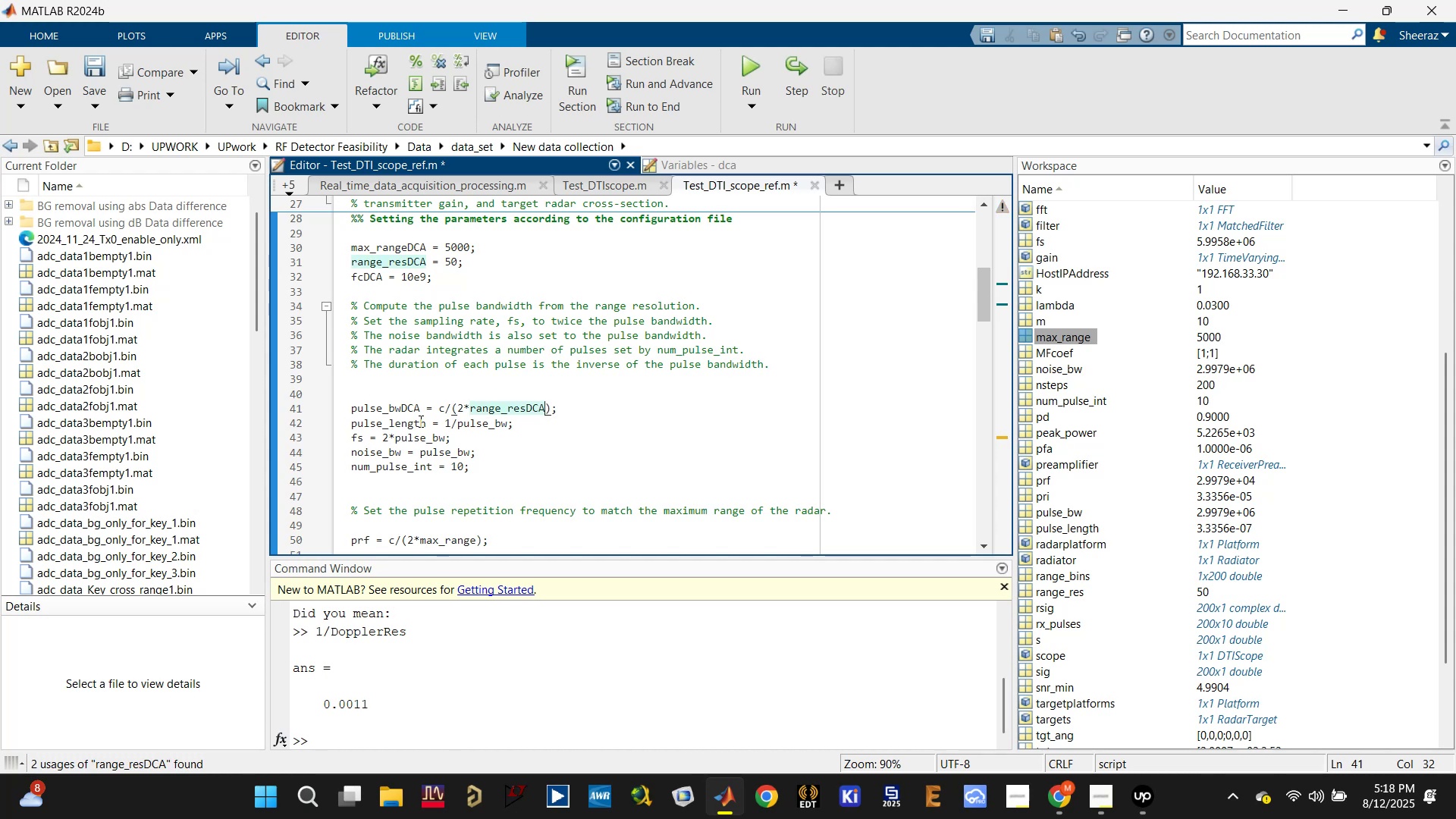 
left_click([429, 420])
 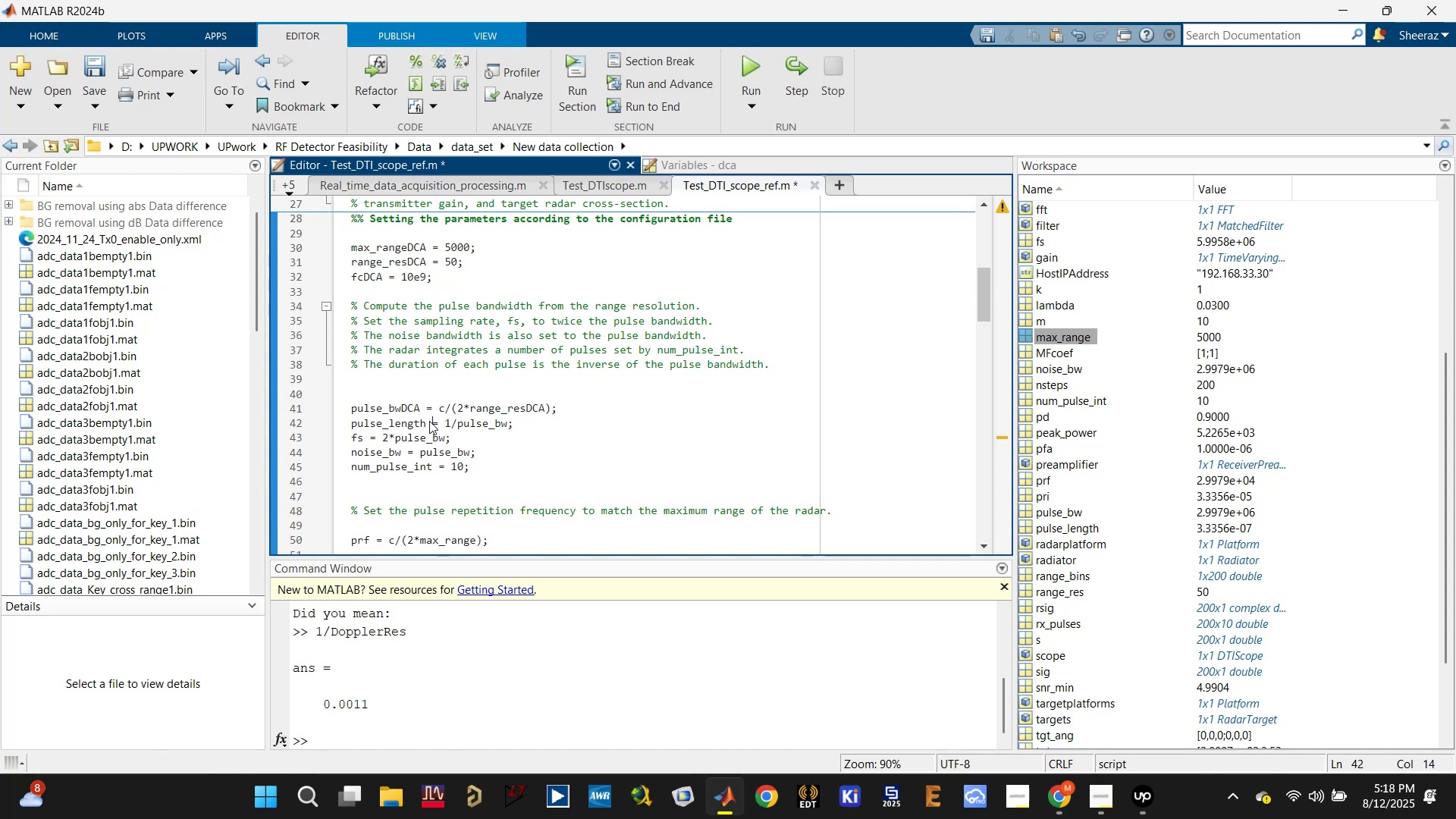 
left_click([425, 423])
 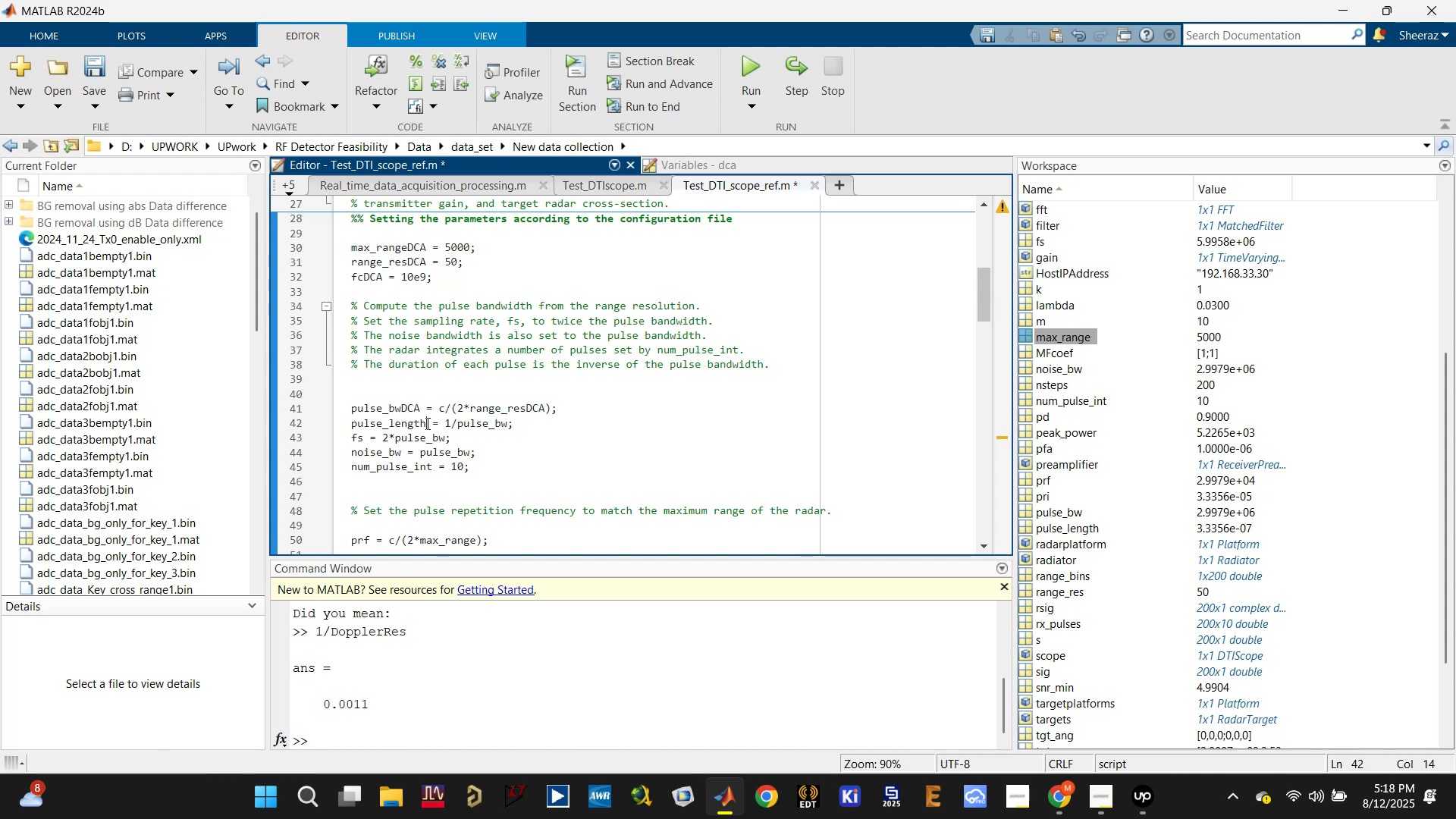 
type(DCA)
 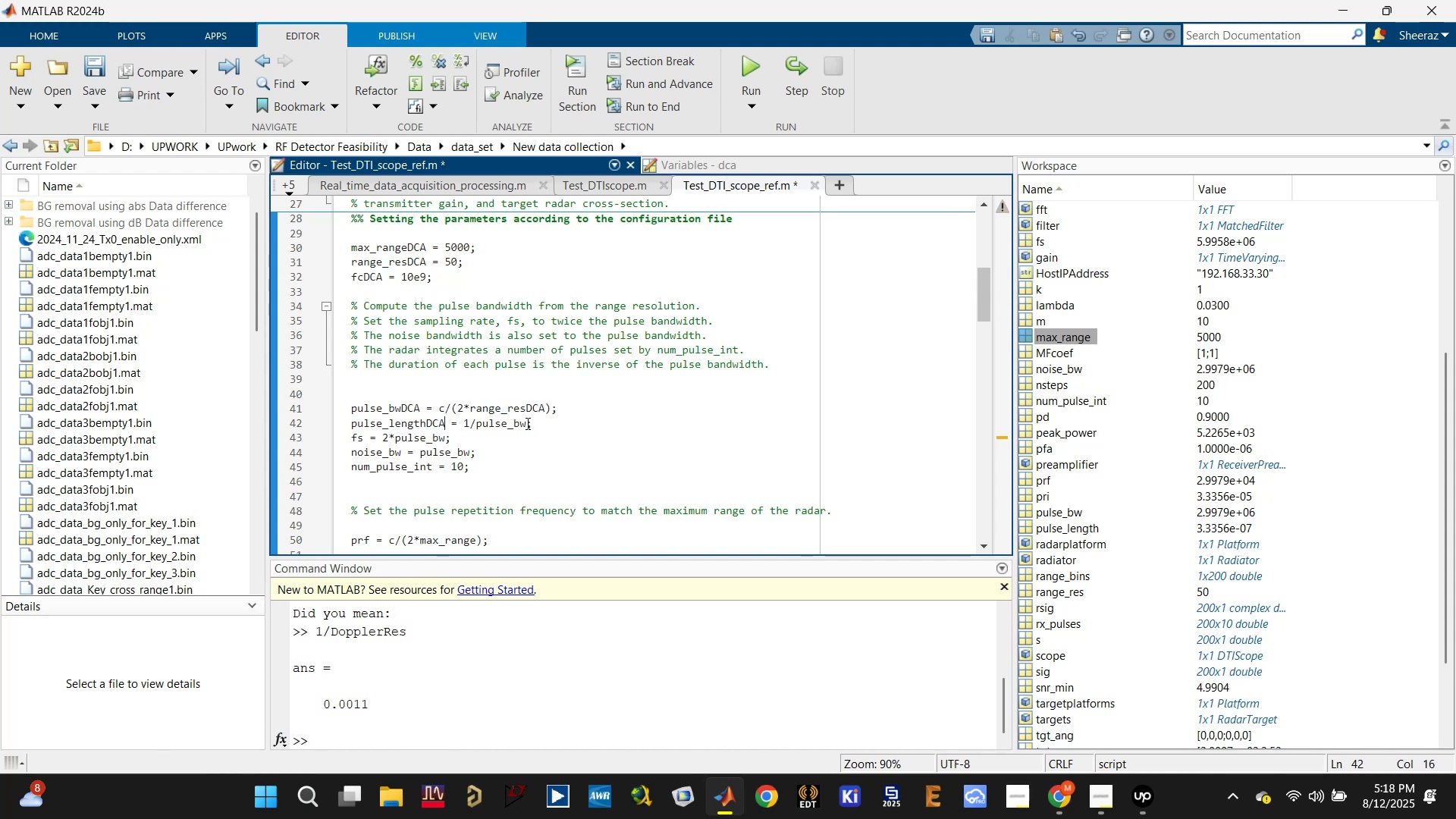 
left_click([524, 423])
 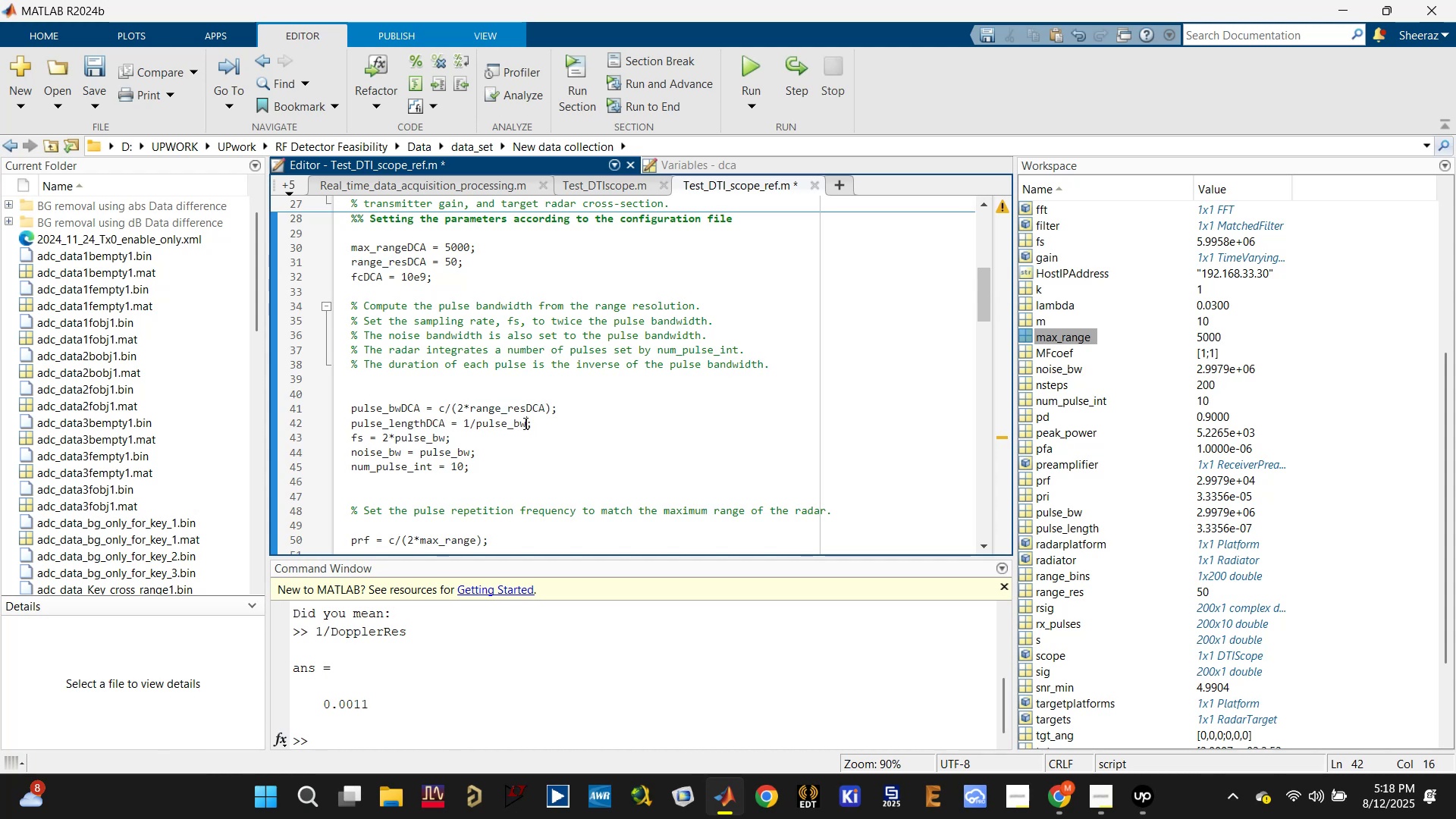 
type(DCA)
 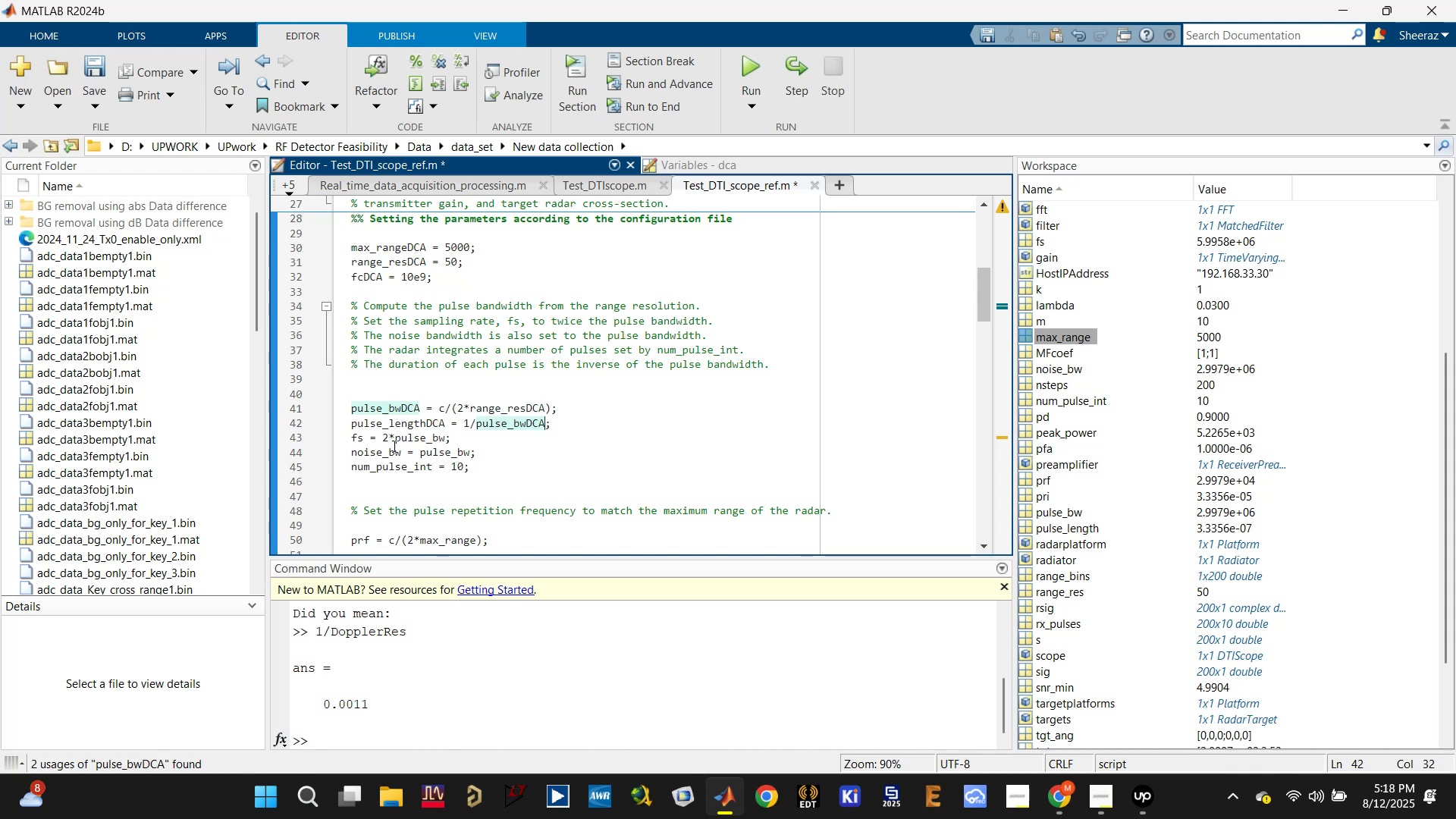 
left_click([361, 440])
 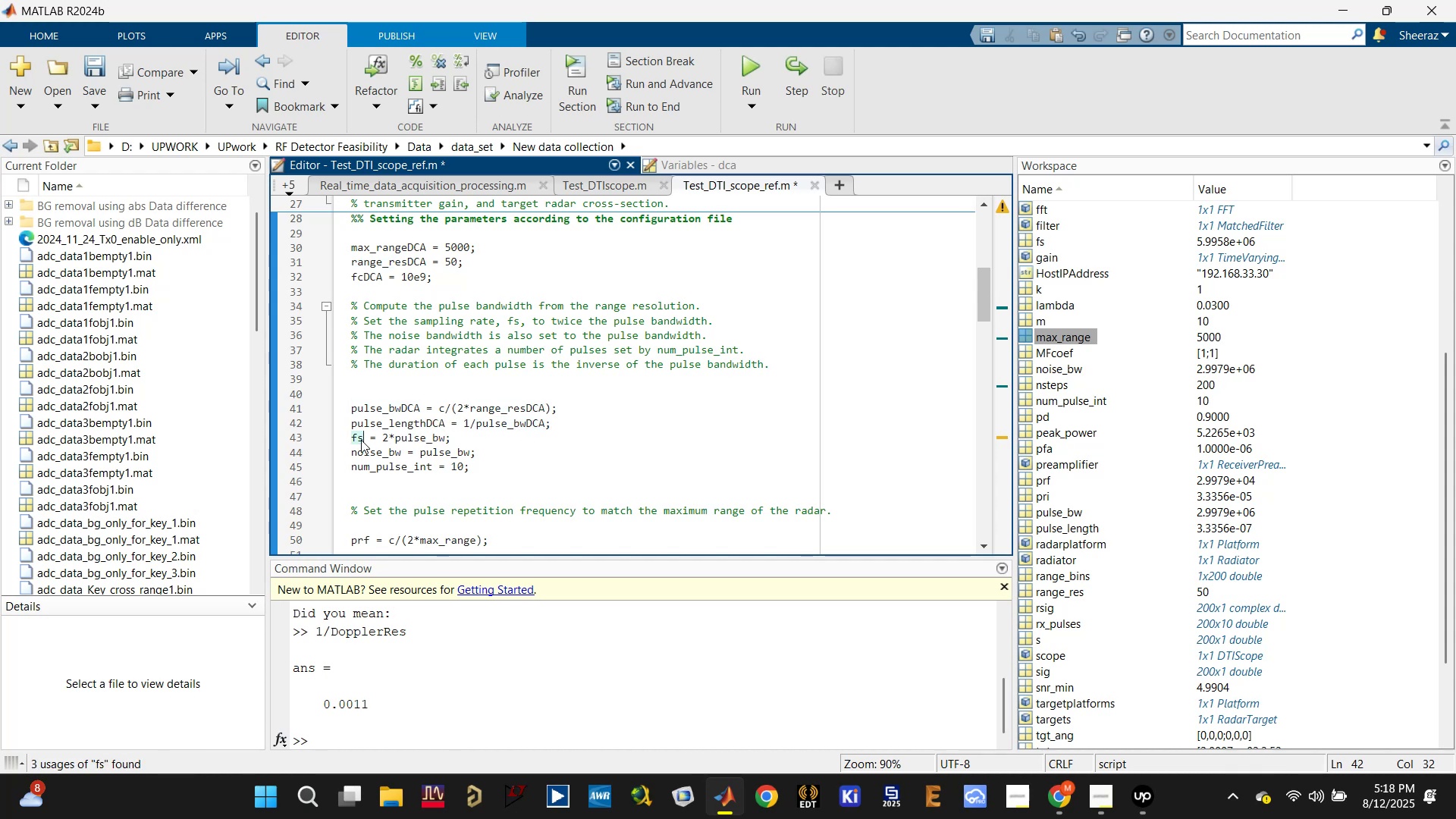 
type(DCA)
 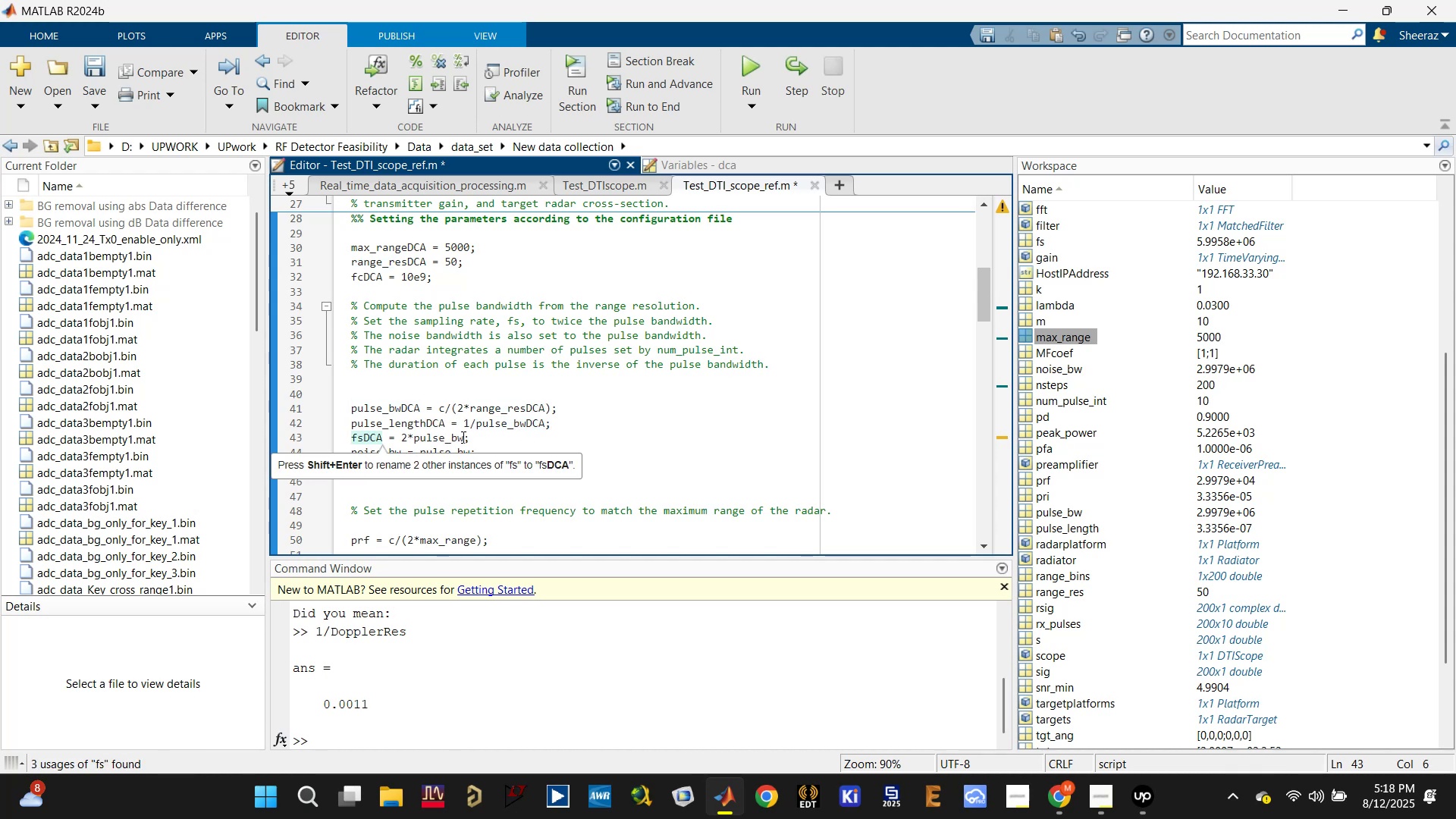 
left_click([463, 438])
 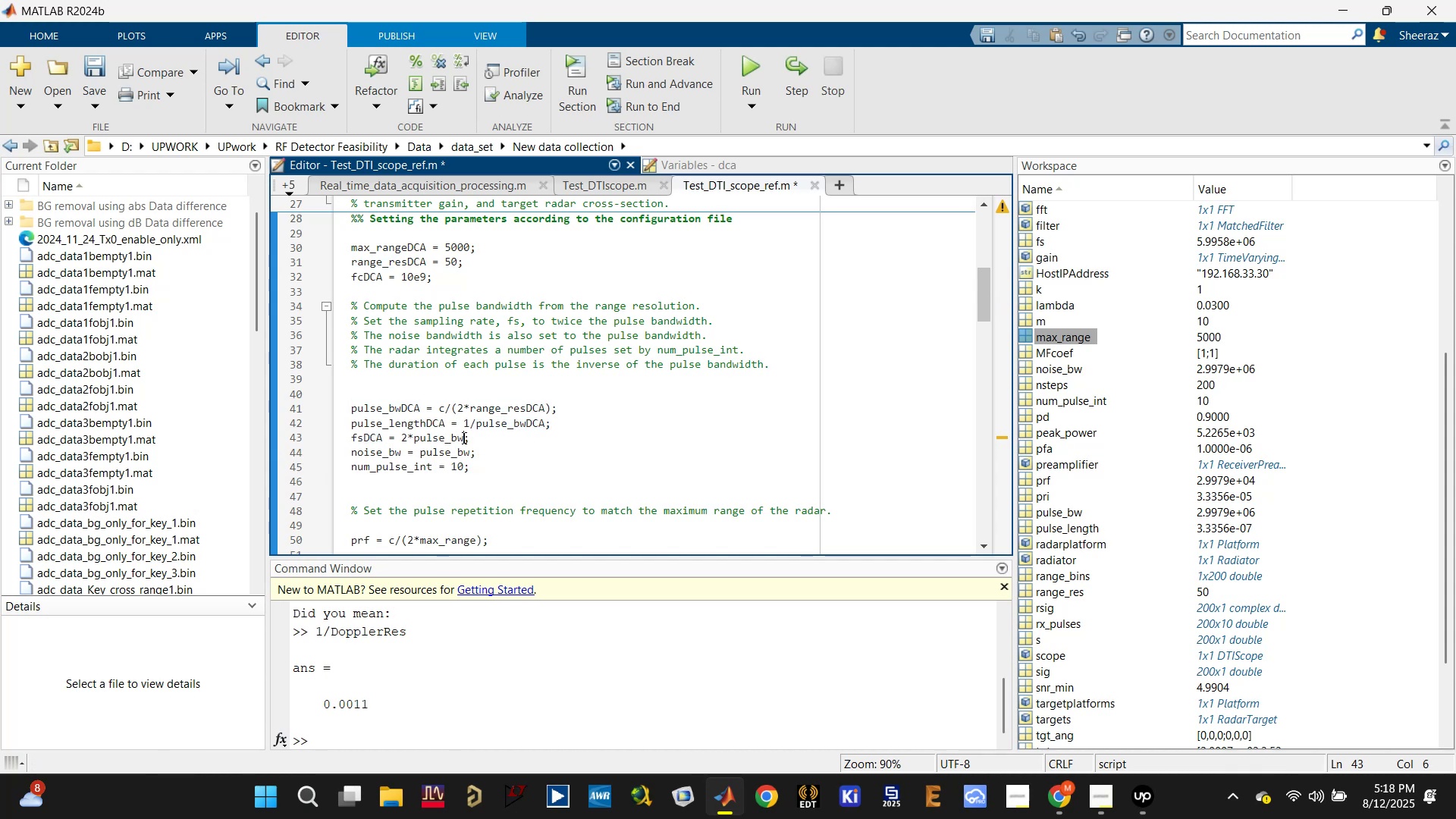 
type(DCA)
 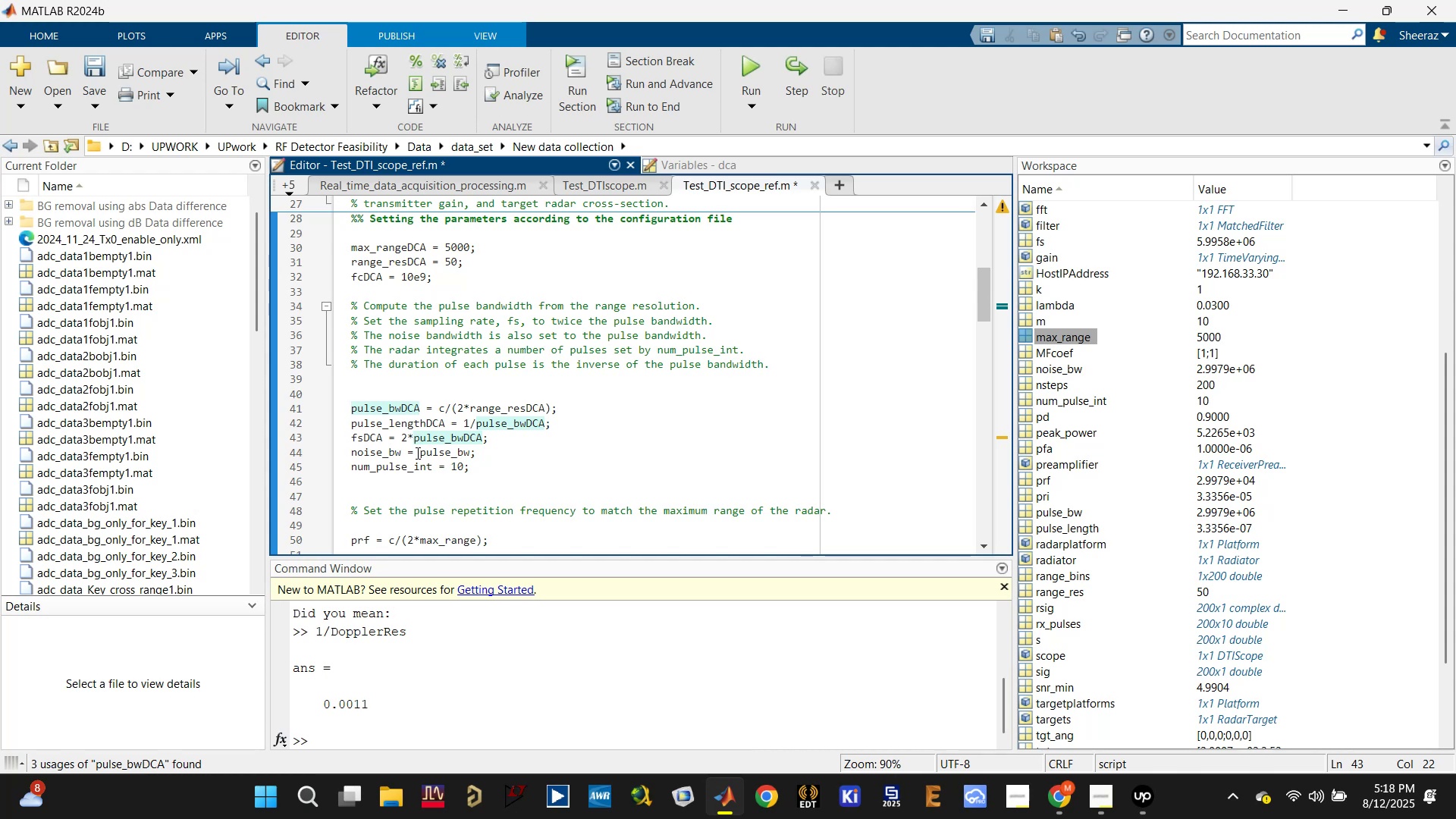 
left_click([406, 453])
 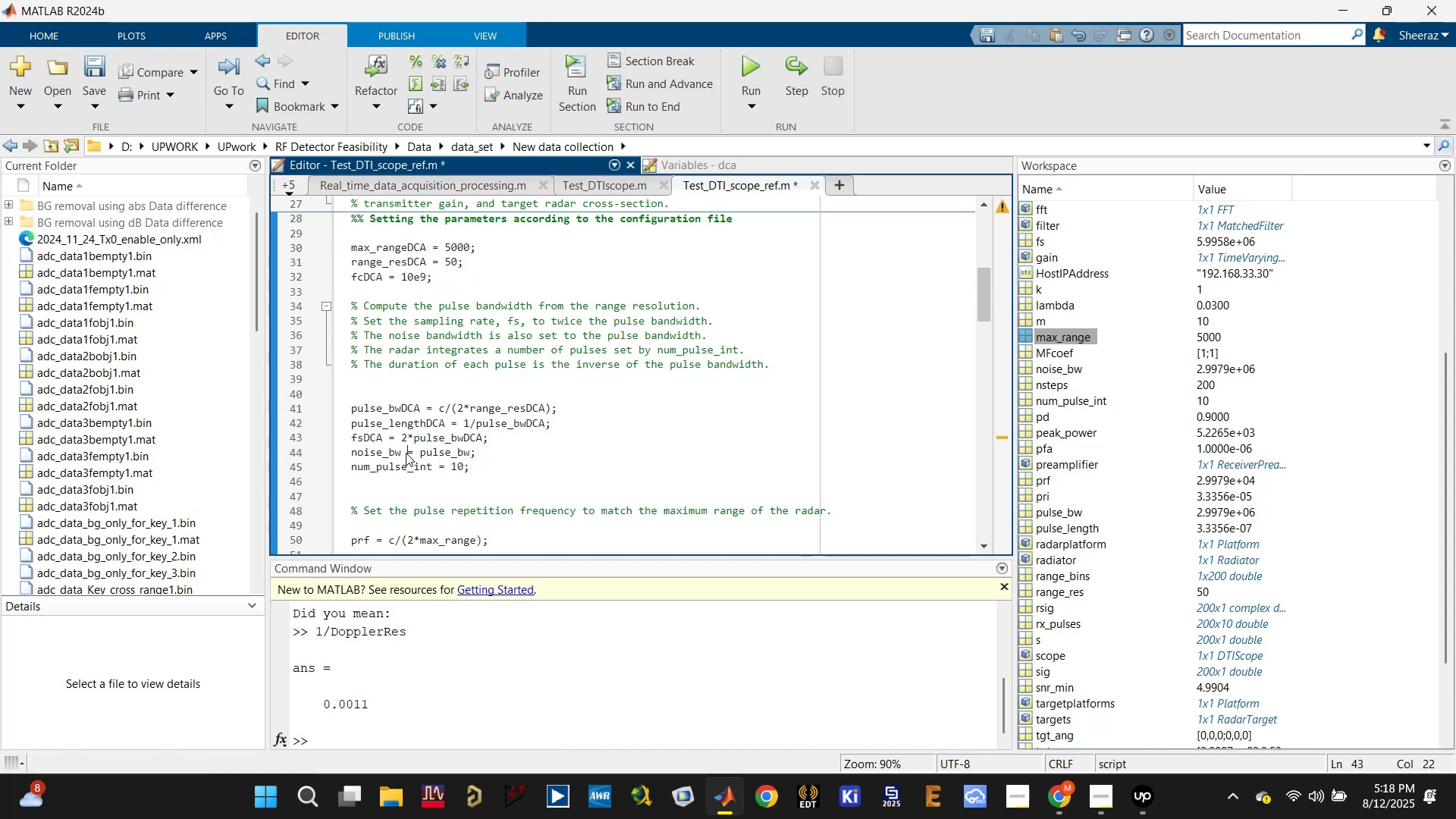 
hold_key(key=ShiftLeft, duration=0.31)
 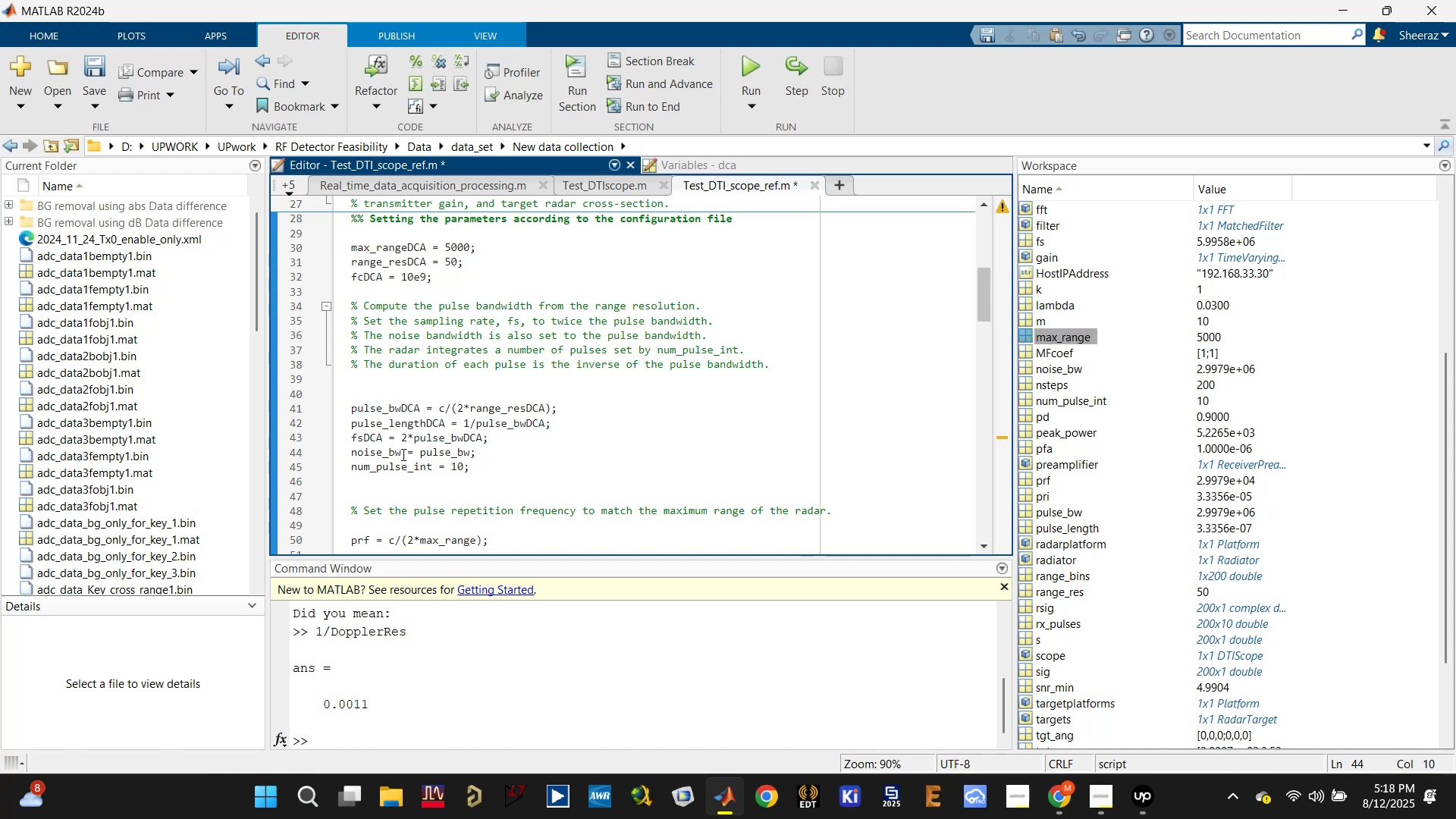 
left_click([402, 454])
 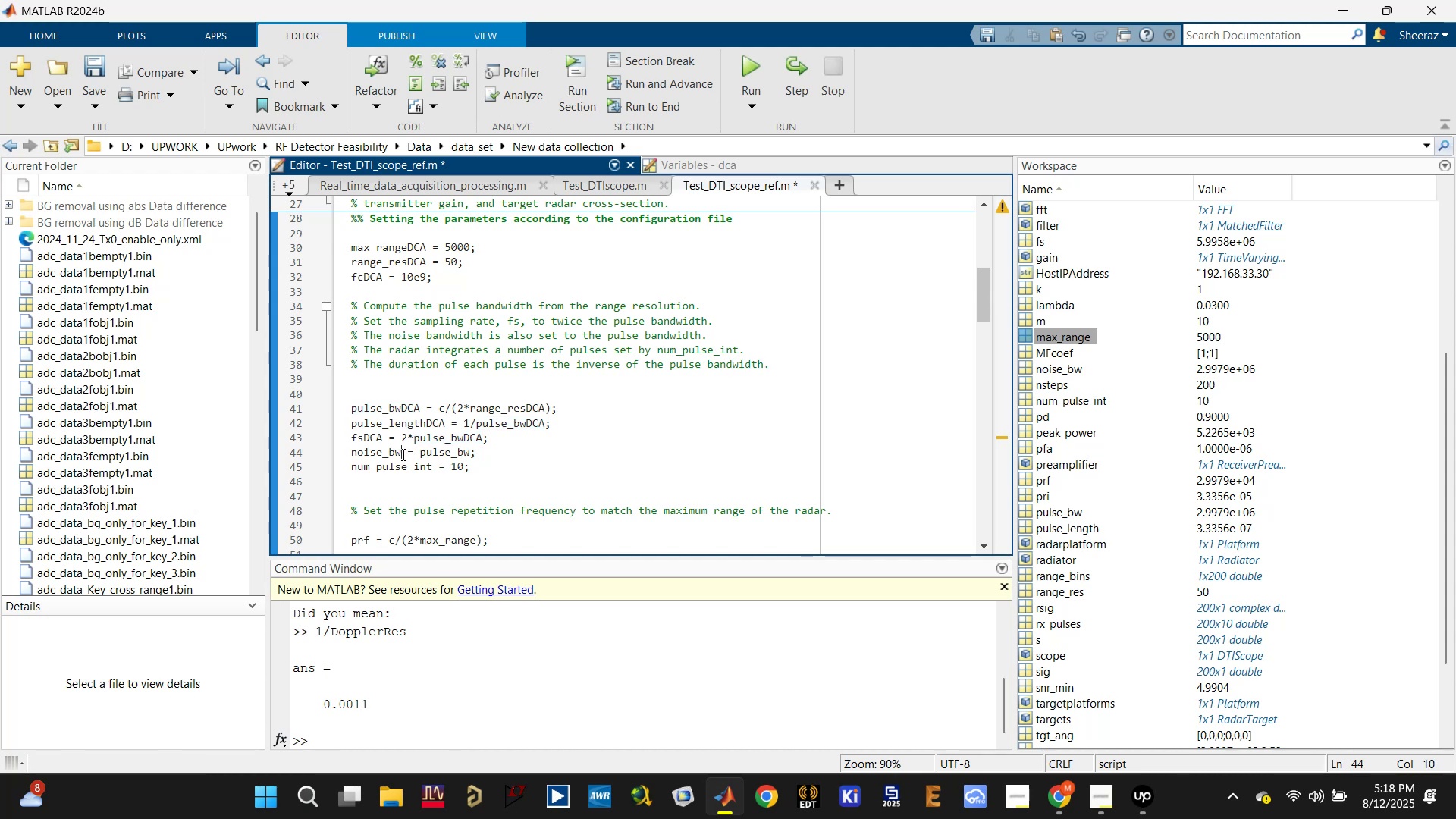 
type(DCA)
 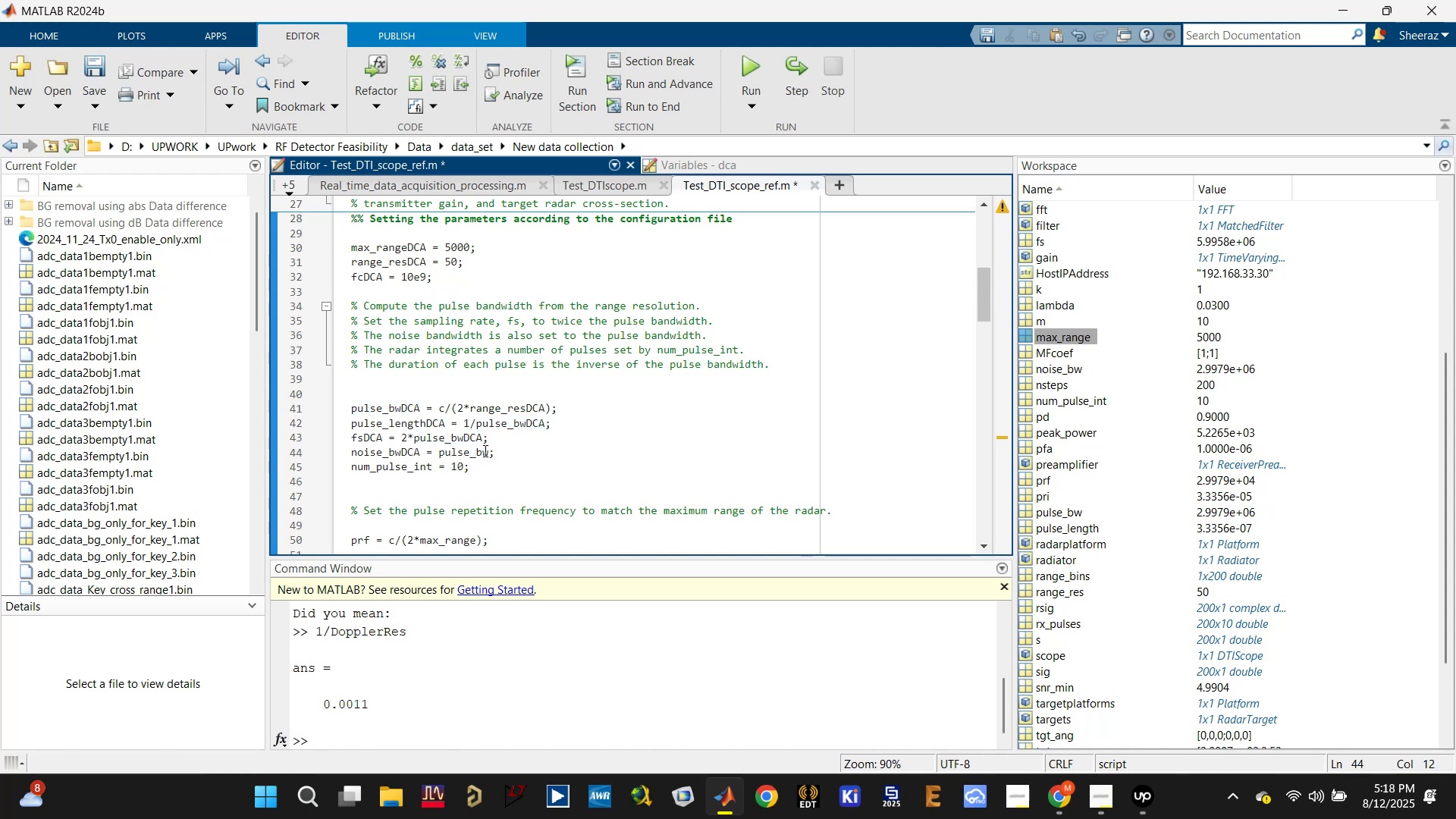 
left_click([489, 452])
 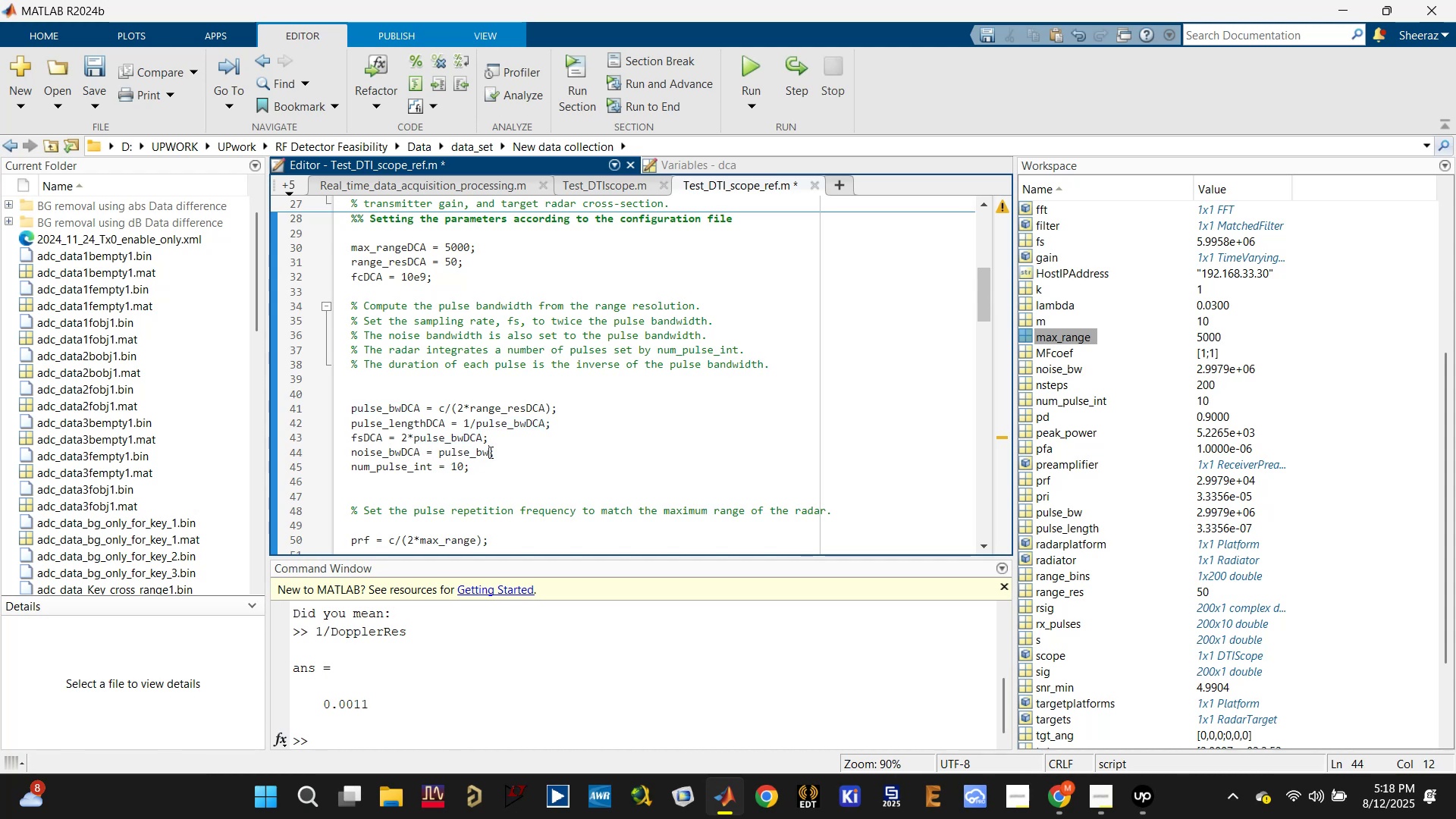 
type(DCA)
 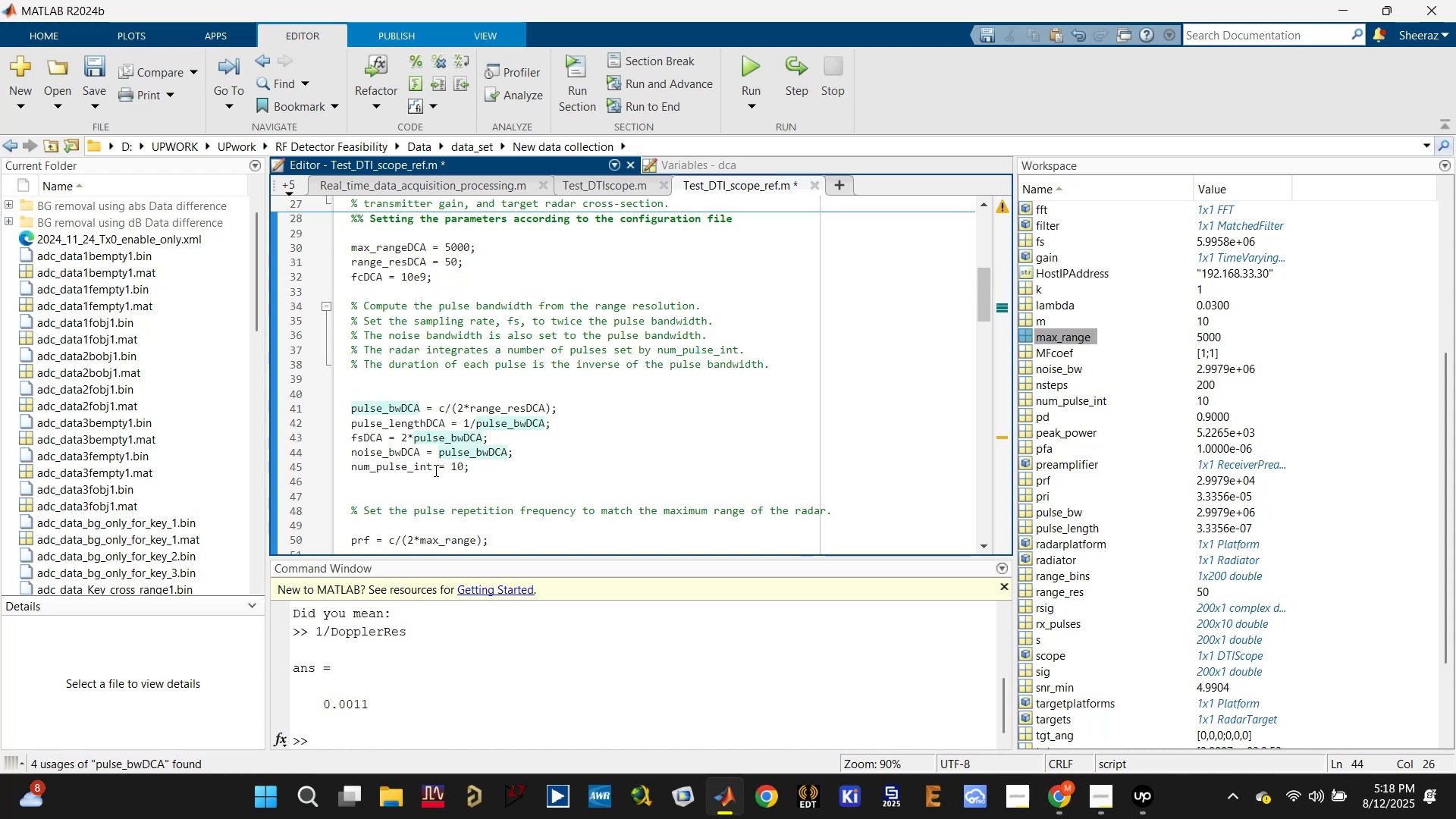 
left_click([431, 467])
 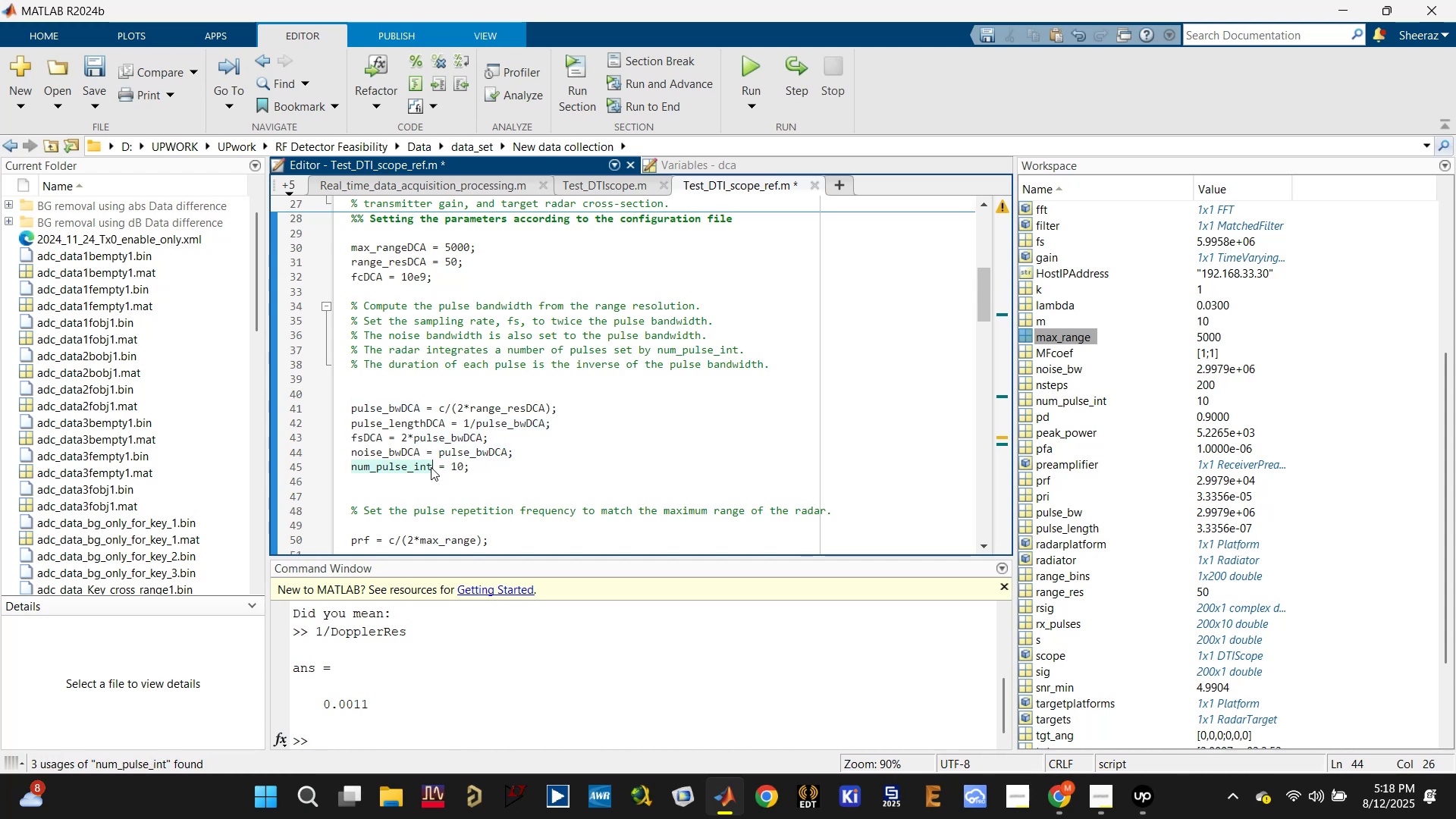 
type(DCA)
 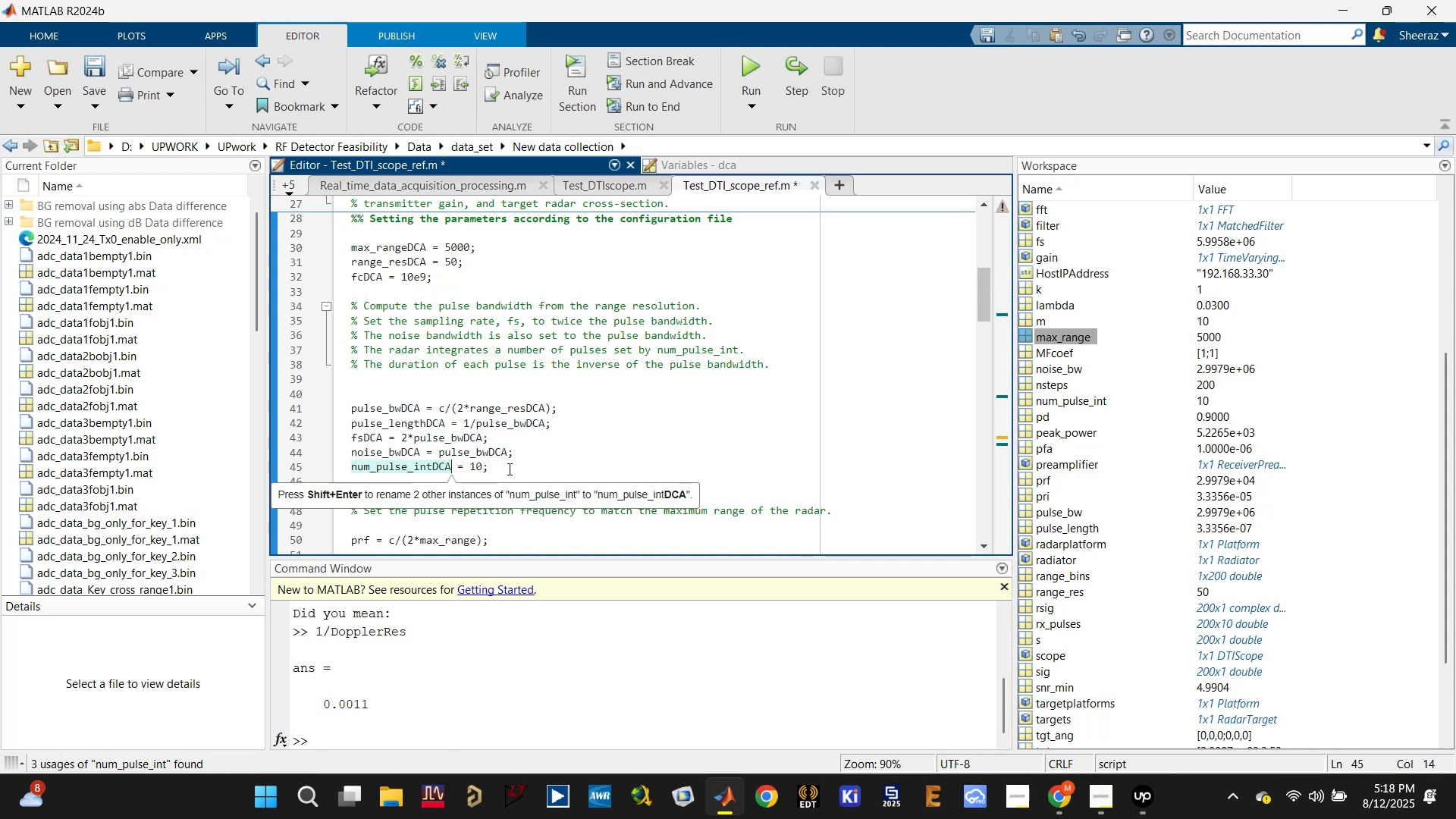 
left_click([508, 468])
 